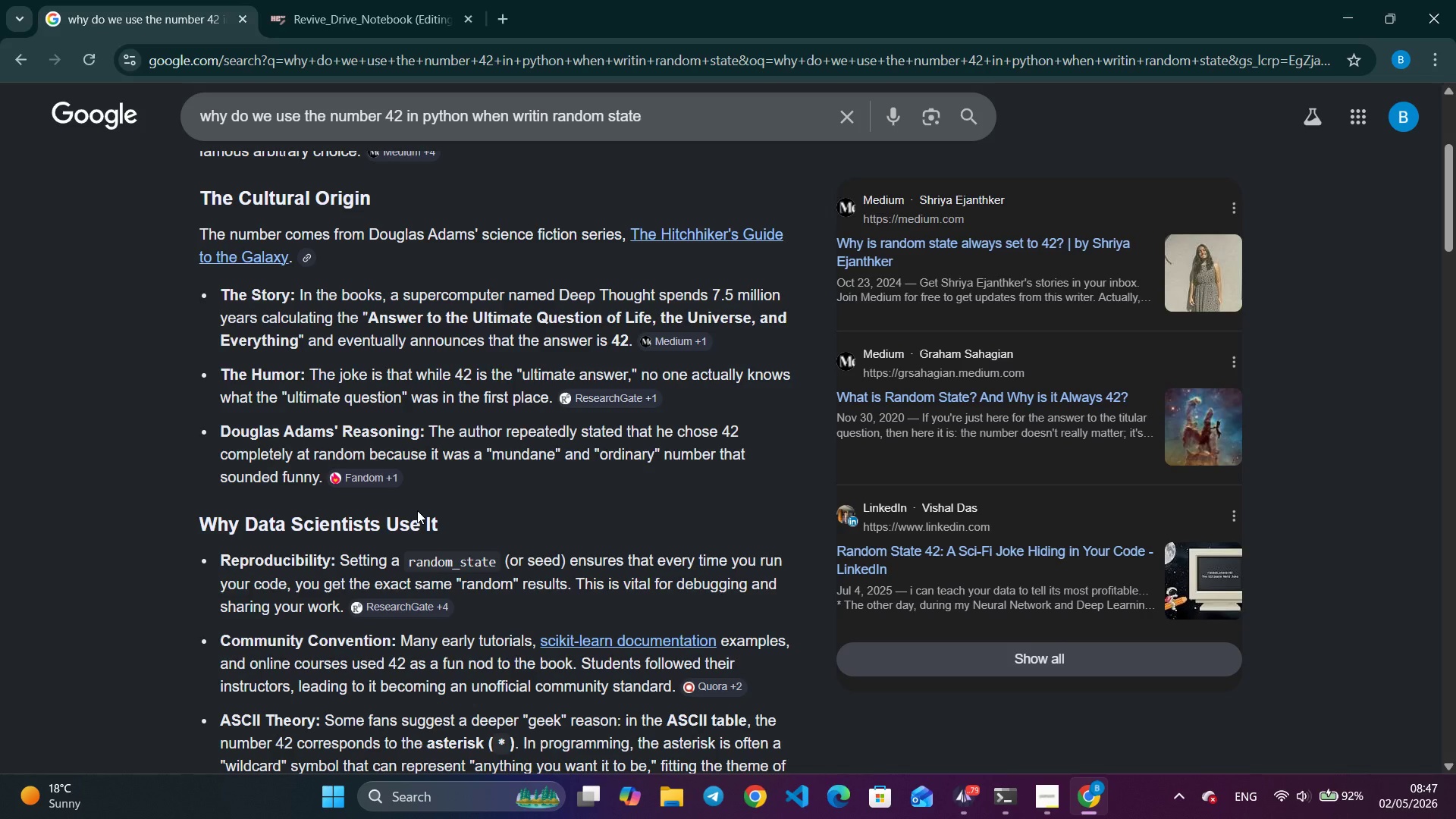 
scroll: coordinate [417, 510], scroll_direction: down, amount: 2.0
 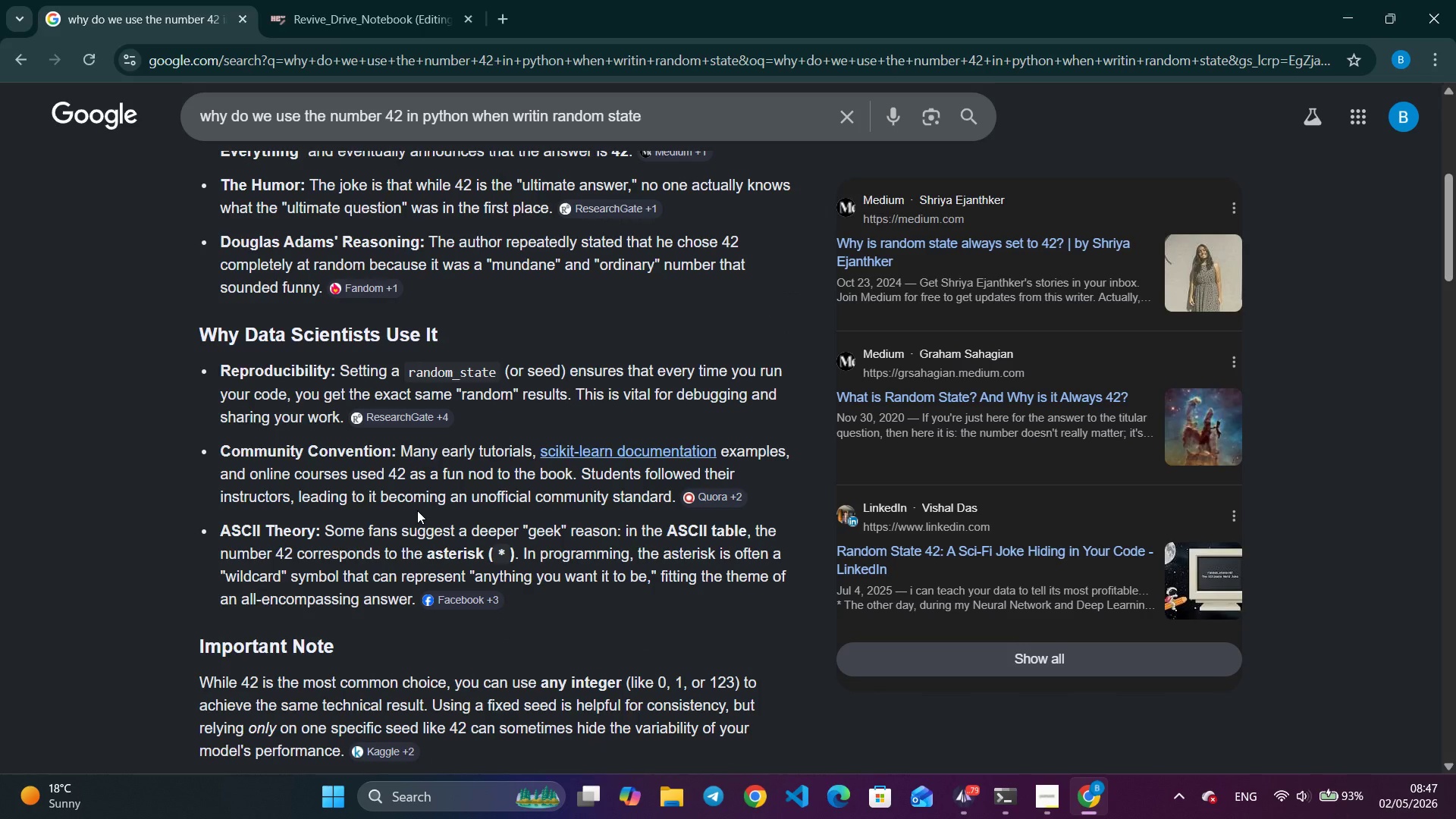 
wait(7.8)
 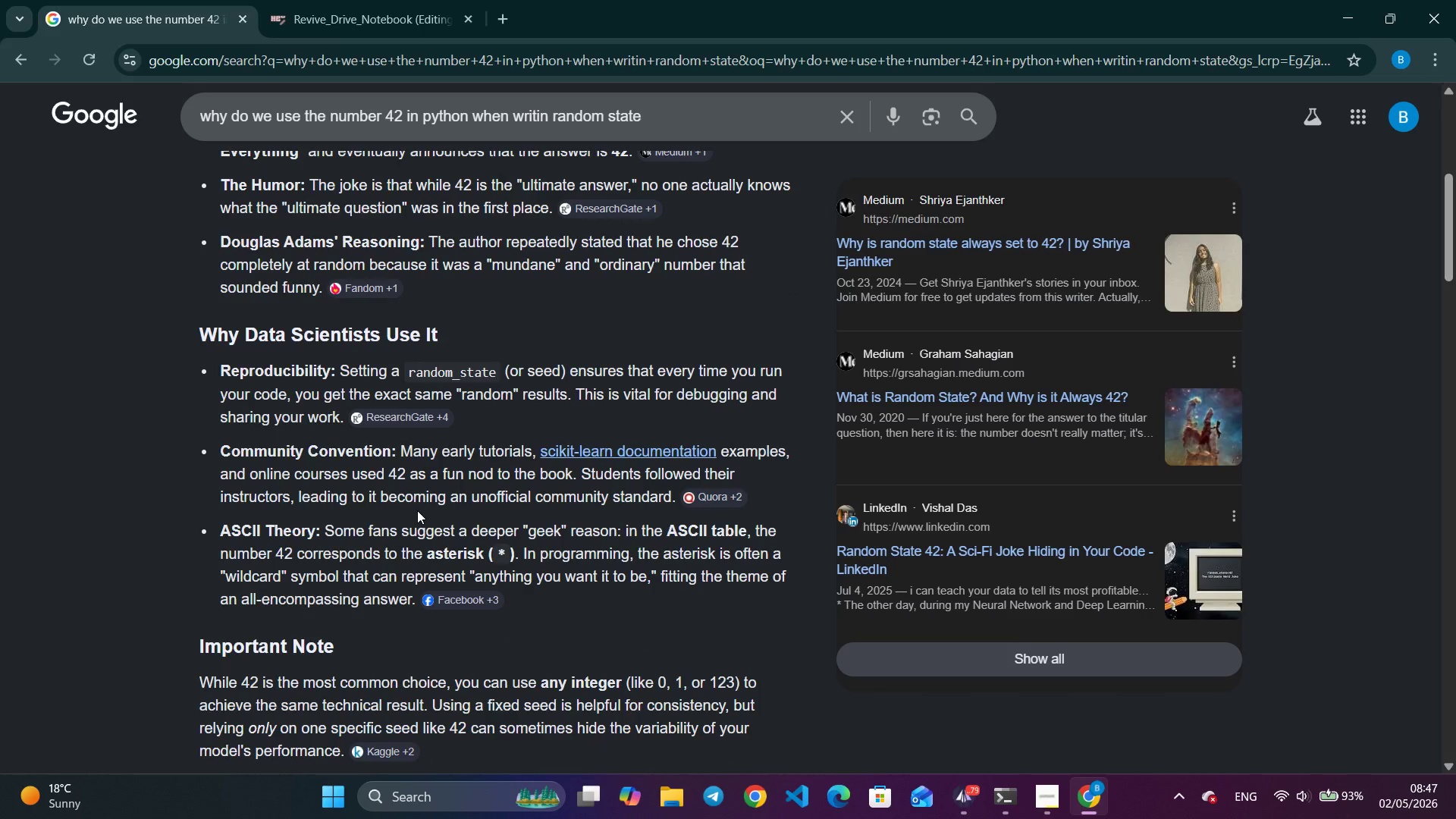 
scroll: coordinate [417, 510], scroll_direction: down, amount: 1.0
 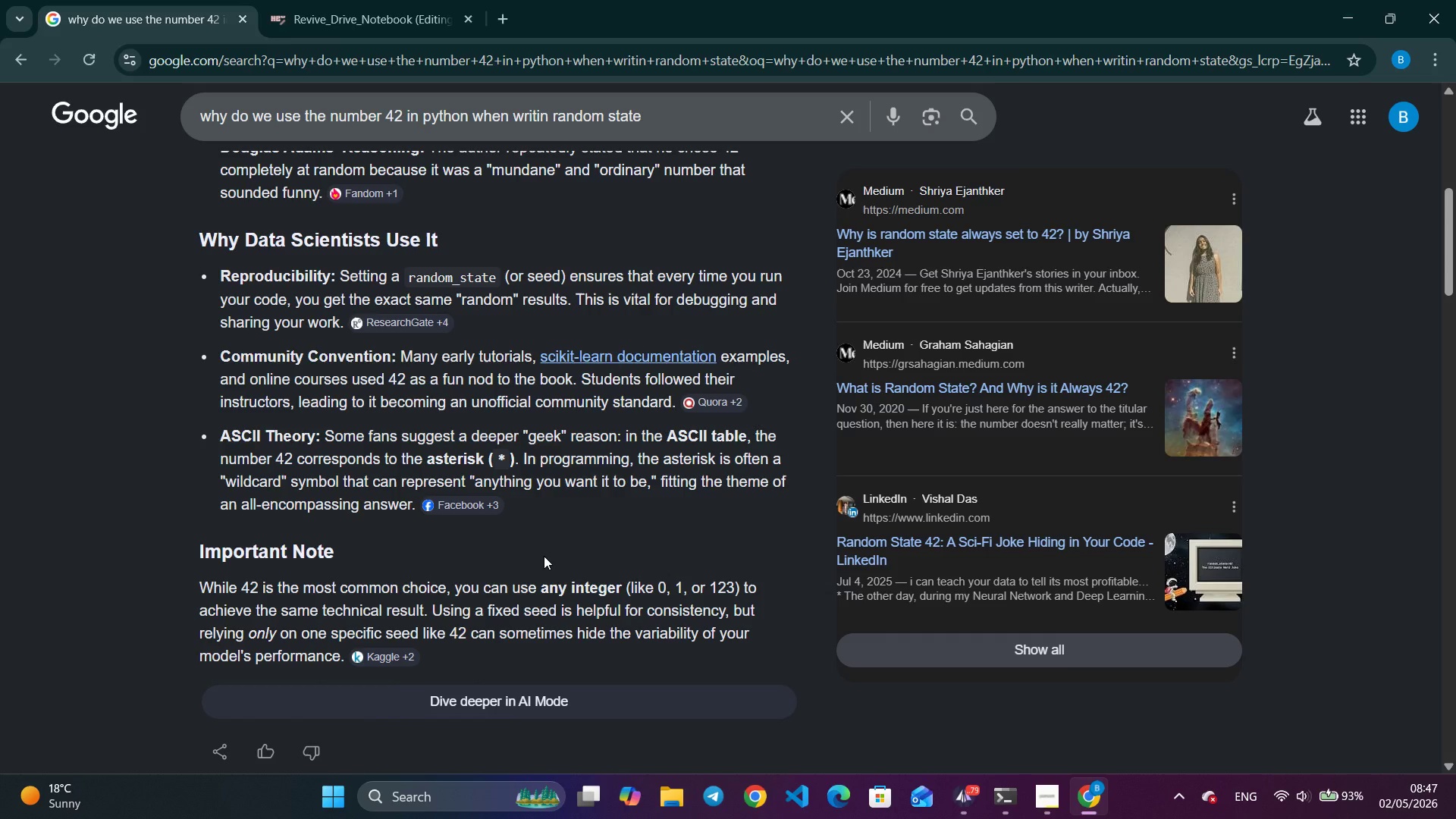 
wait(26.95)
 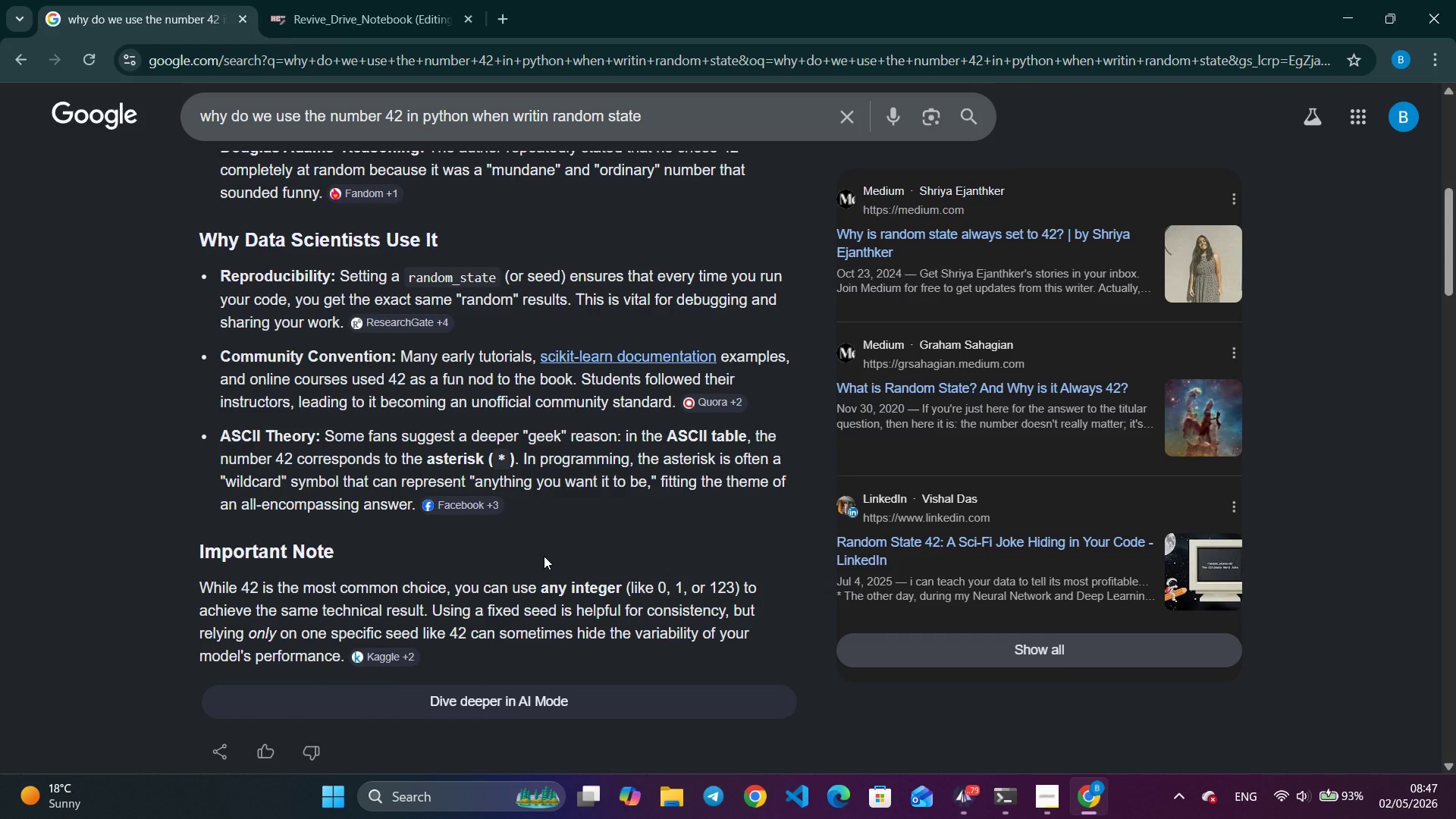 
scroll: coordinate [544, 556], scroll_direction: down, amount: 2.0
 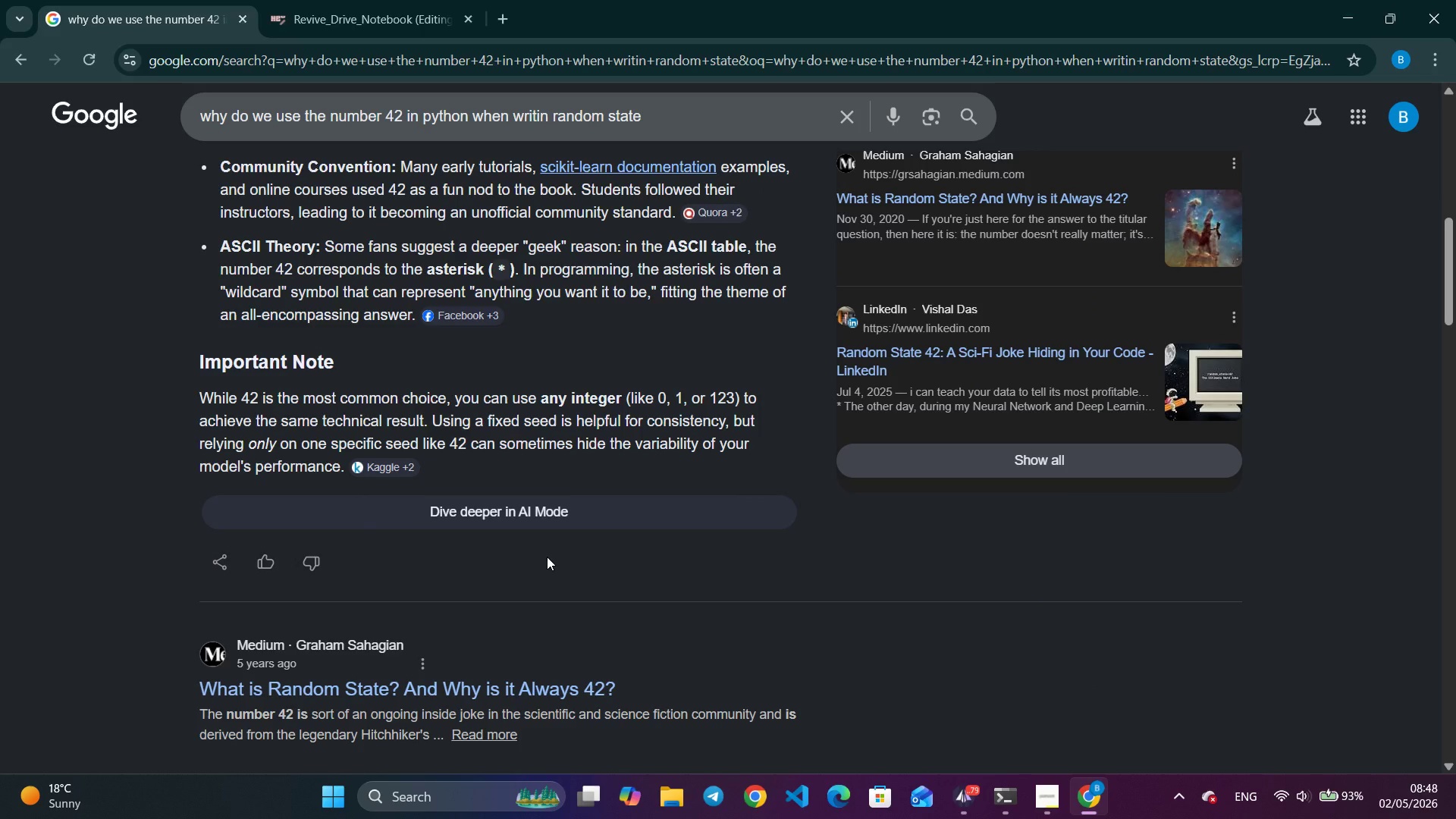 
wait(6.67)
 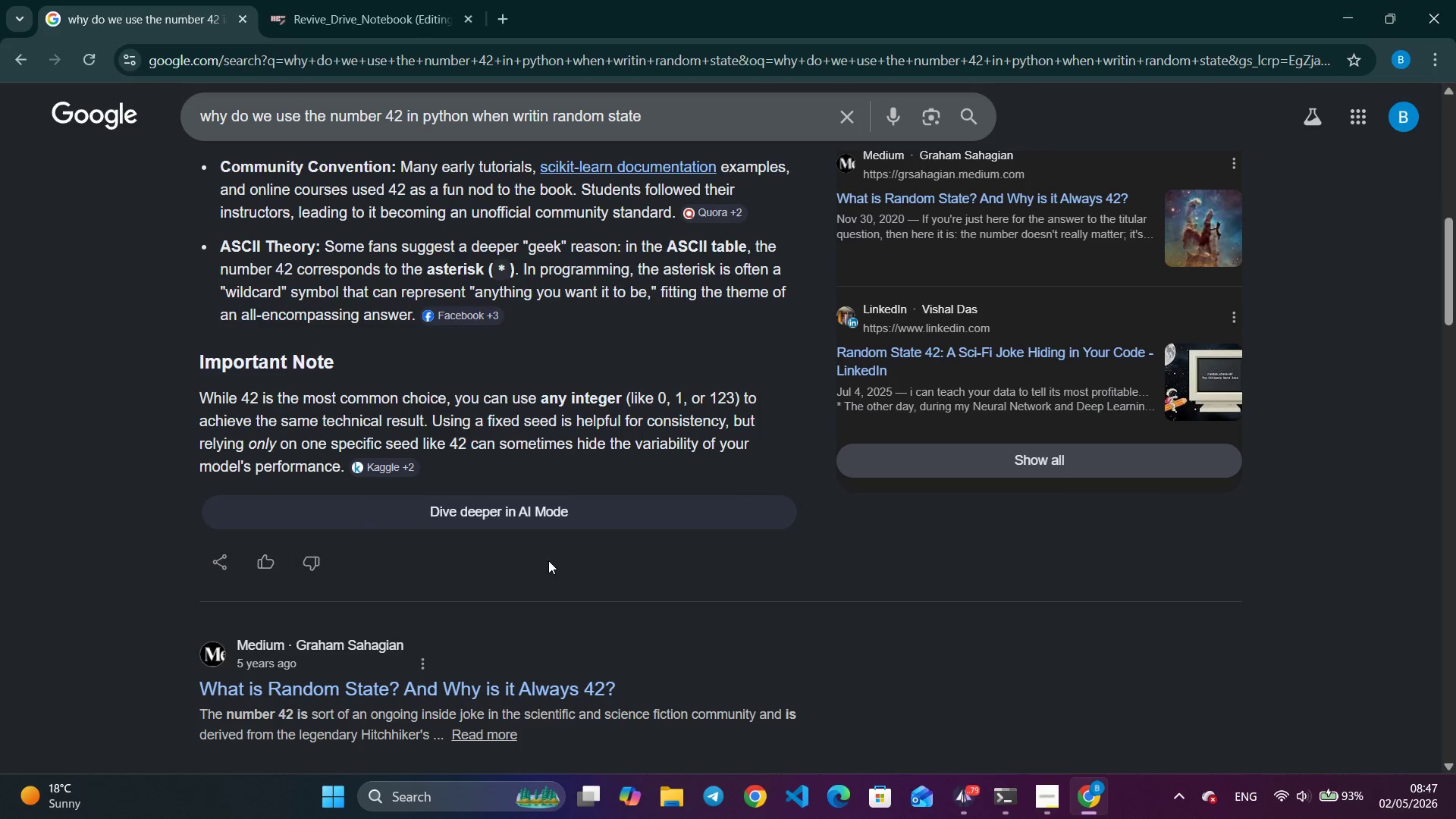 
scroll: coordinate [556, 545], scroll_direction: down, amount: 1.0
 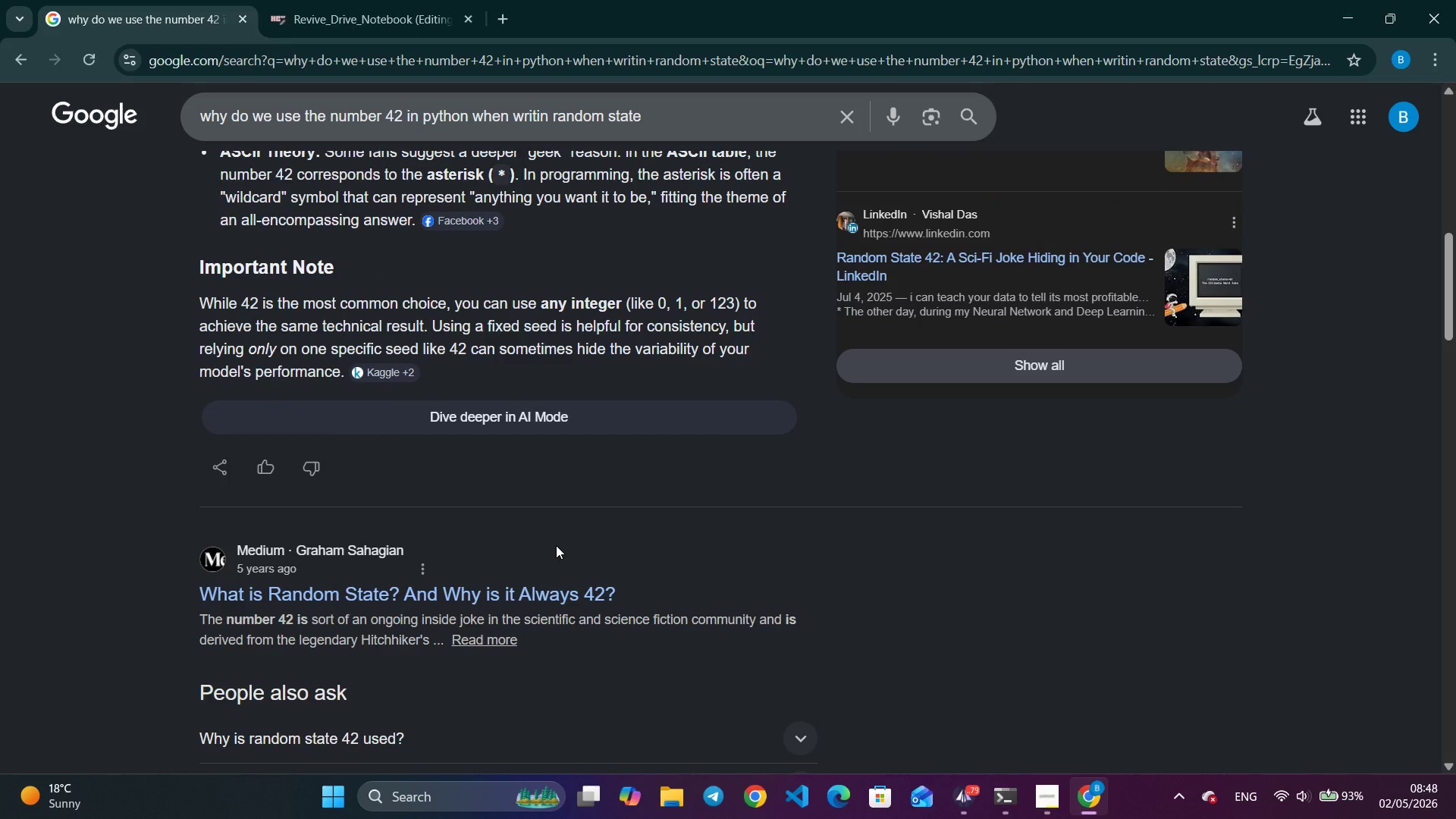 
left_click([361, 8])
 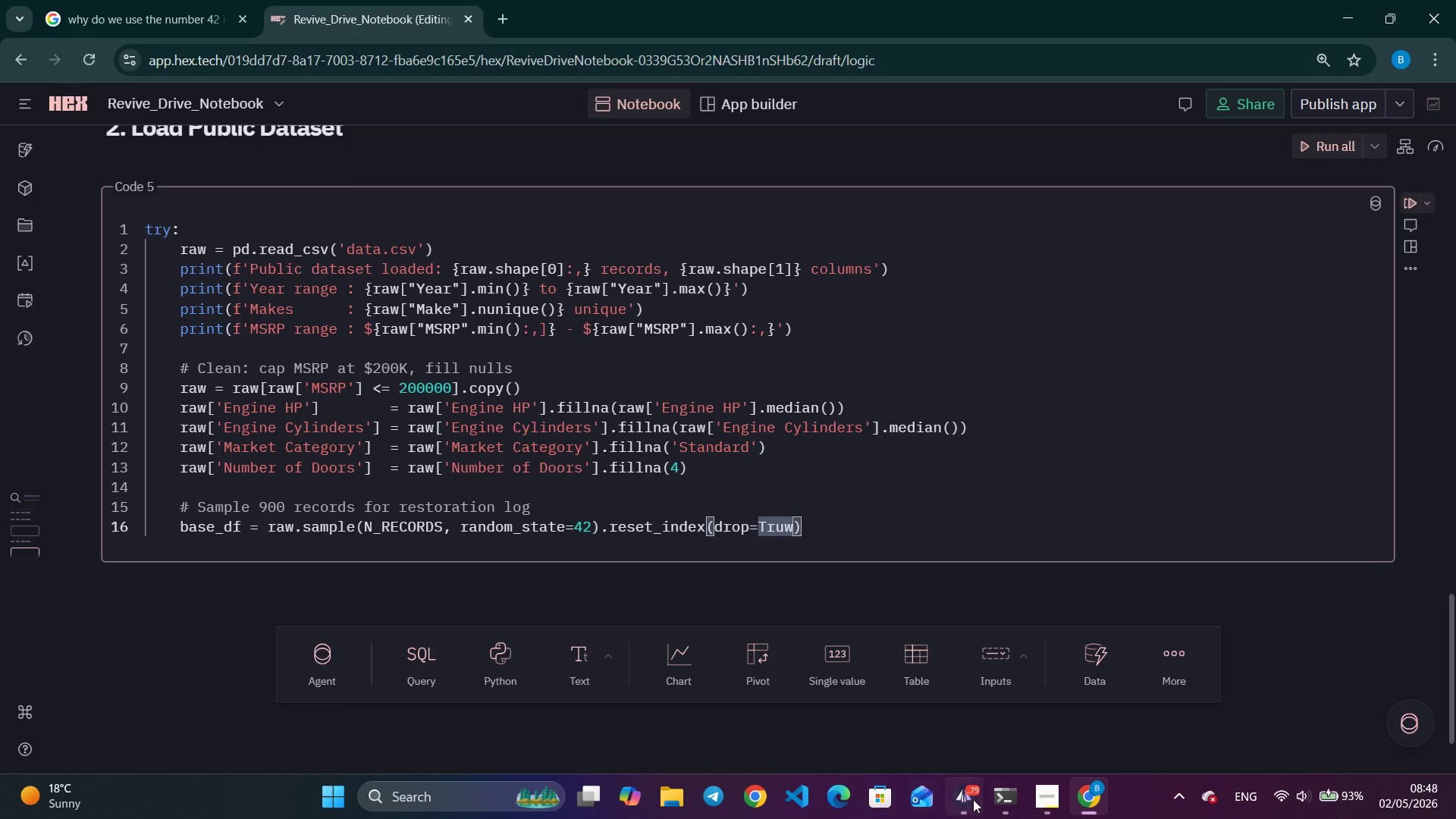 
left_click([973, 799])
 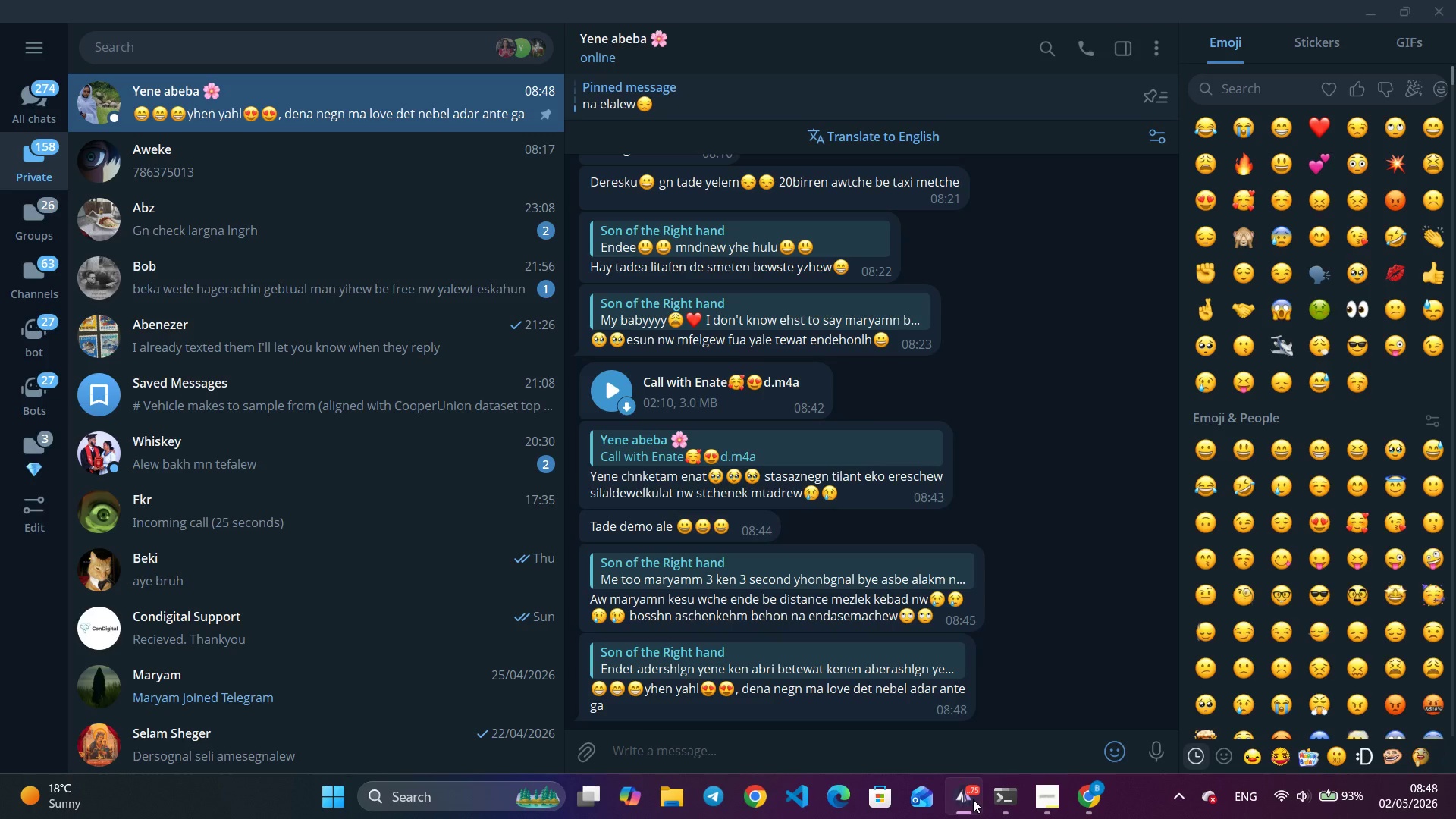 
wait(5.39)
 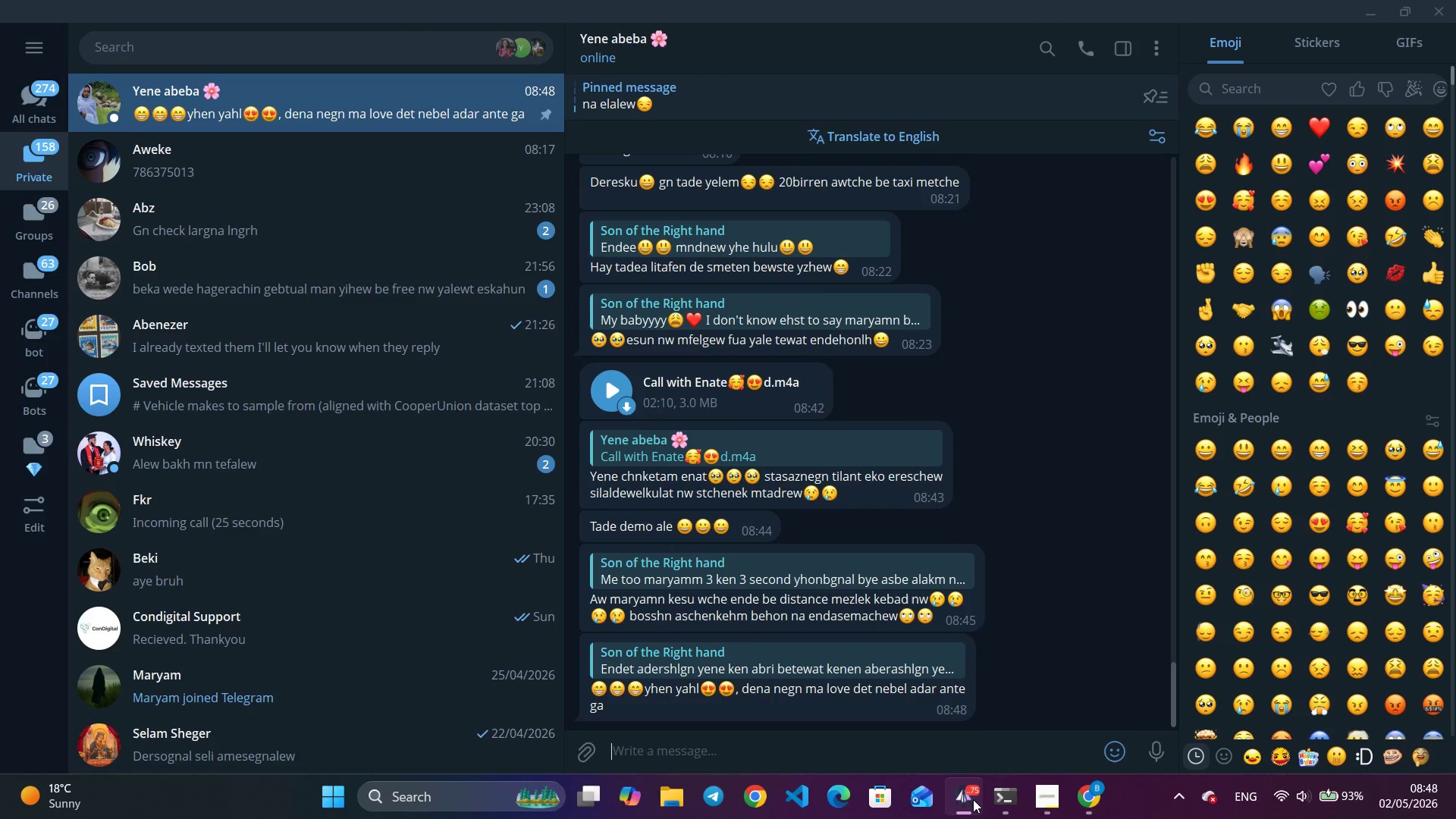 
left_click([623, 409])
 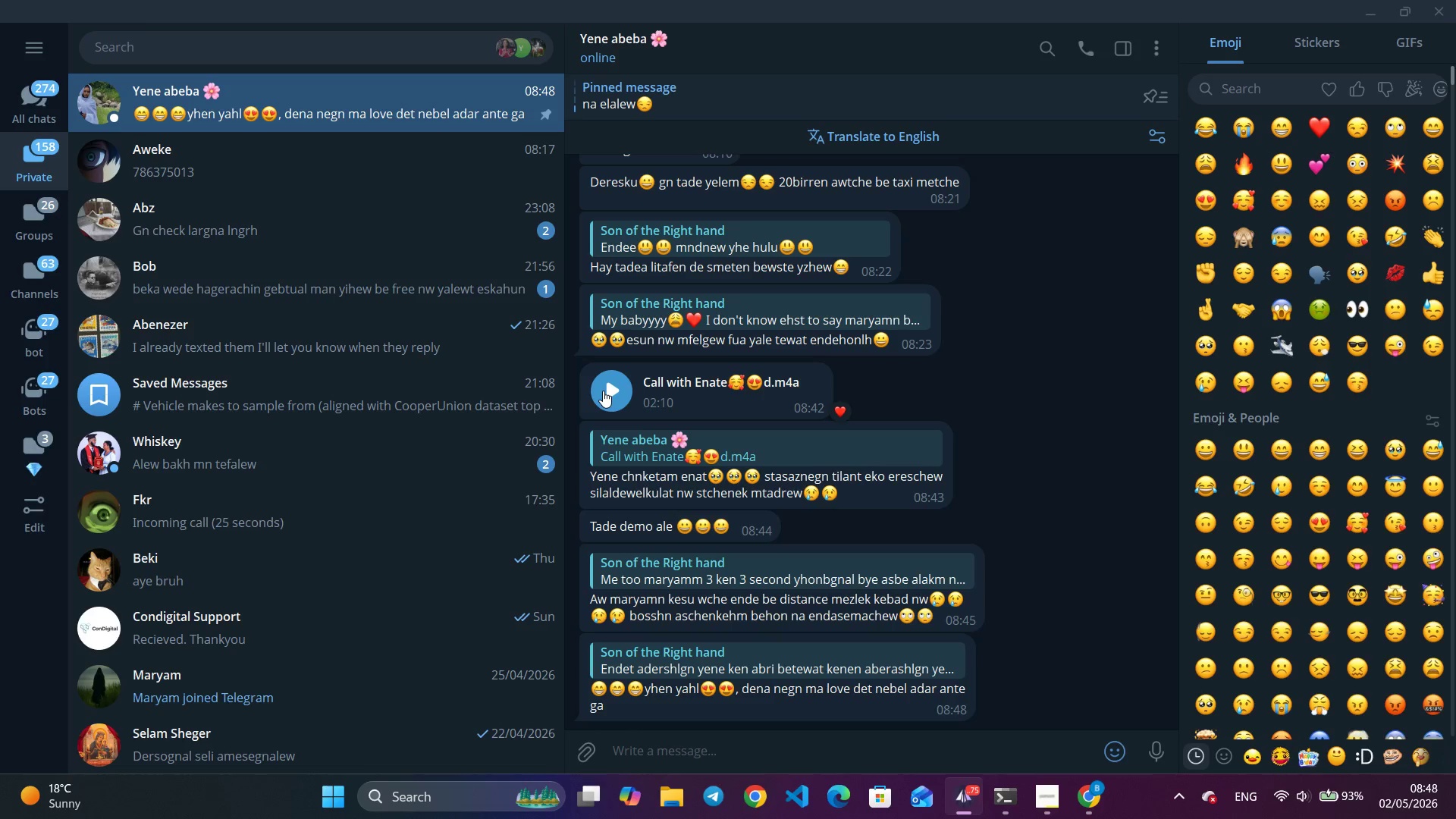 
wait(11.25)
 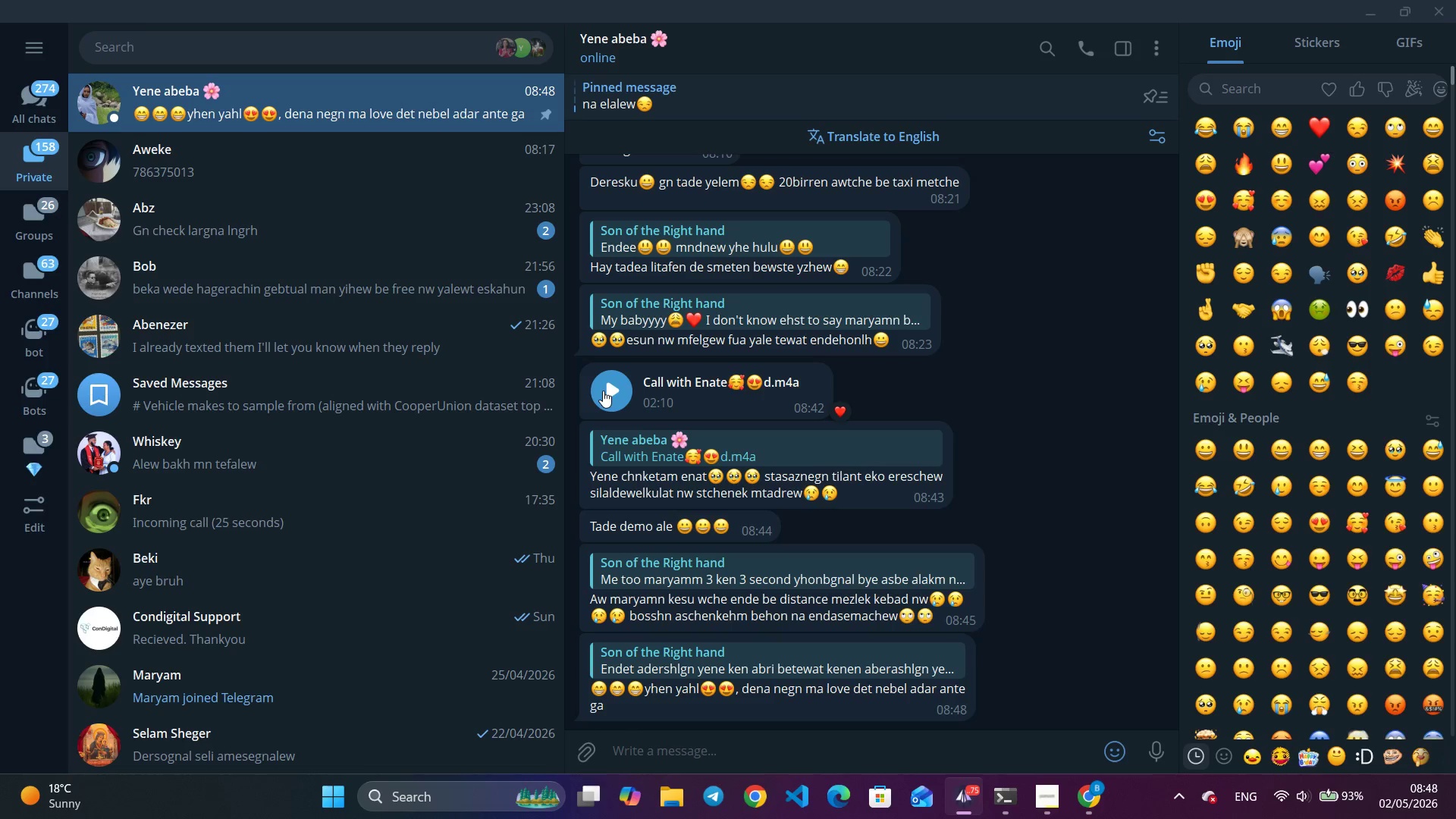 
left_click([603, 391])
 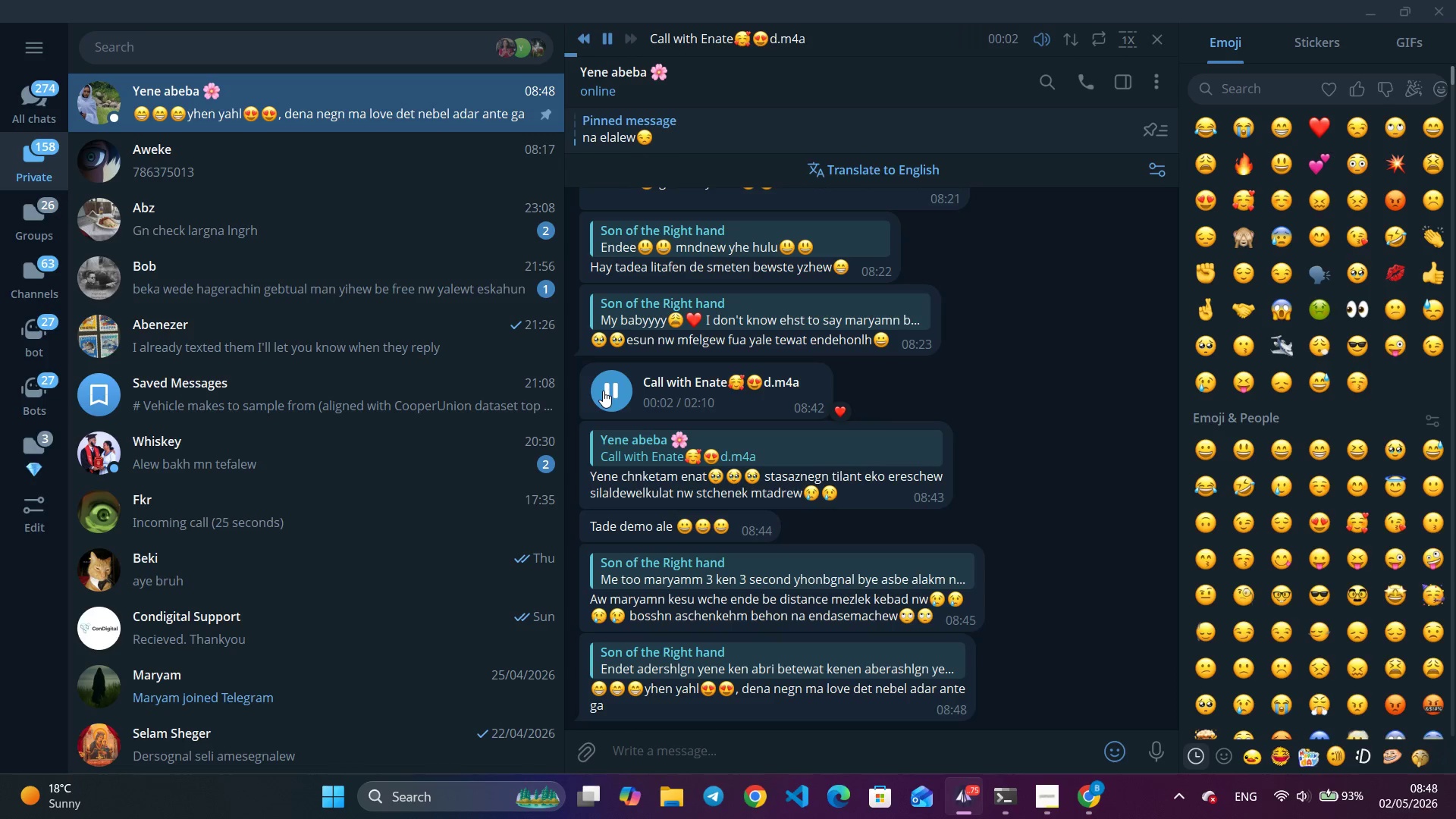 
key(VolumeUp)
 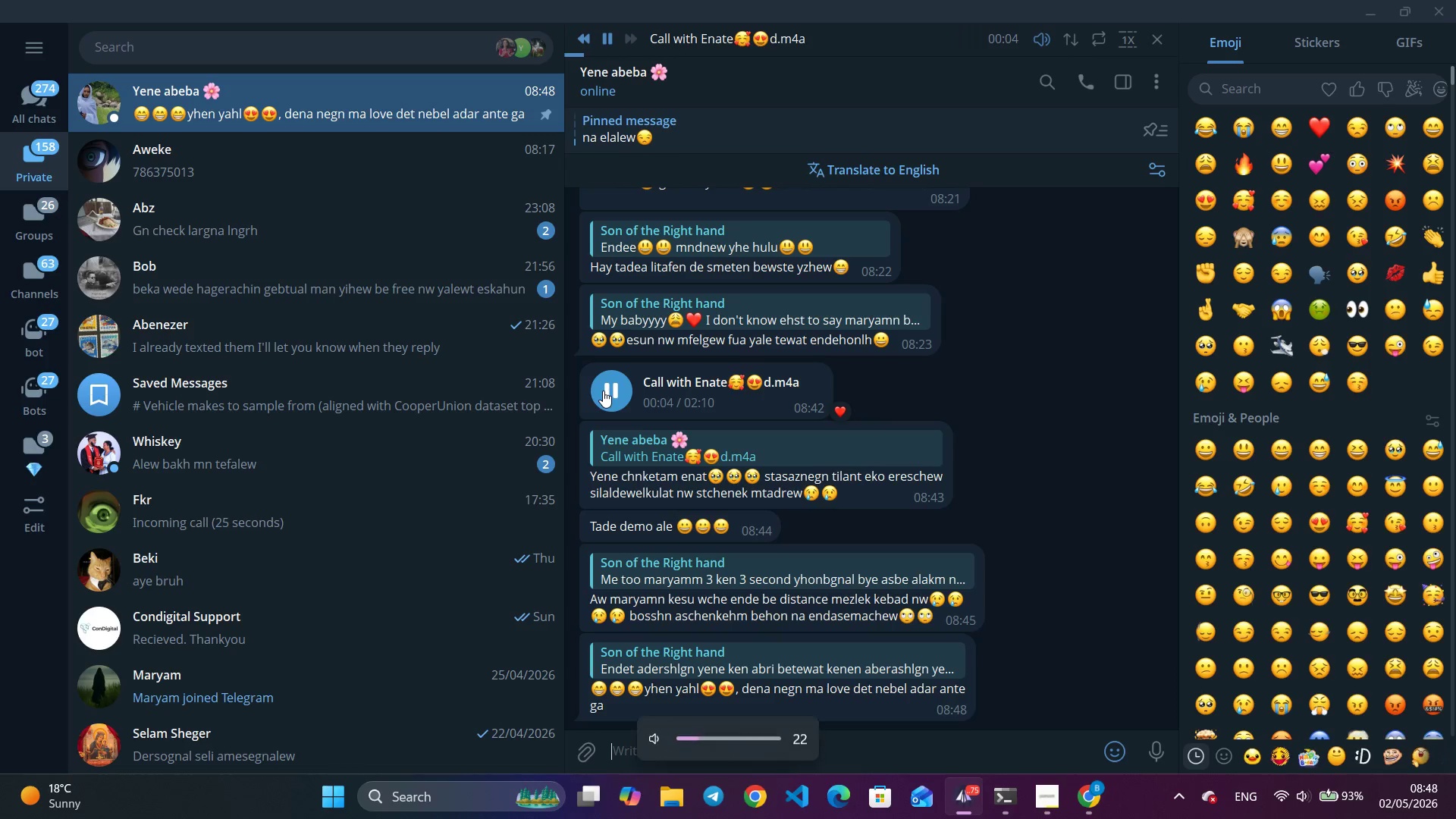 
key(VolumeUp)
 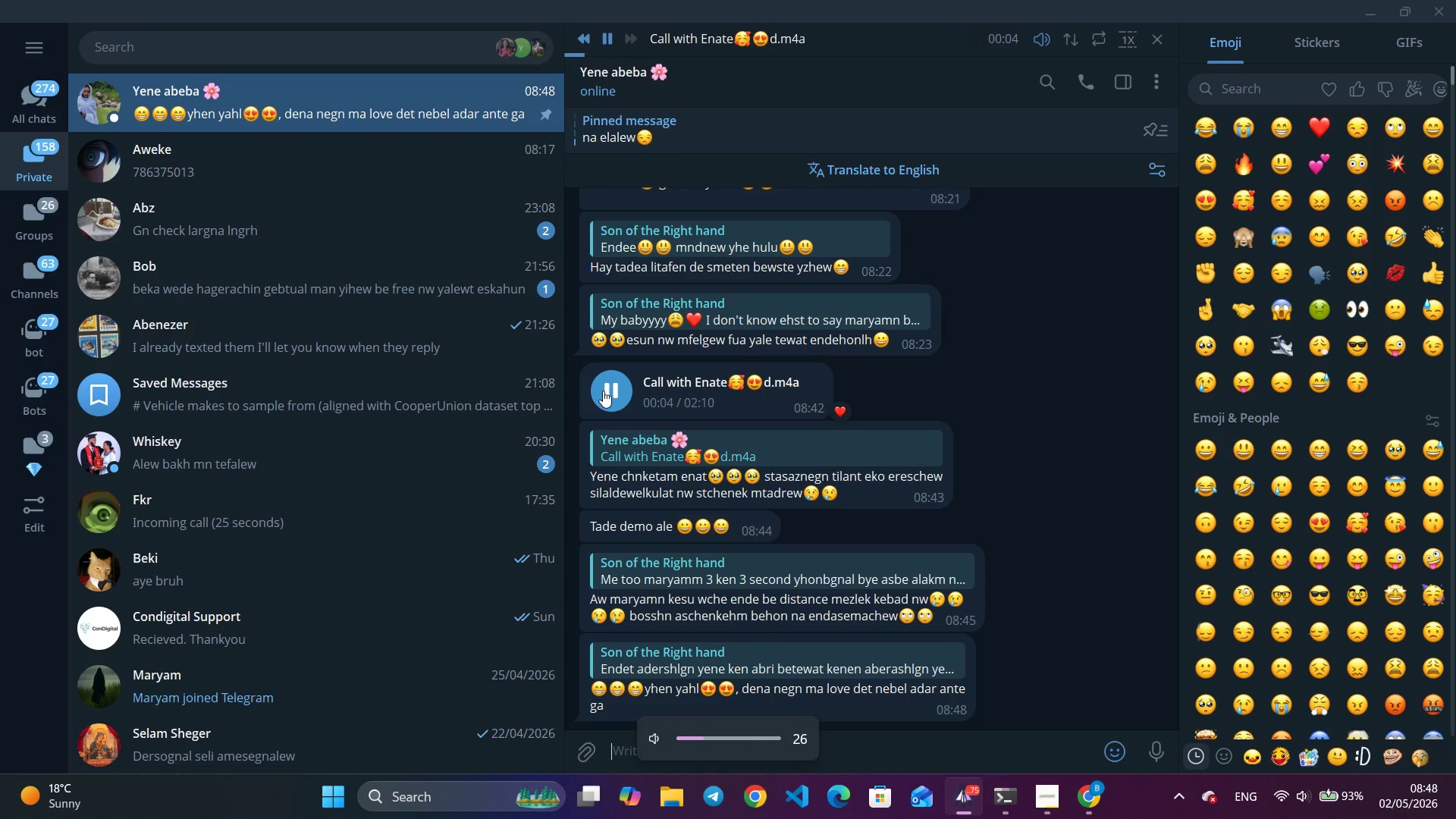 
key(VolumeUp)
 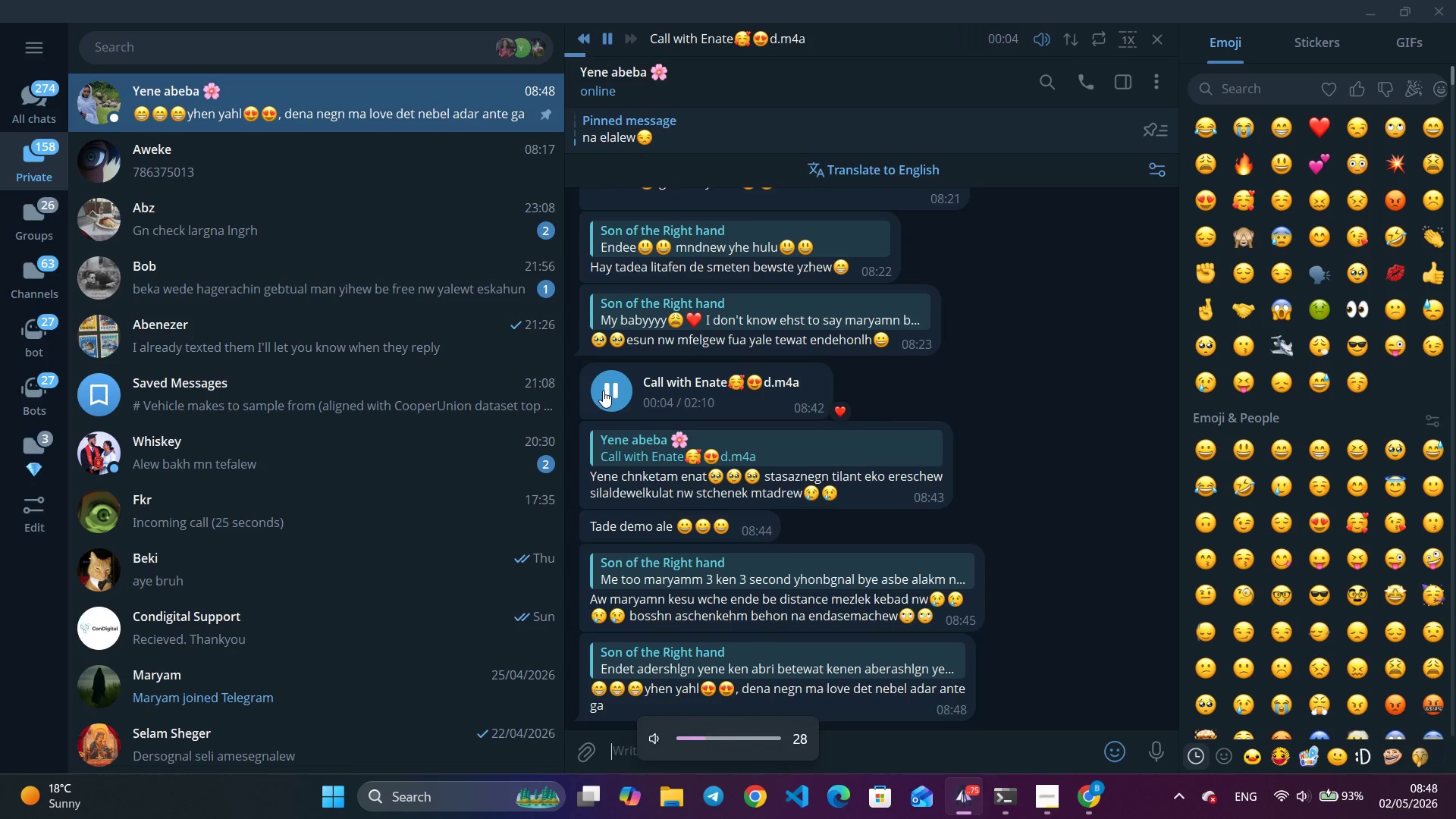 
key(VolumeUp)
 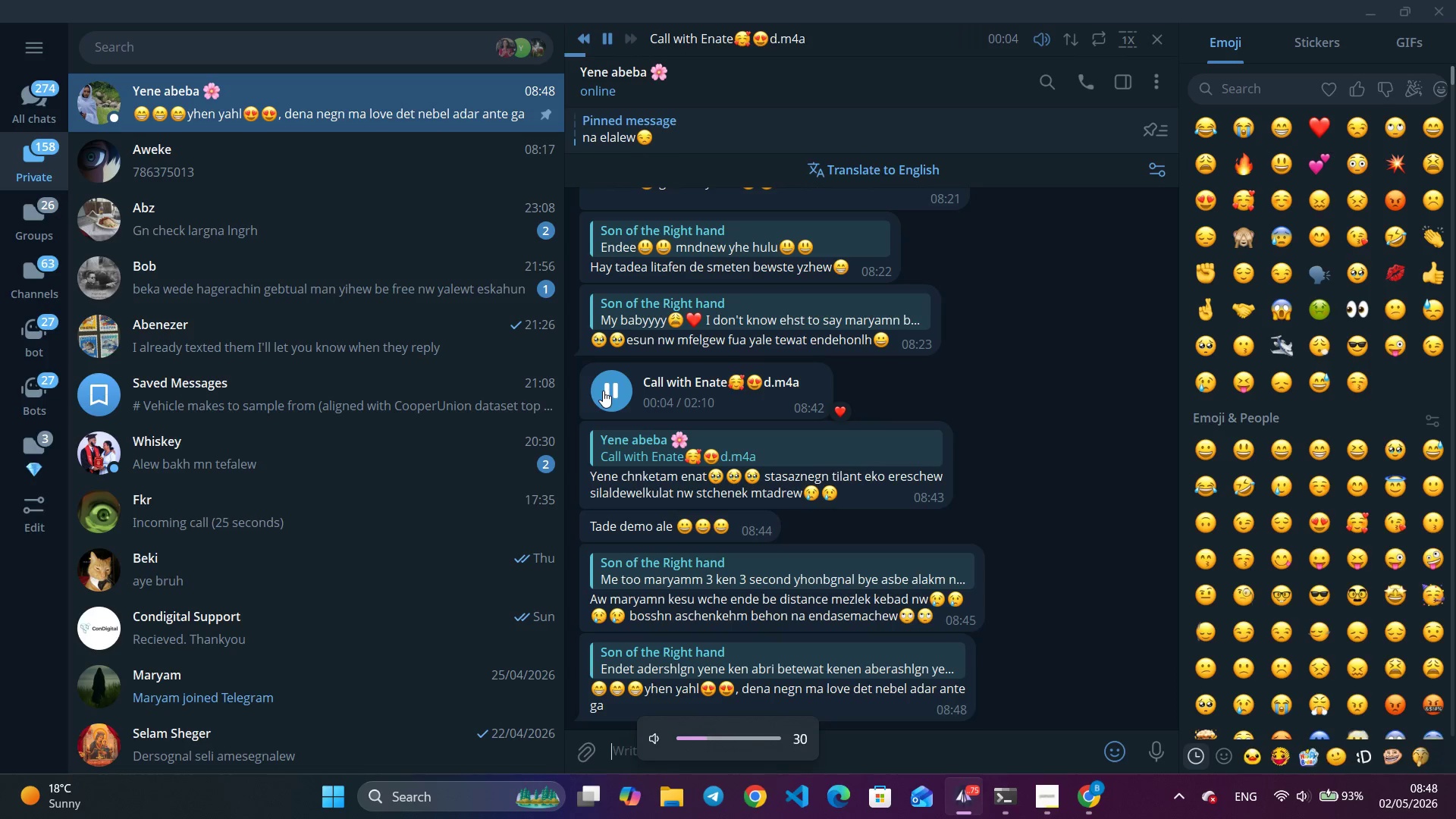 
key(VolumeUp)
 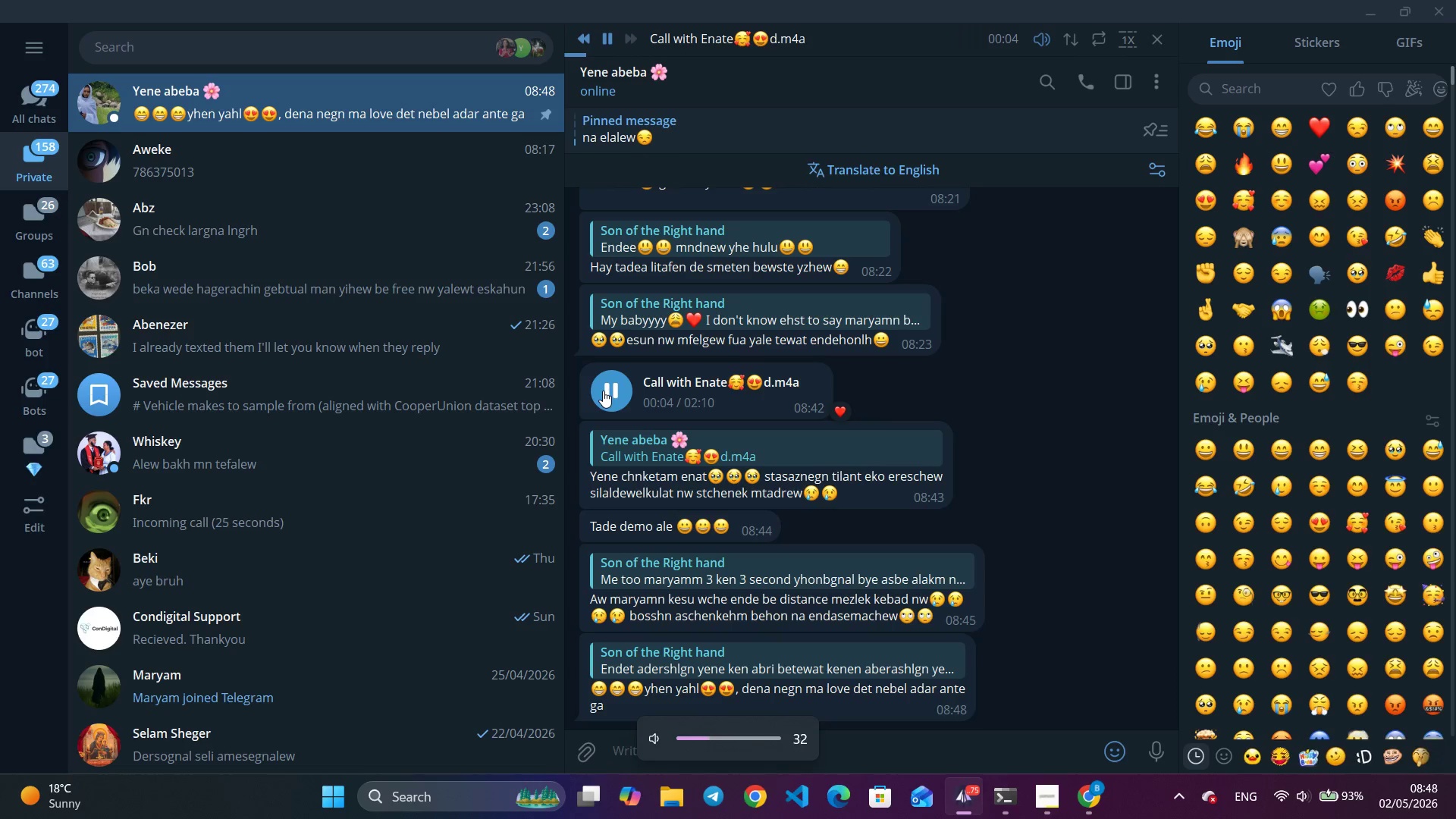 
key(VolumeUp)
 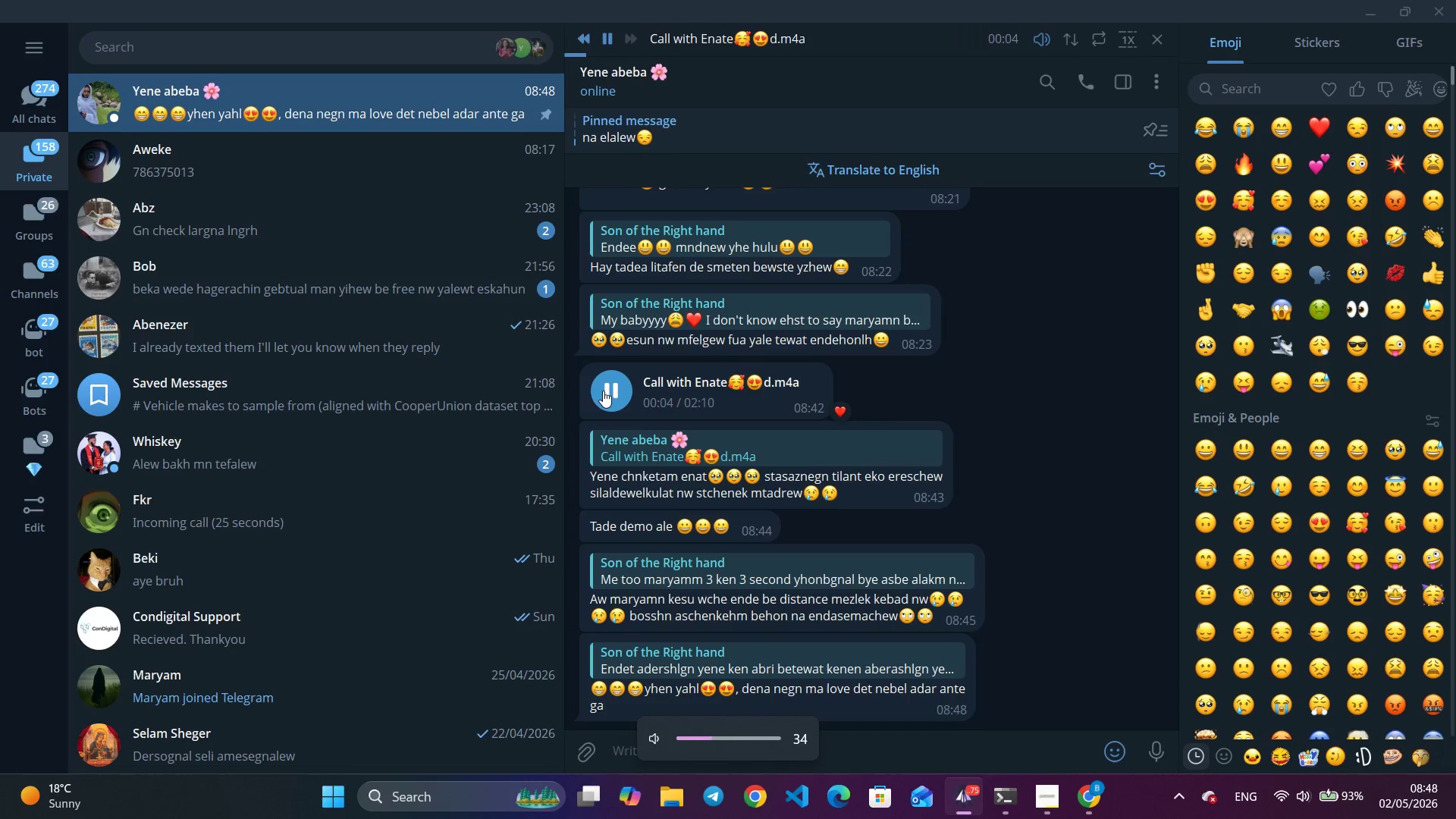 
key(VolumeUp)
 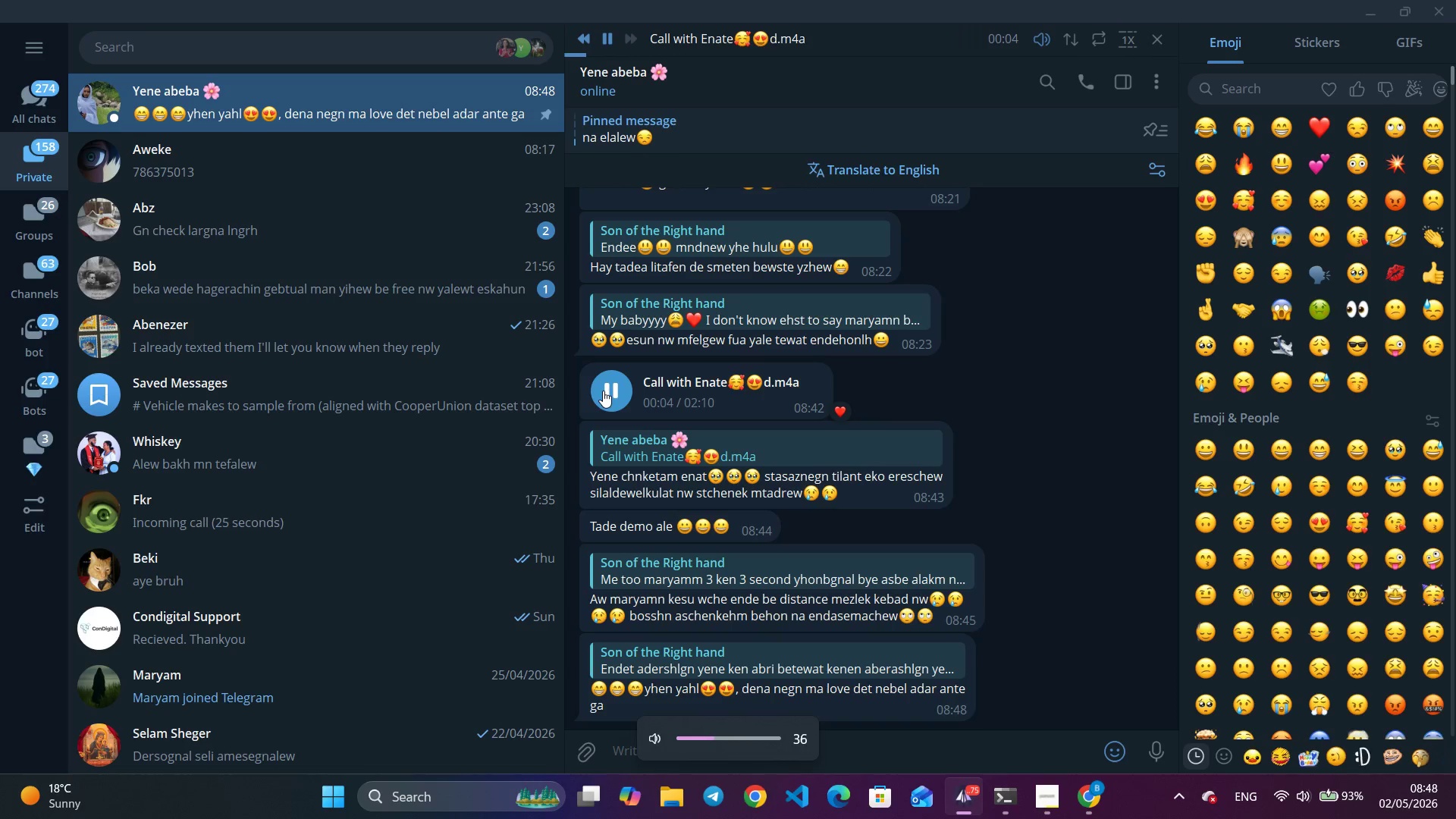 
key(VolumeUp)
 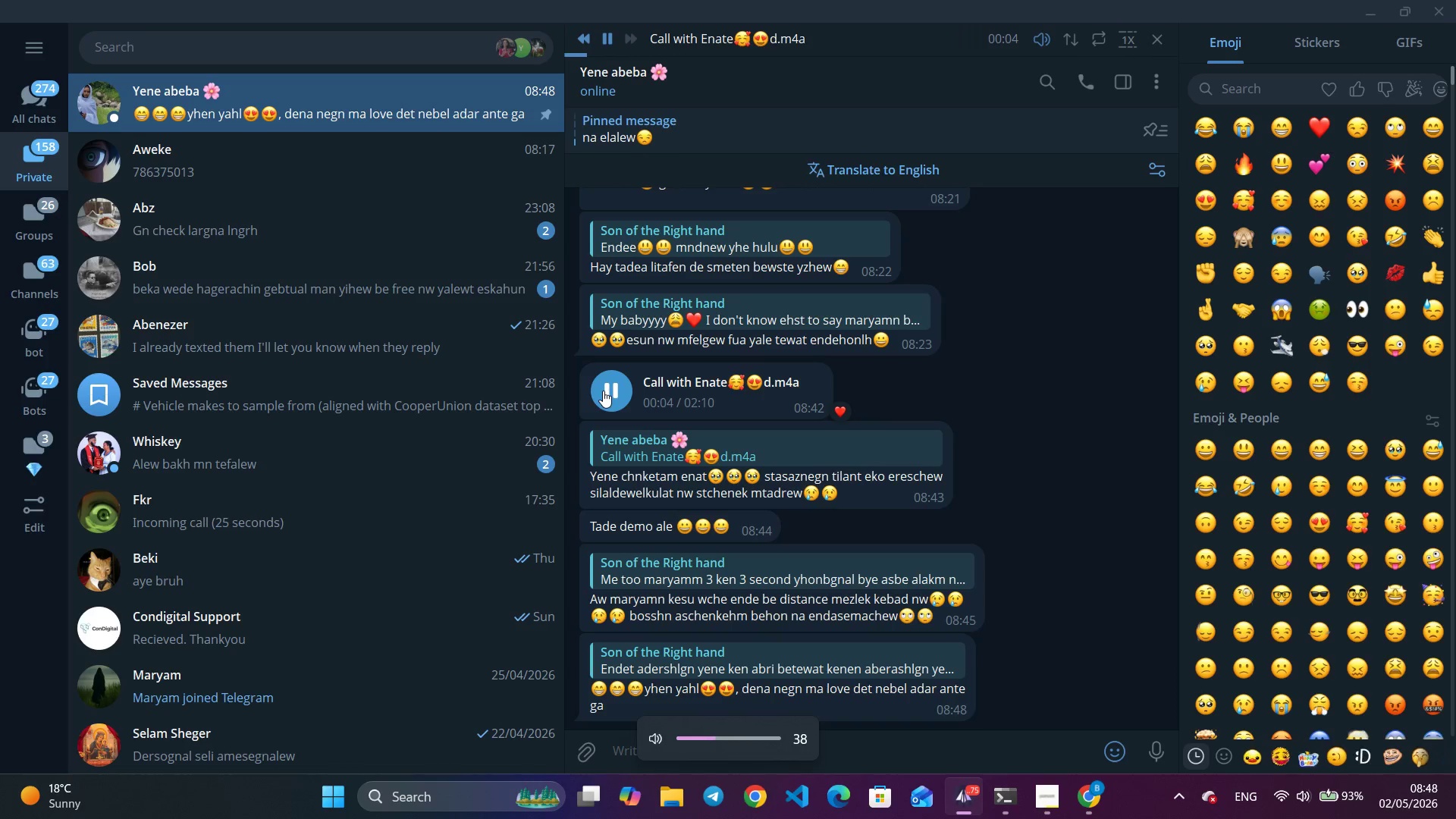 
key(VolumeUp)
 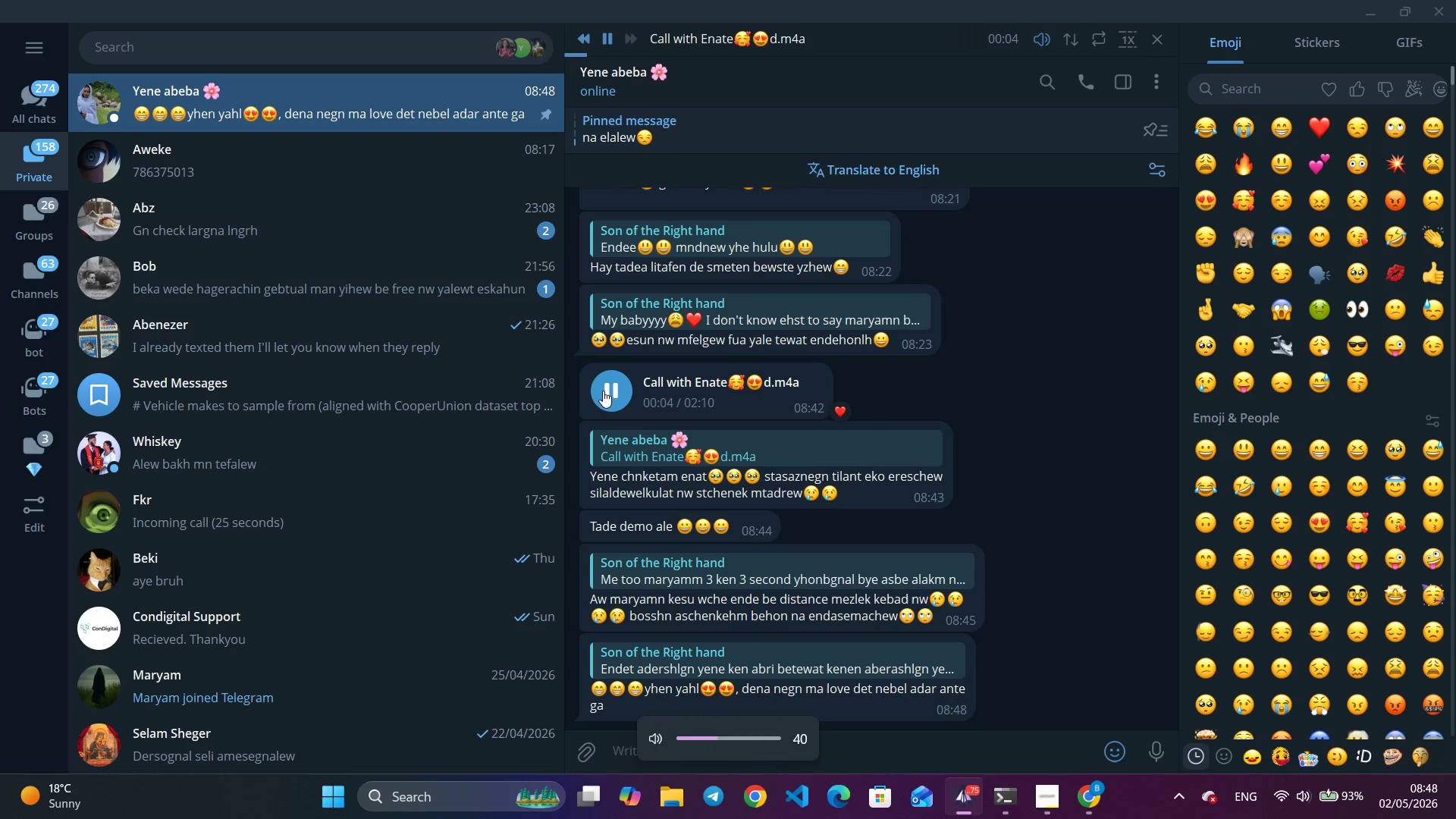 
key(VolumeUp)
 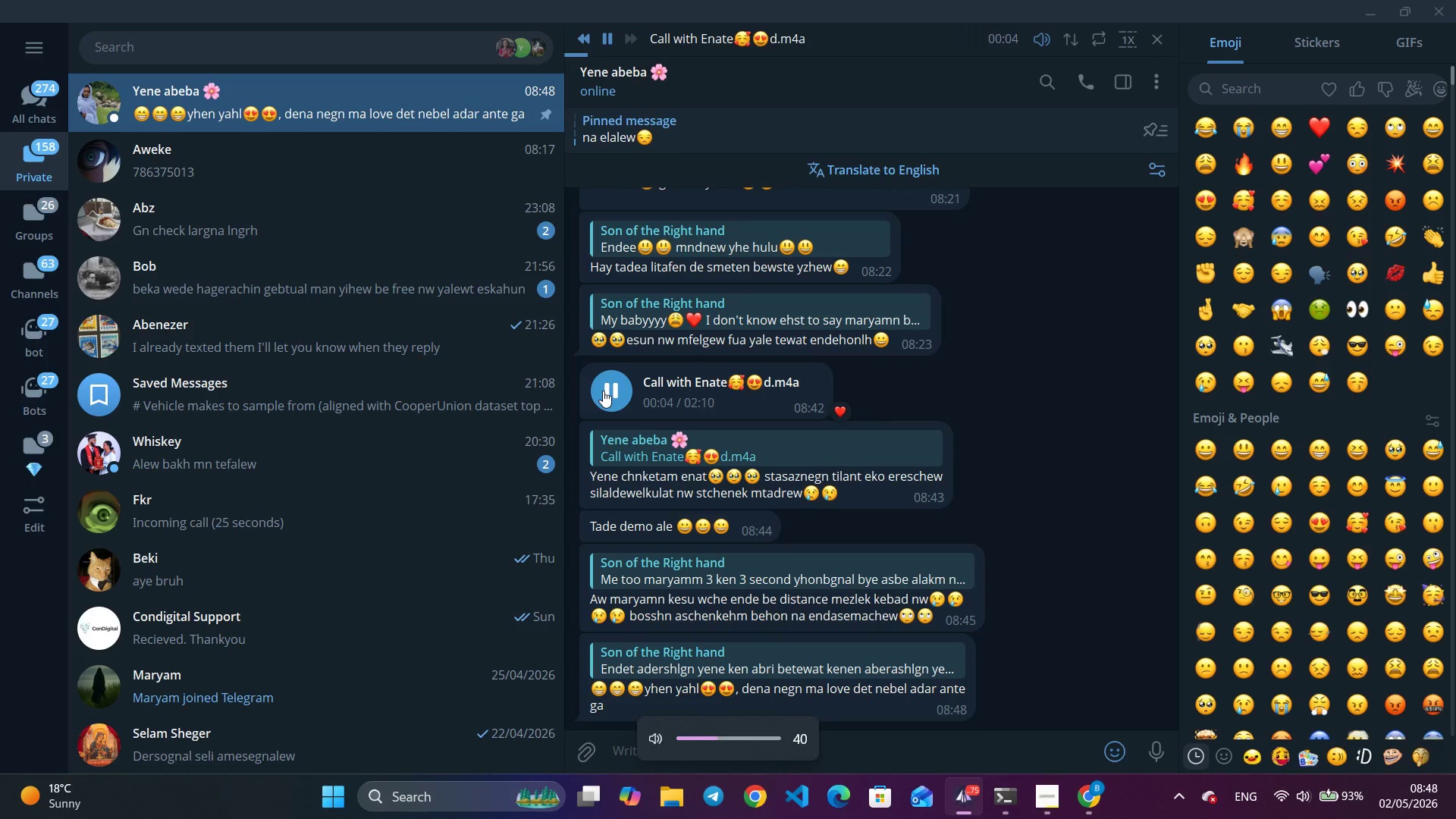 
key(VolumeUp)
 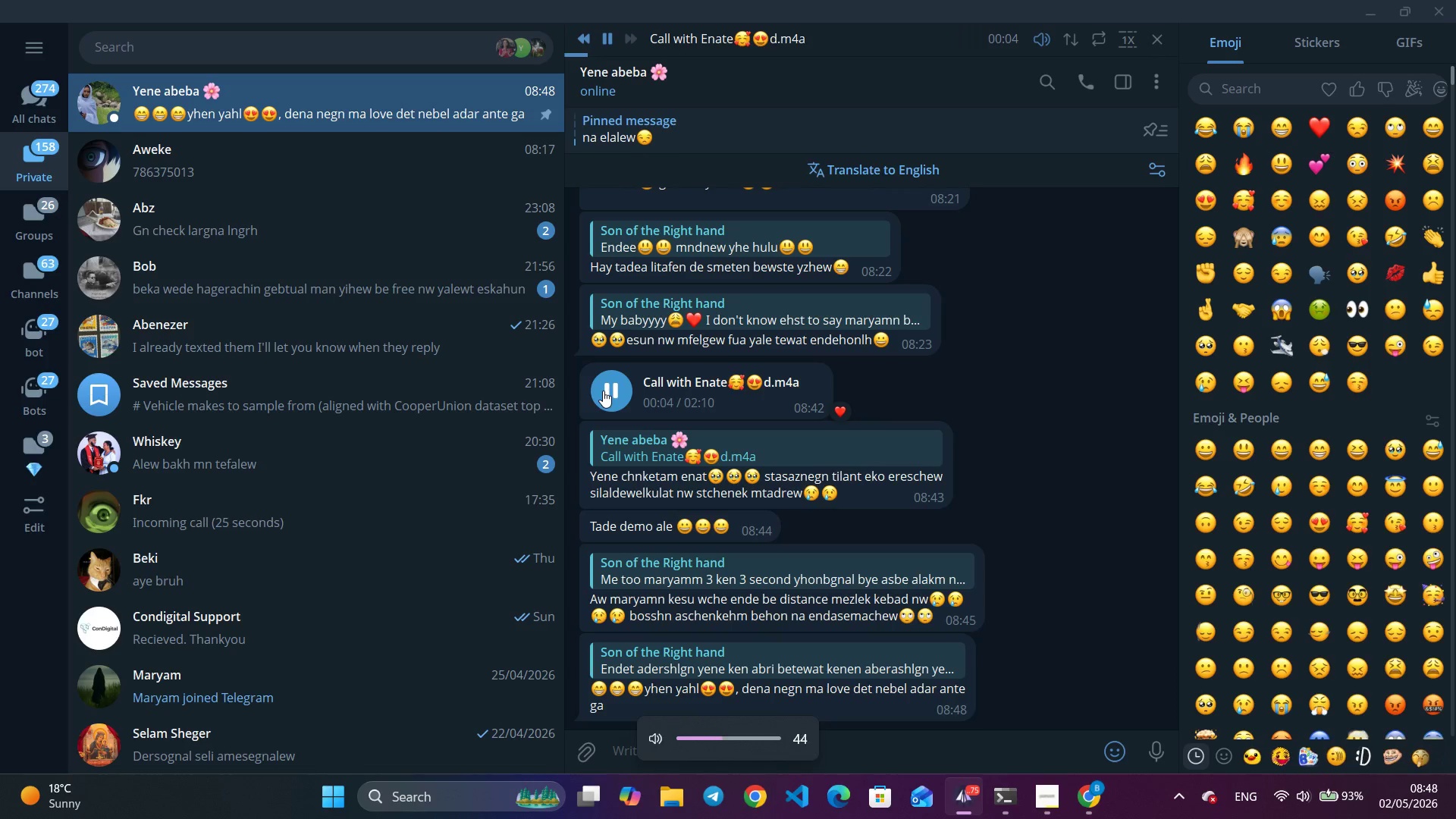 
key(VolumeUp)
 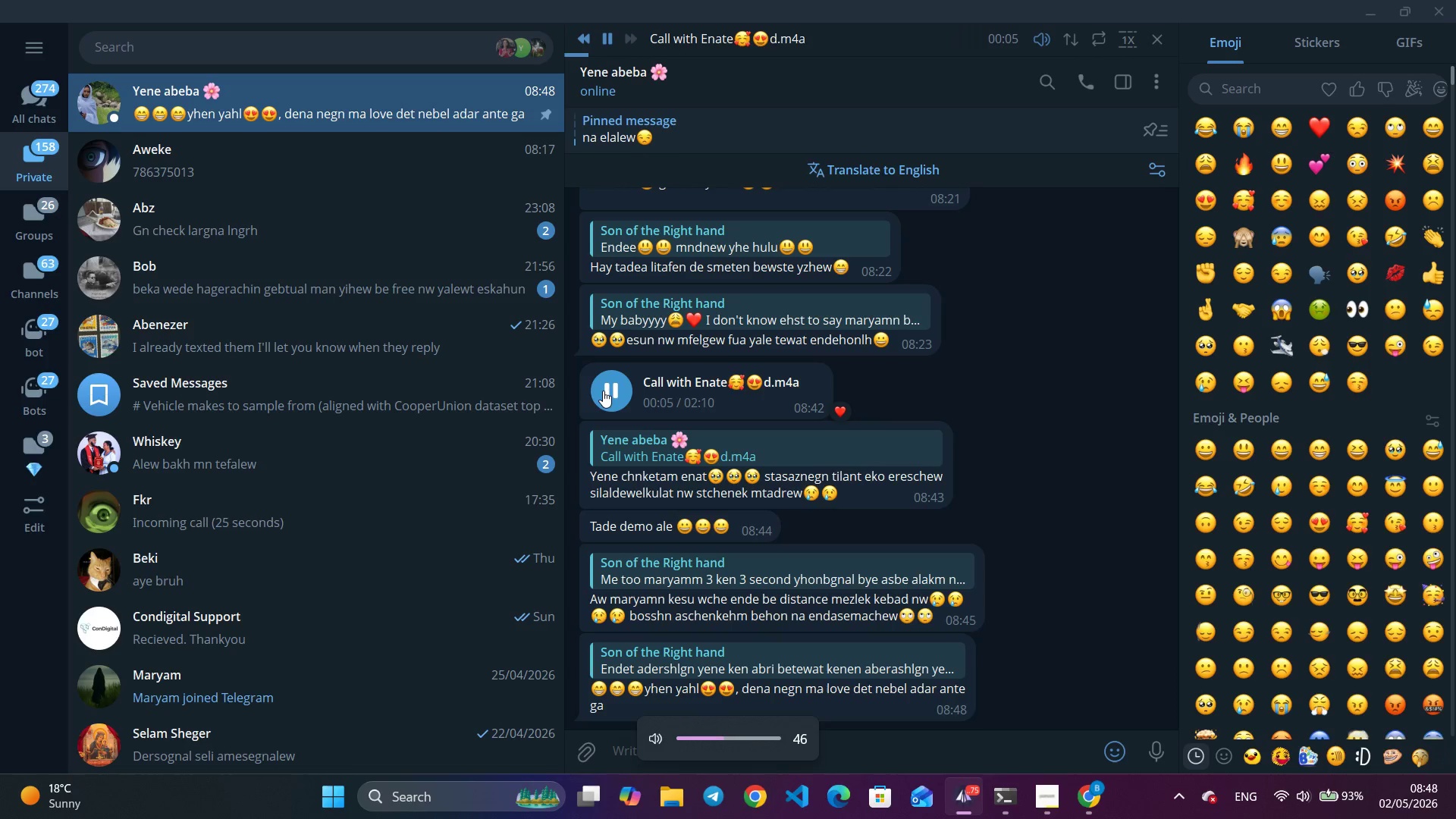 
key(VolumeUp)
 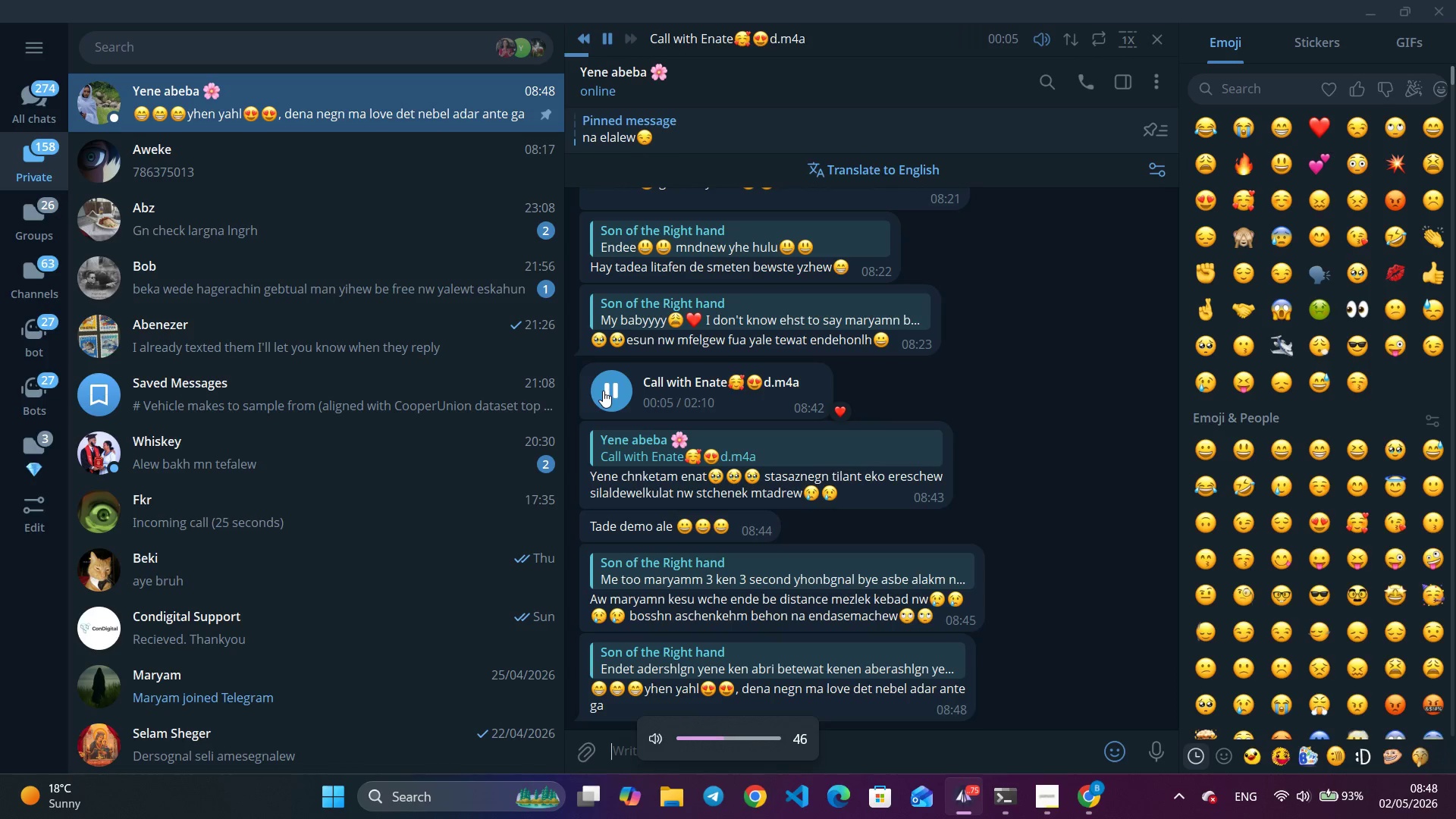 
key(VolumeUp)
 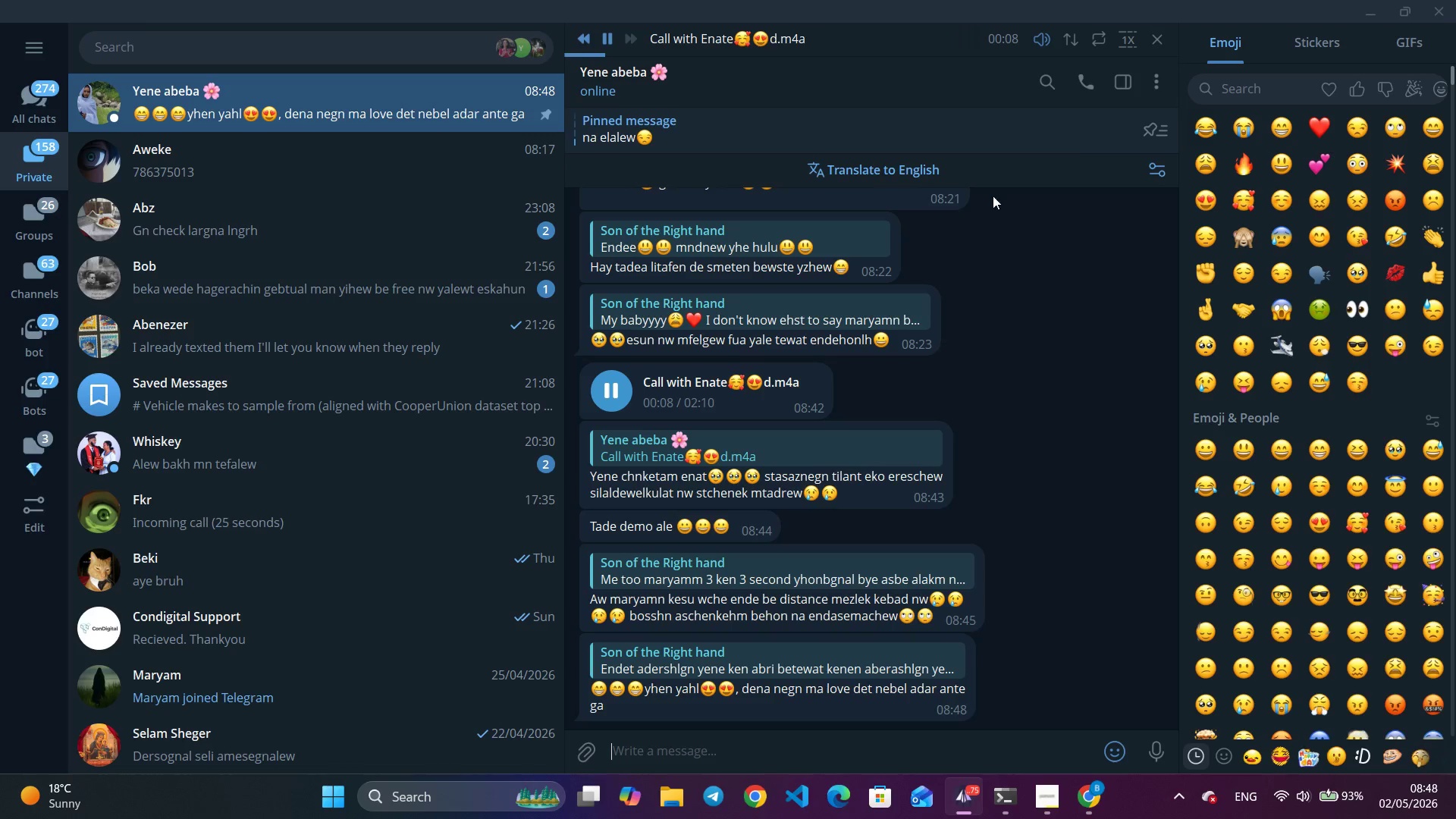 
left_click([1373, 2])
 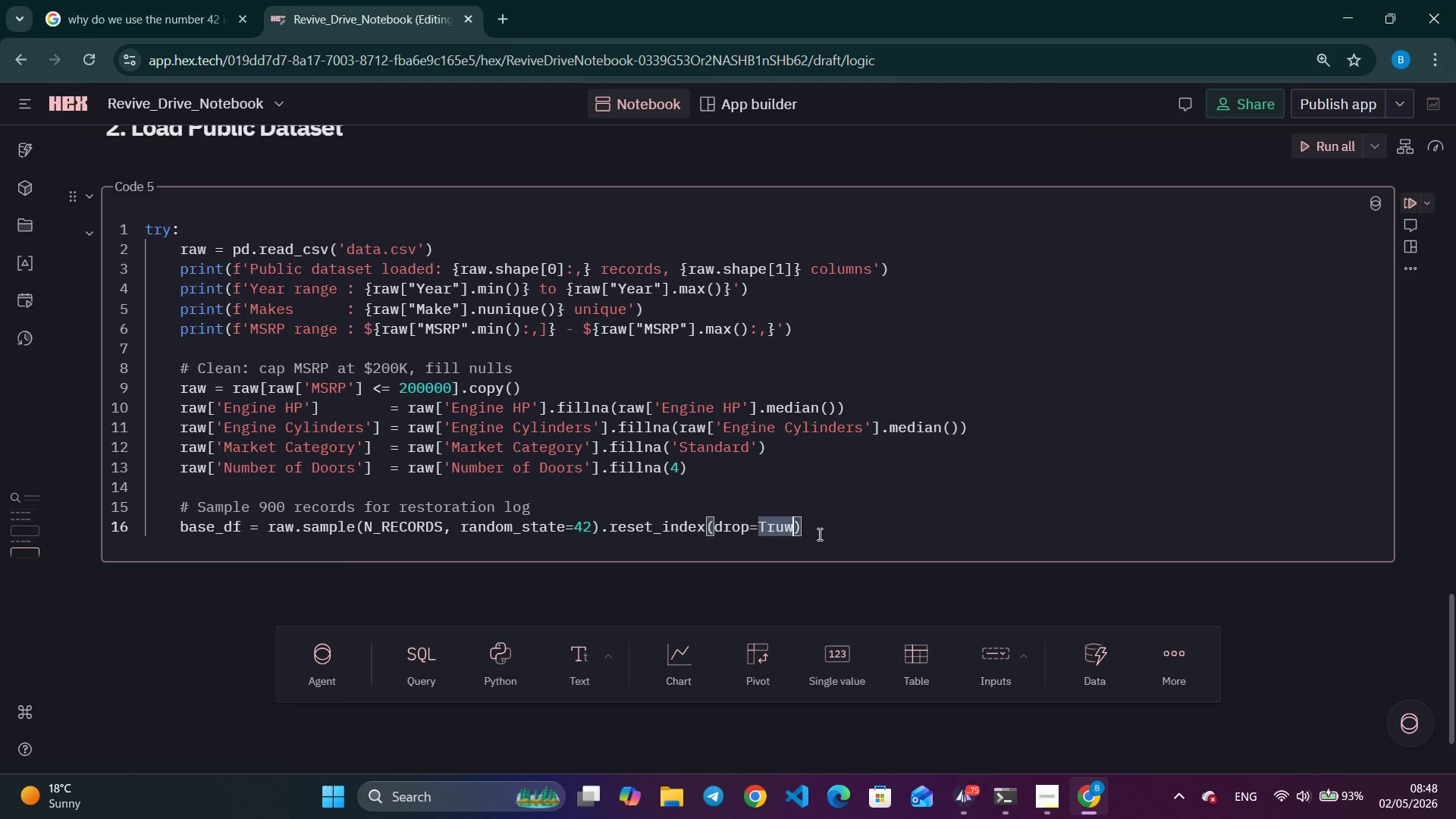 
key(Backspace)
 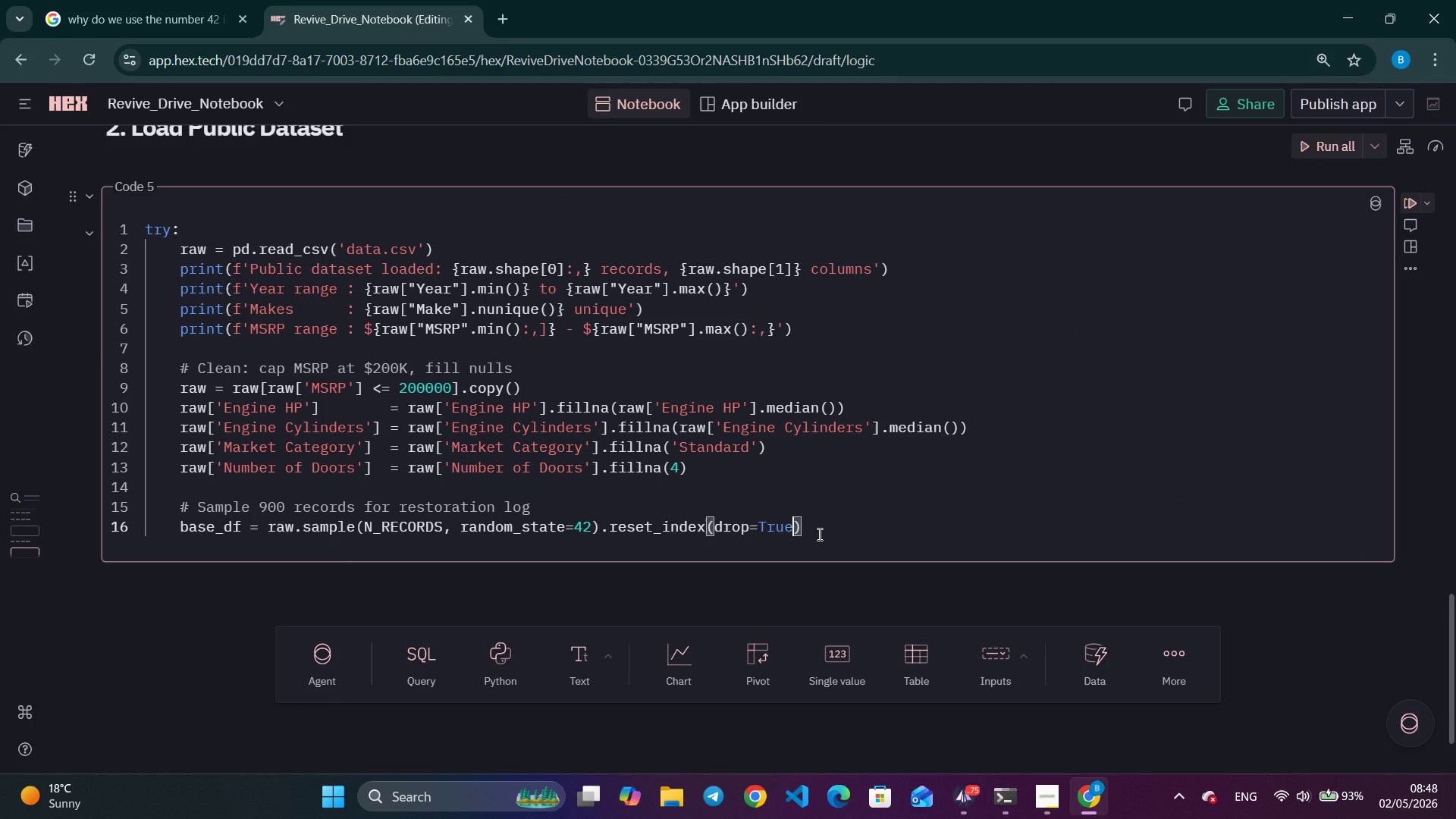 
key(E)
 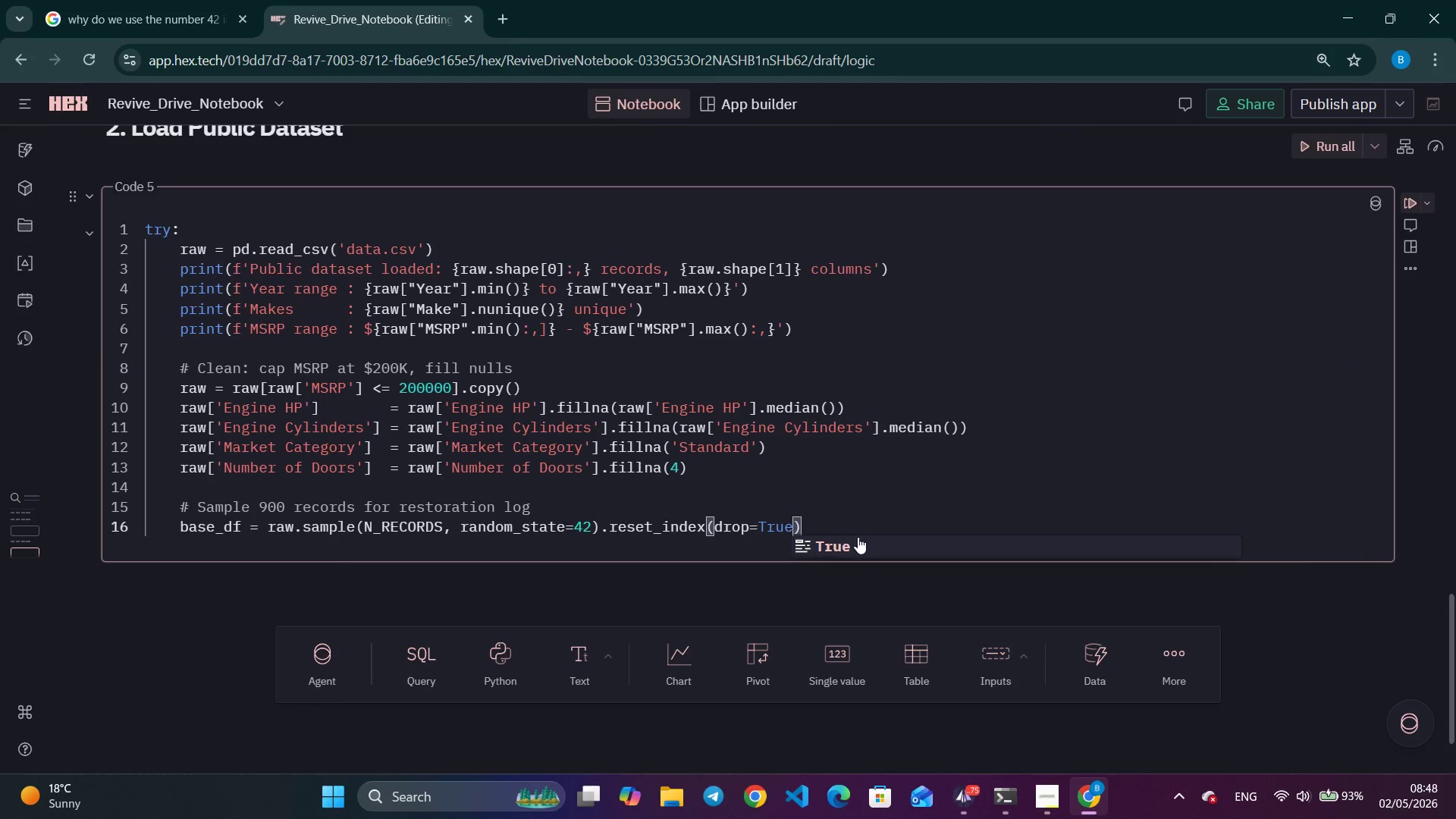 
left_click([868, 519])
 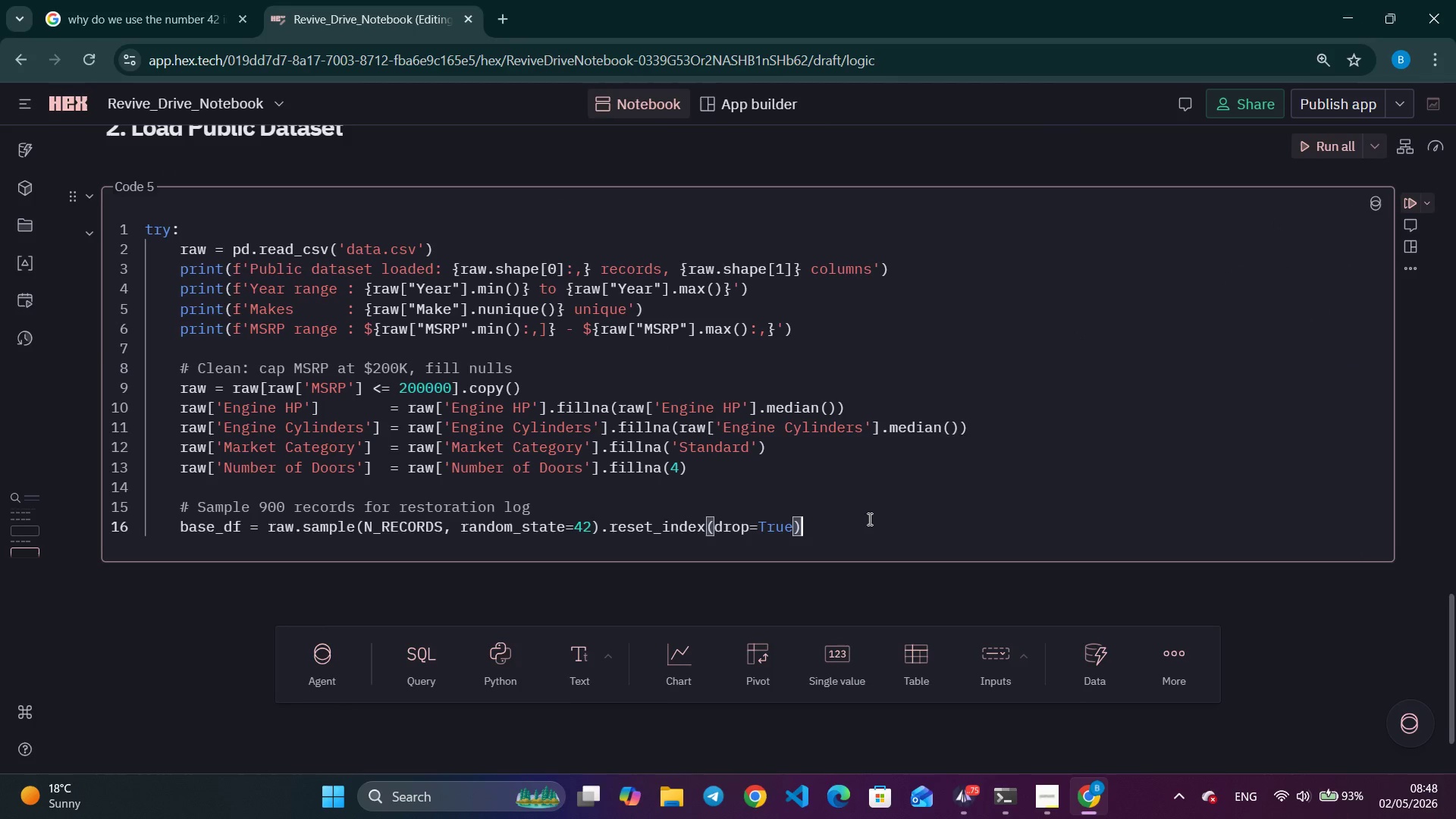 
key(Enter)
 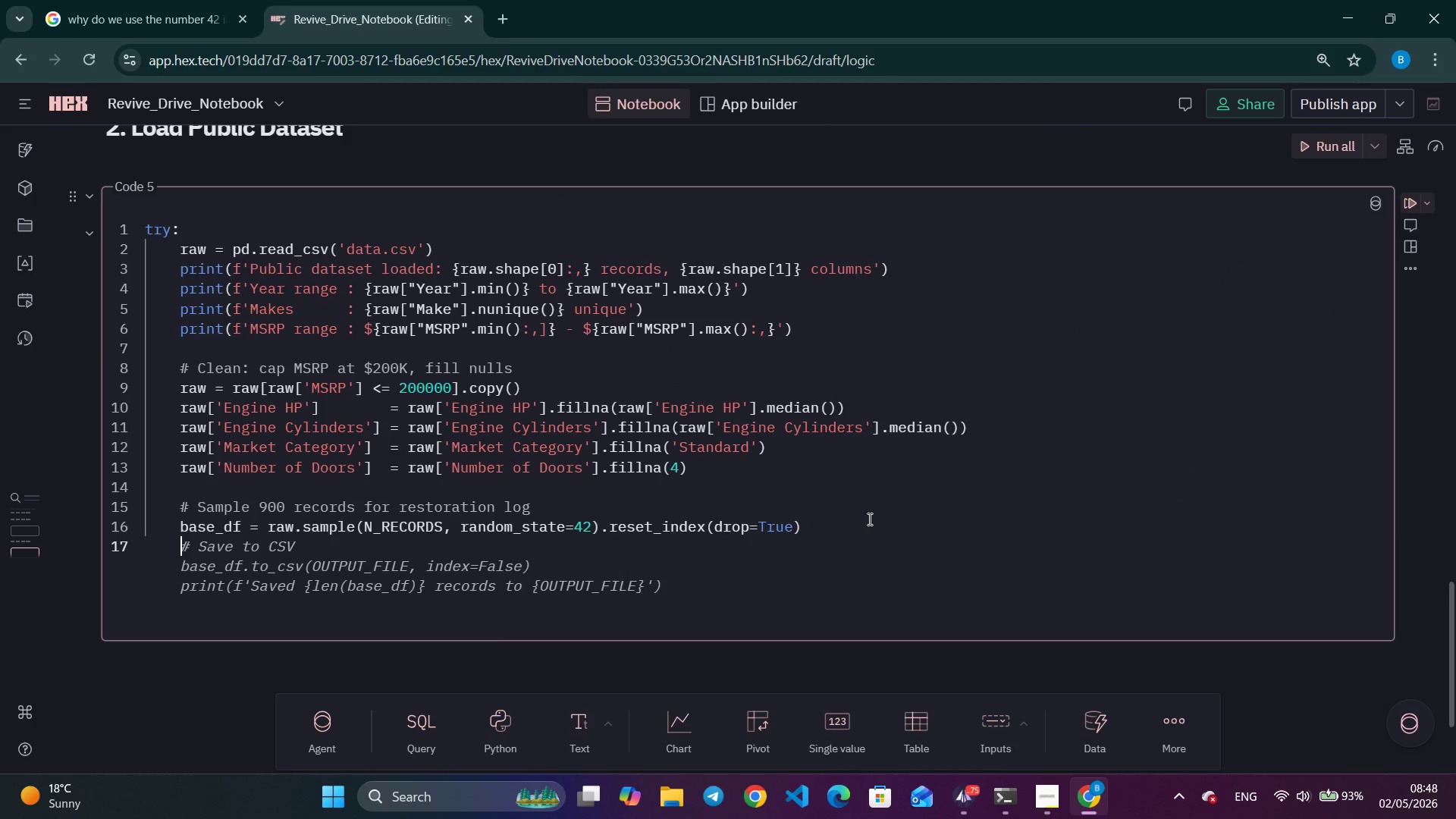 
type(years_src    = )
 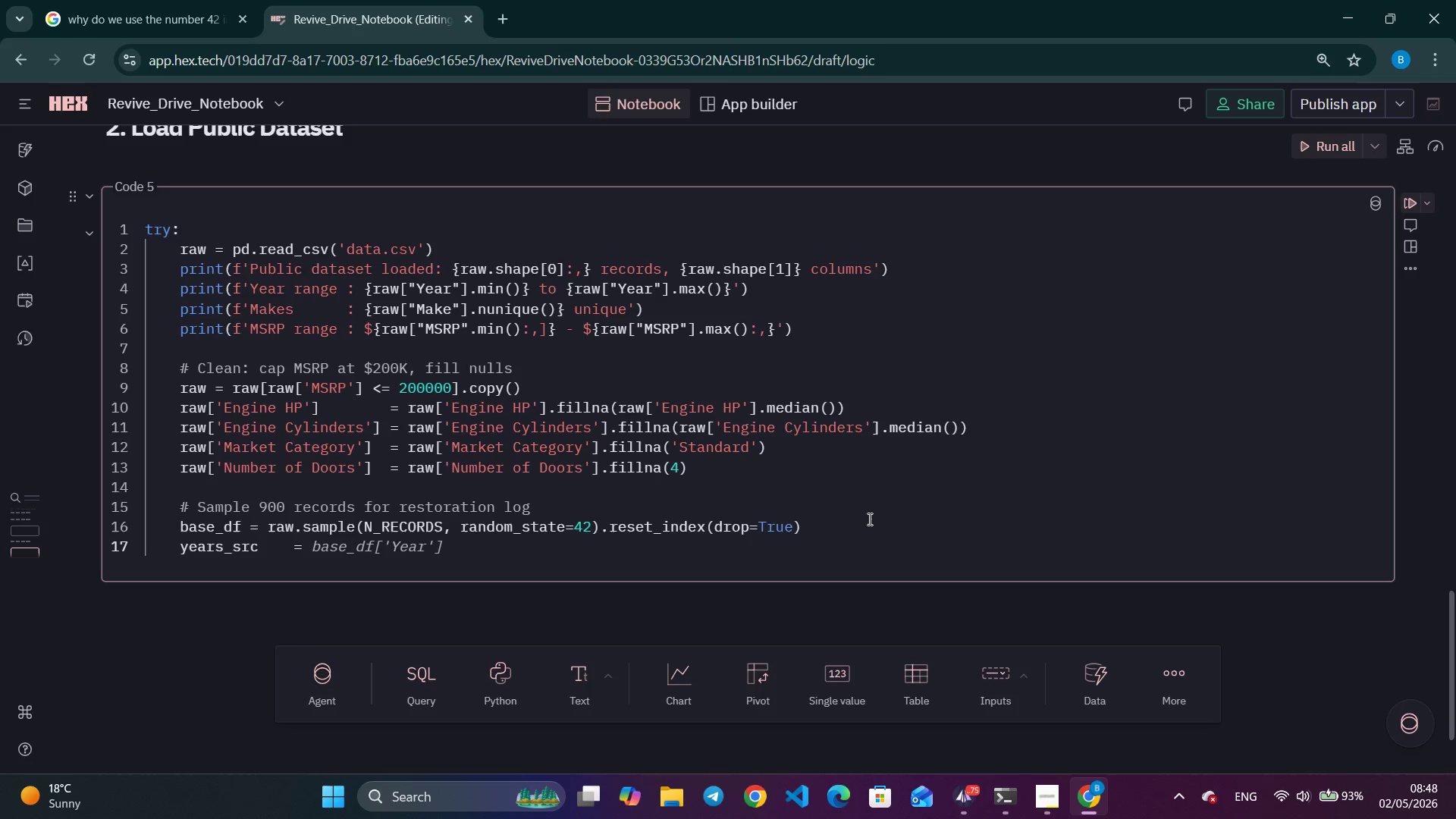 
wait(6.36)
 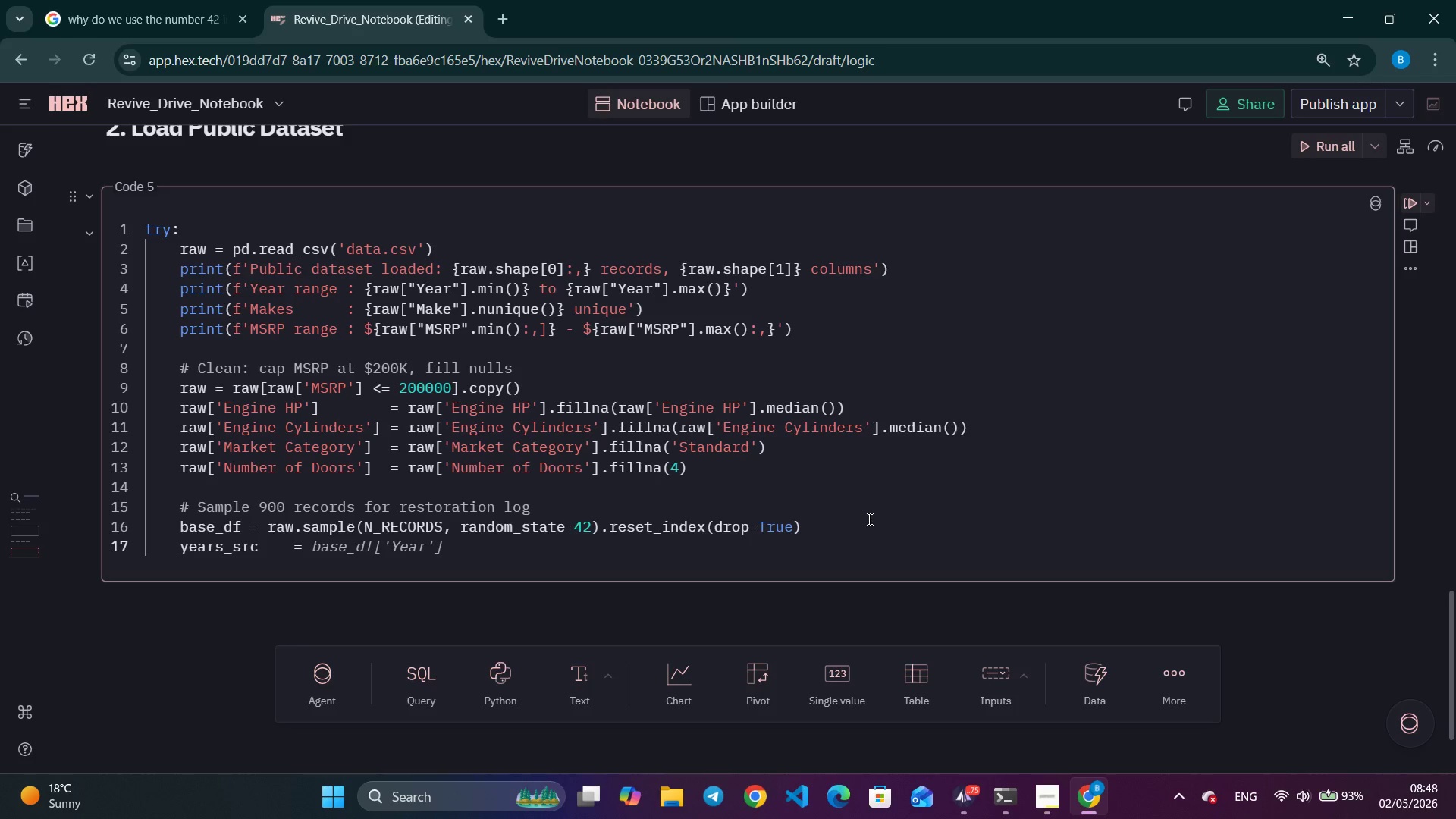 
key(Control+ArrowRight)
 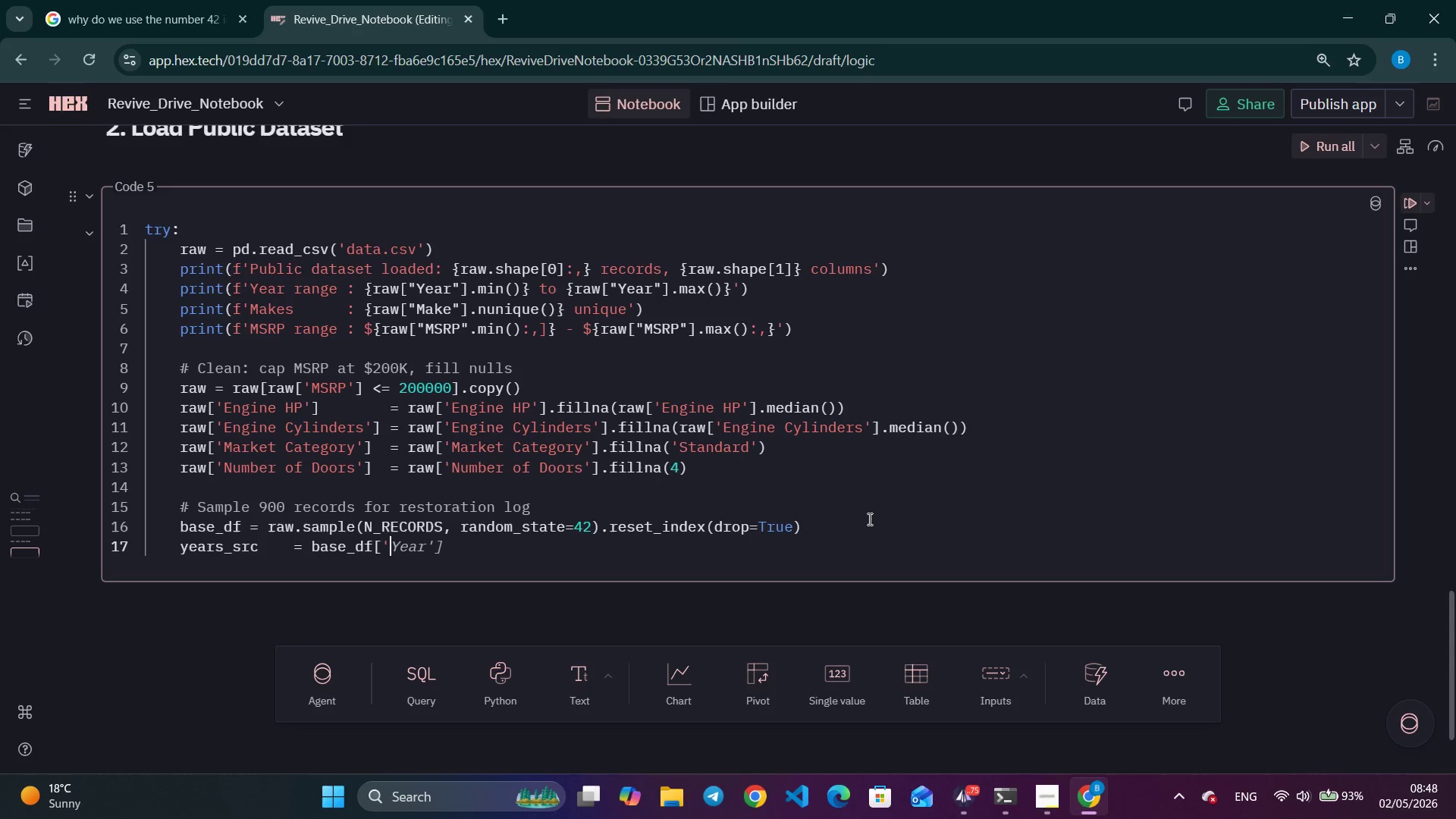 
key(Control+ArrowRight)
 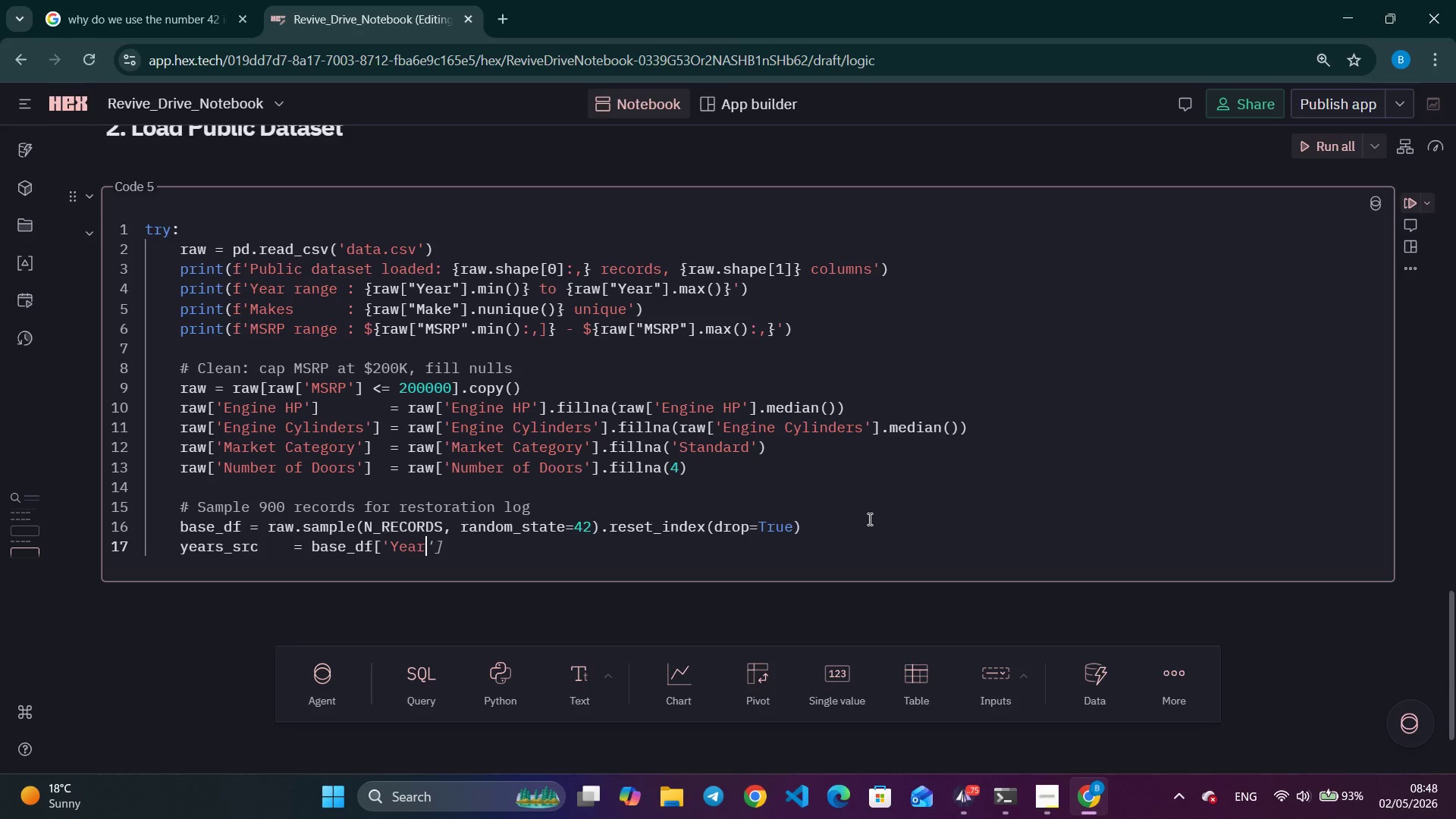 
key(Control+ArrowRight)
 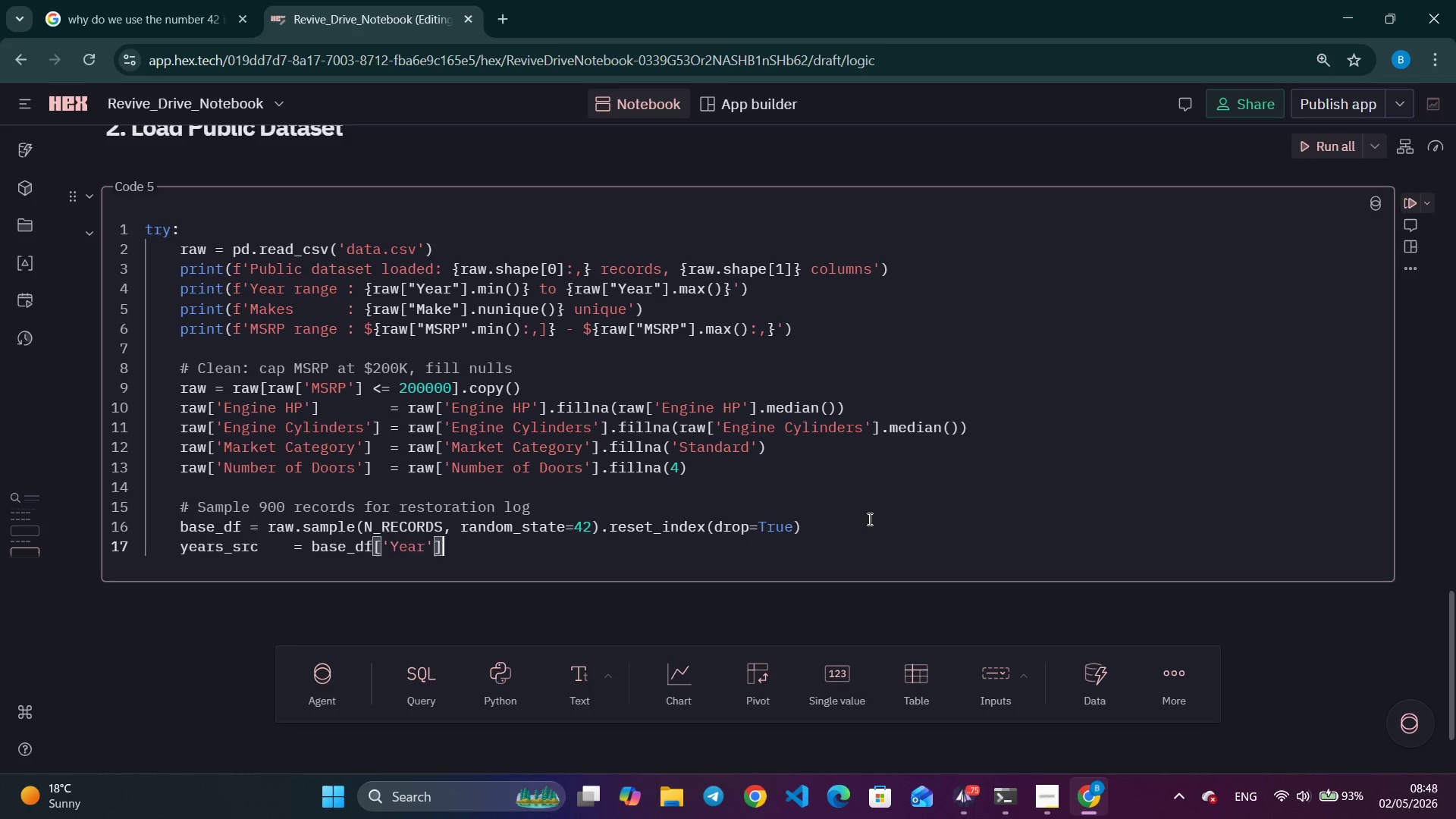 
key(Control+ArrowRight)
 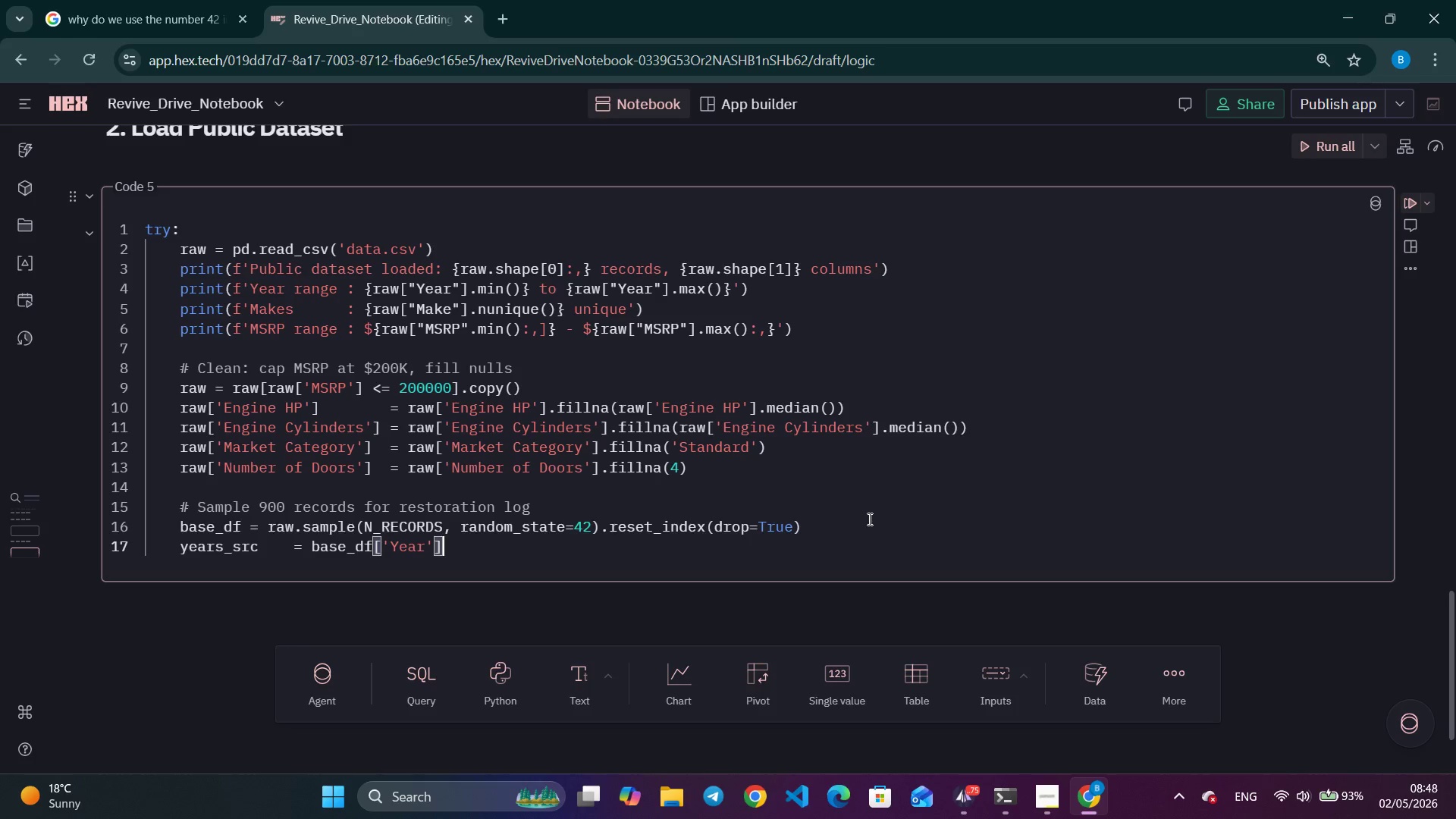 
type(.values)
 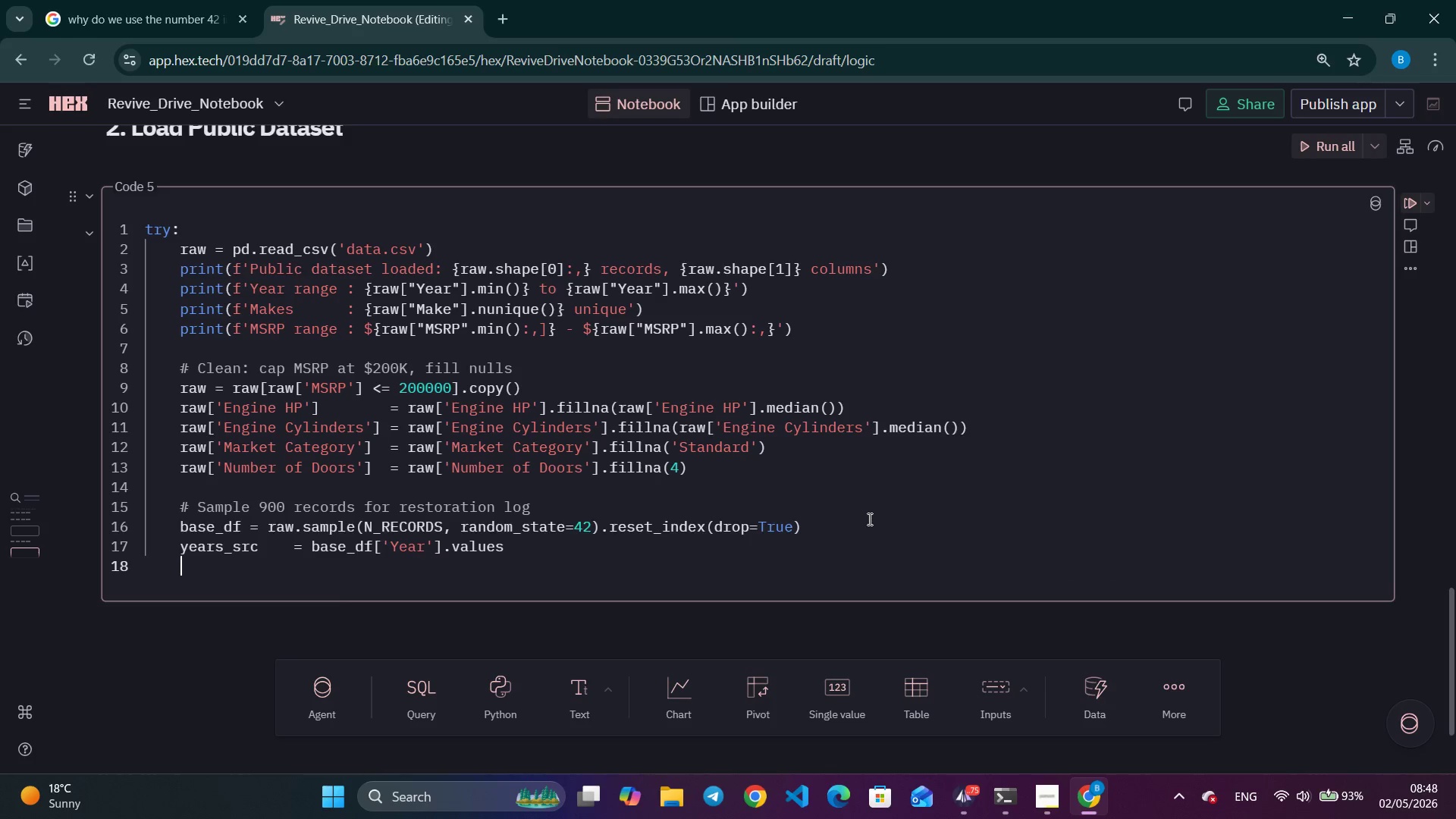 
key(Enter)
 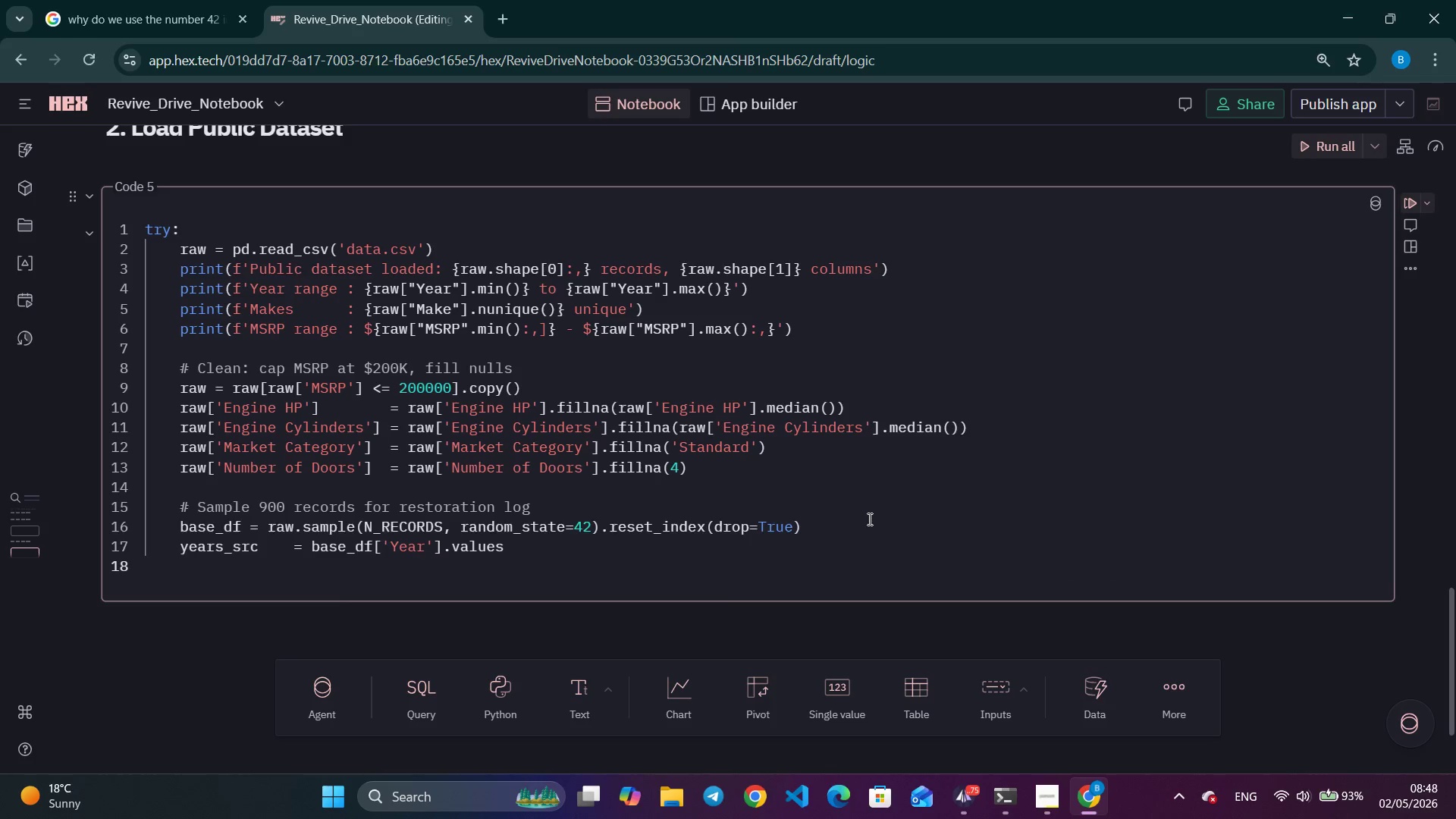 
type(hp_src       = base)
 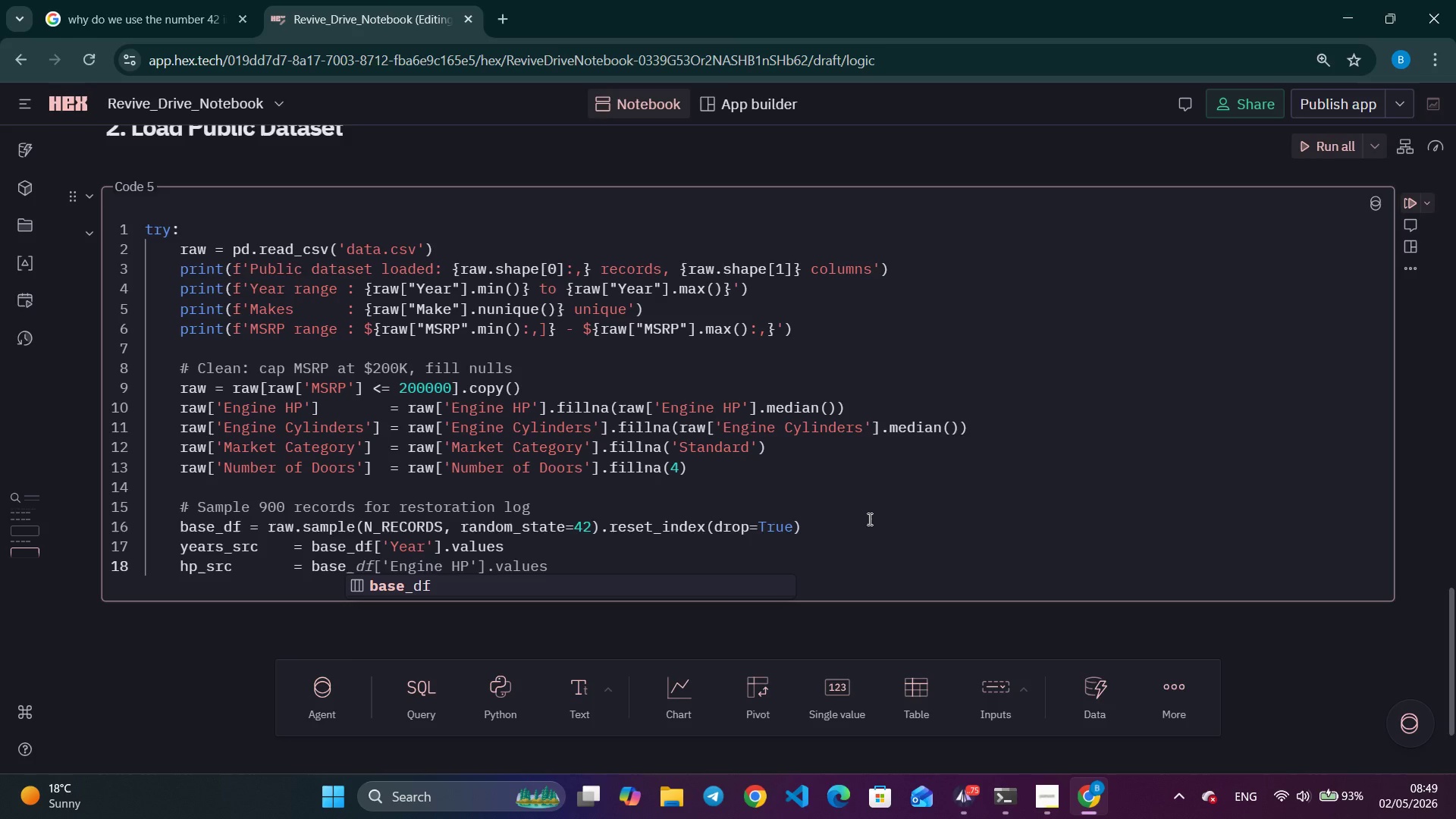 
key(Control+ArrowRight)
 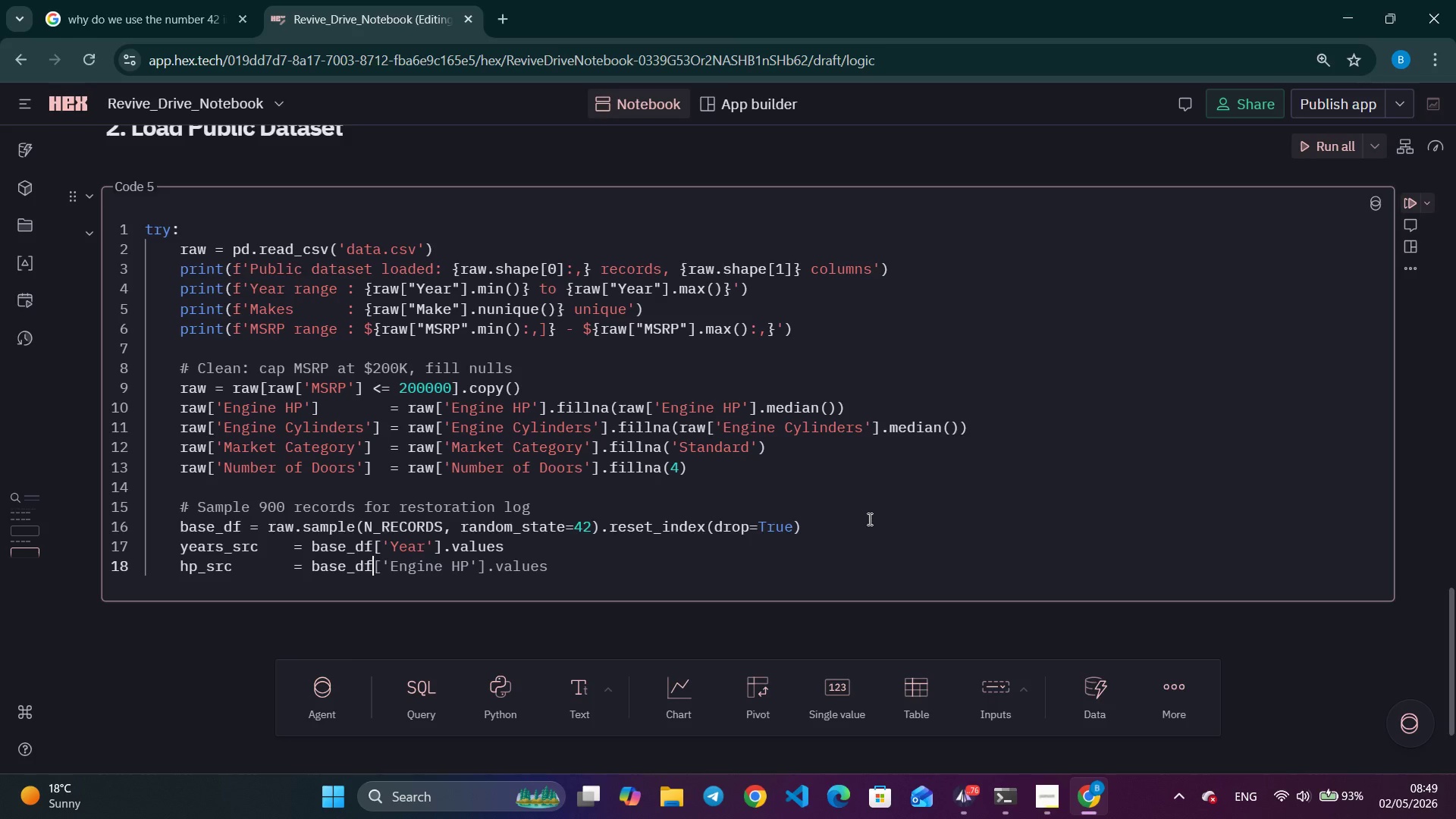 
wait(35.03)
 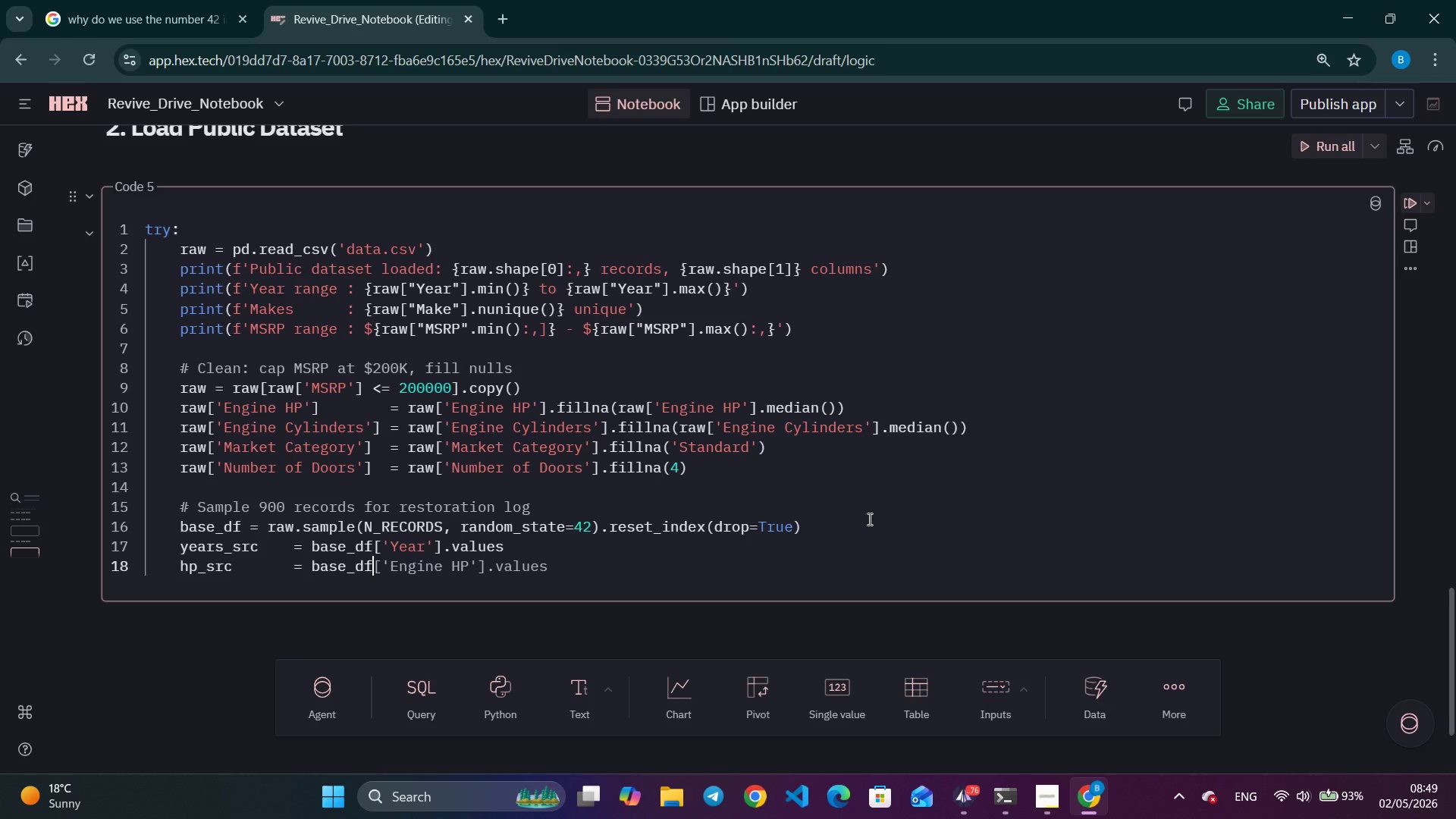 
key(Control+ArrowRight)
 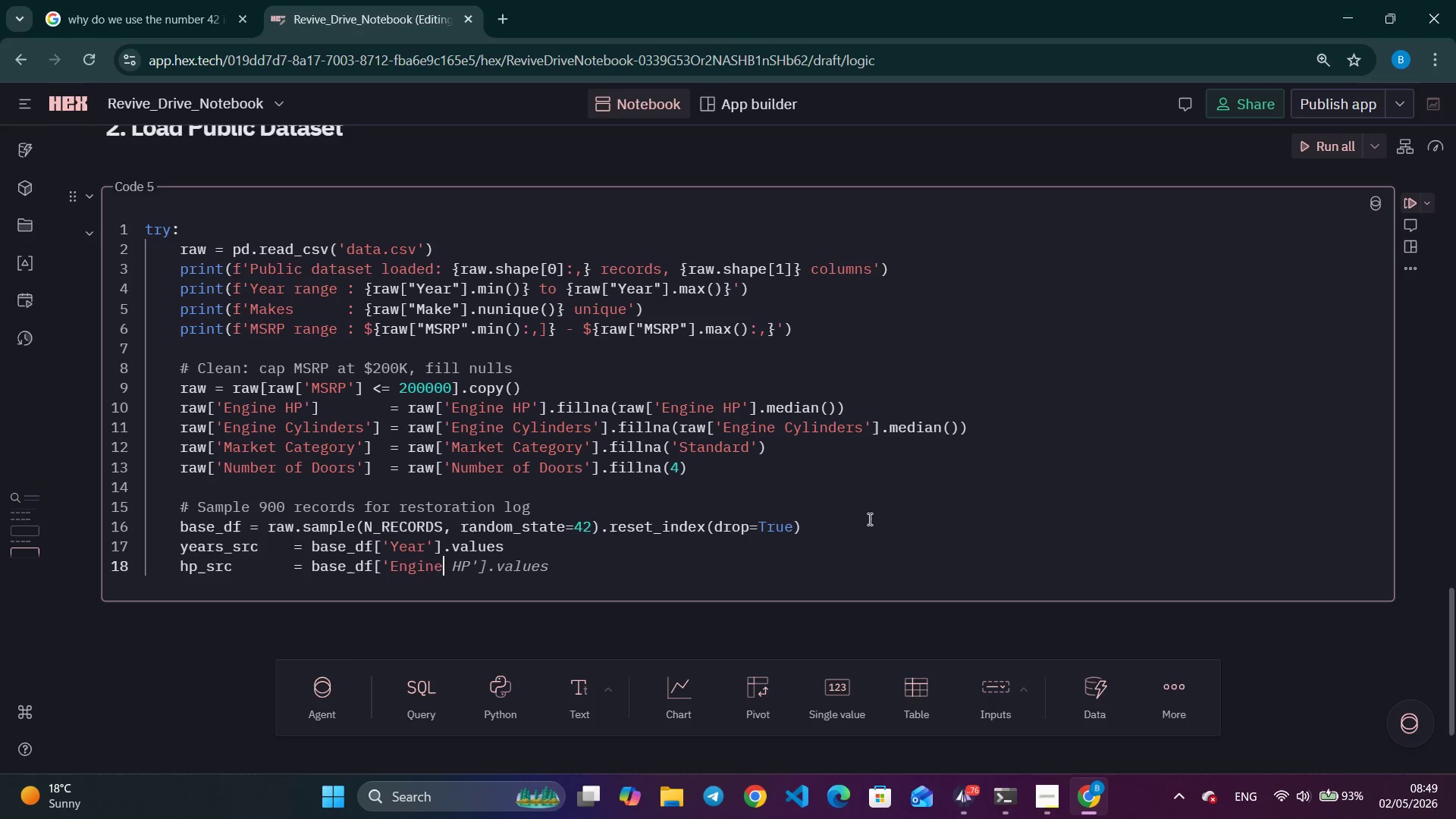 
key(Control+ArrowRight)
 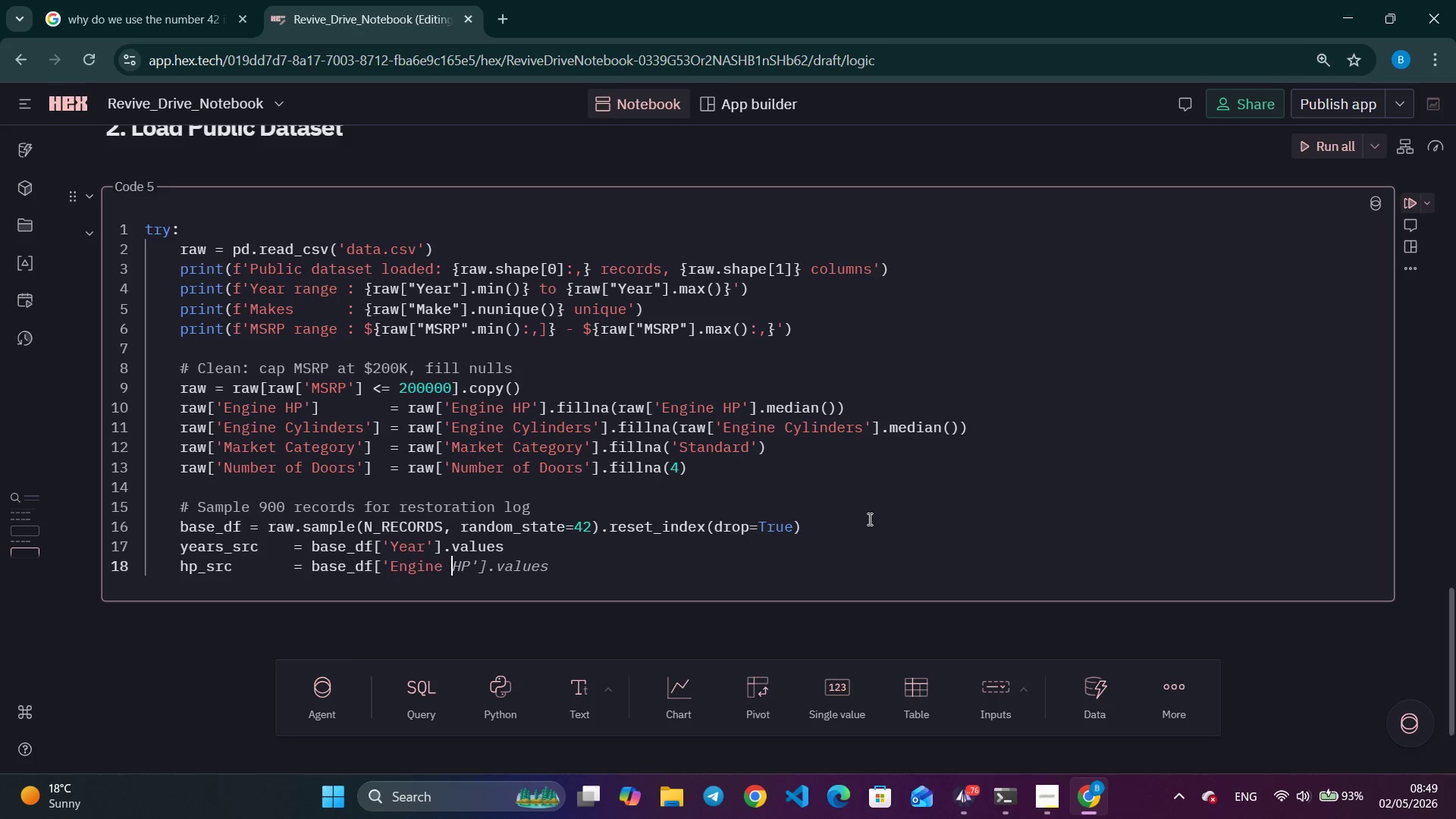 
key(Control+ArrowRight)
 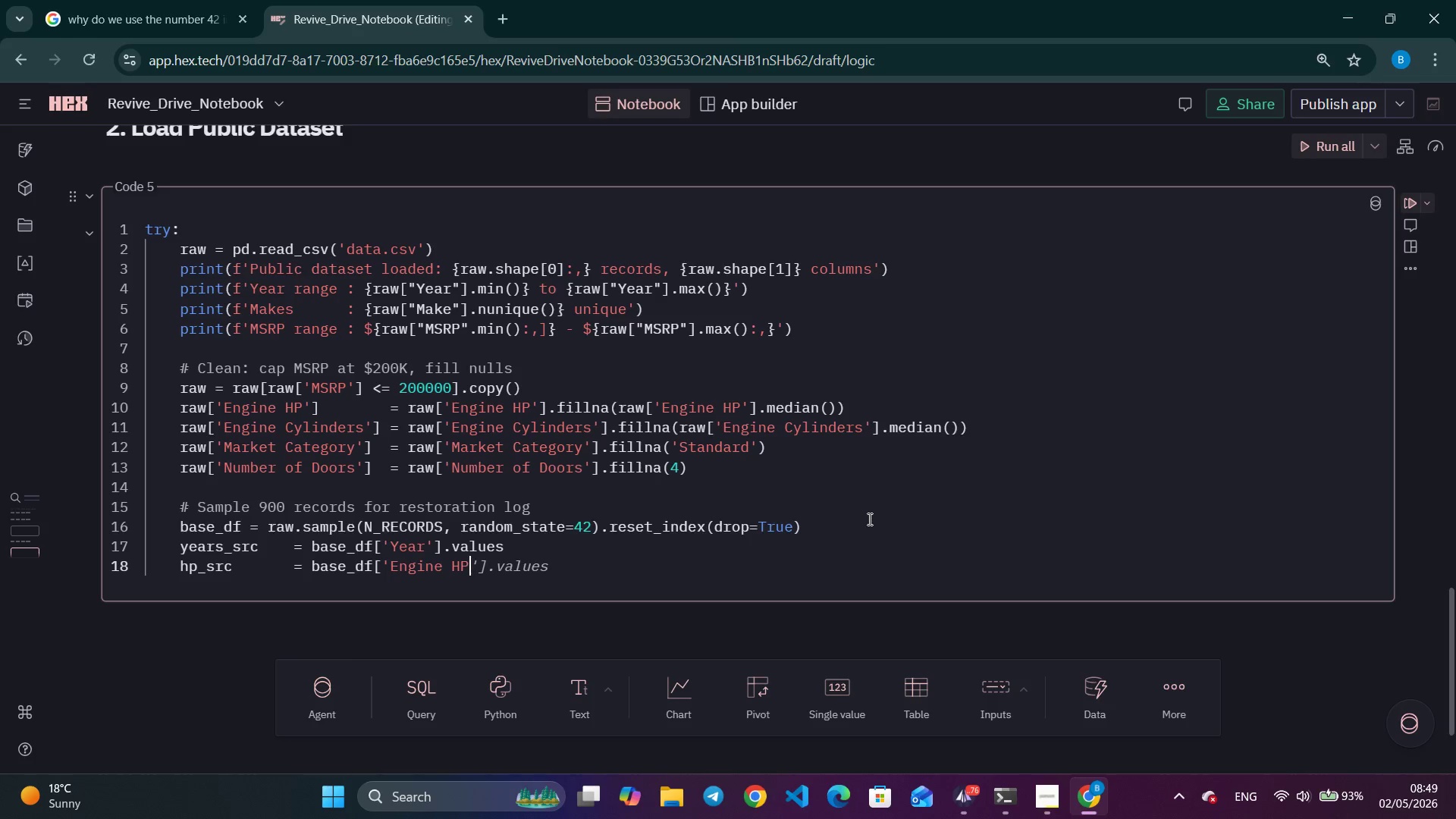 
key(Control+ArrowRight)
 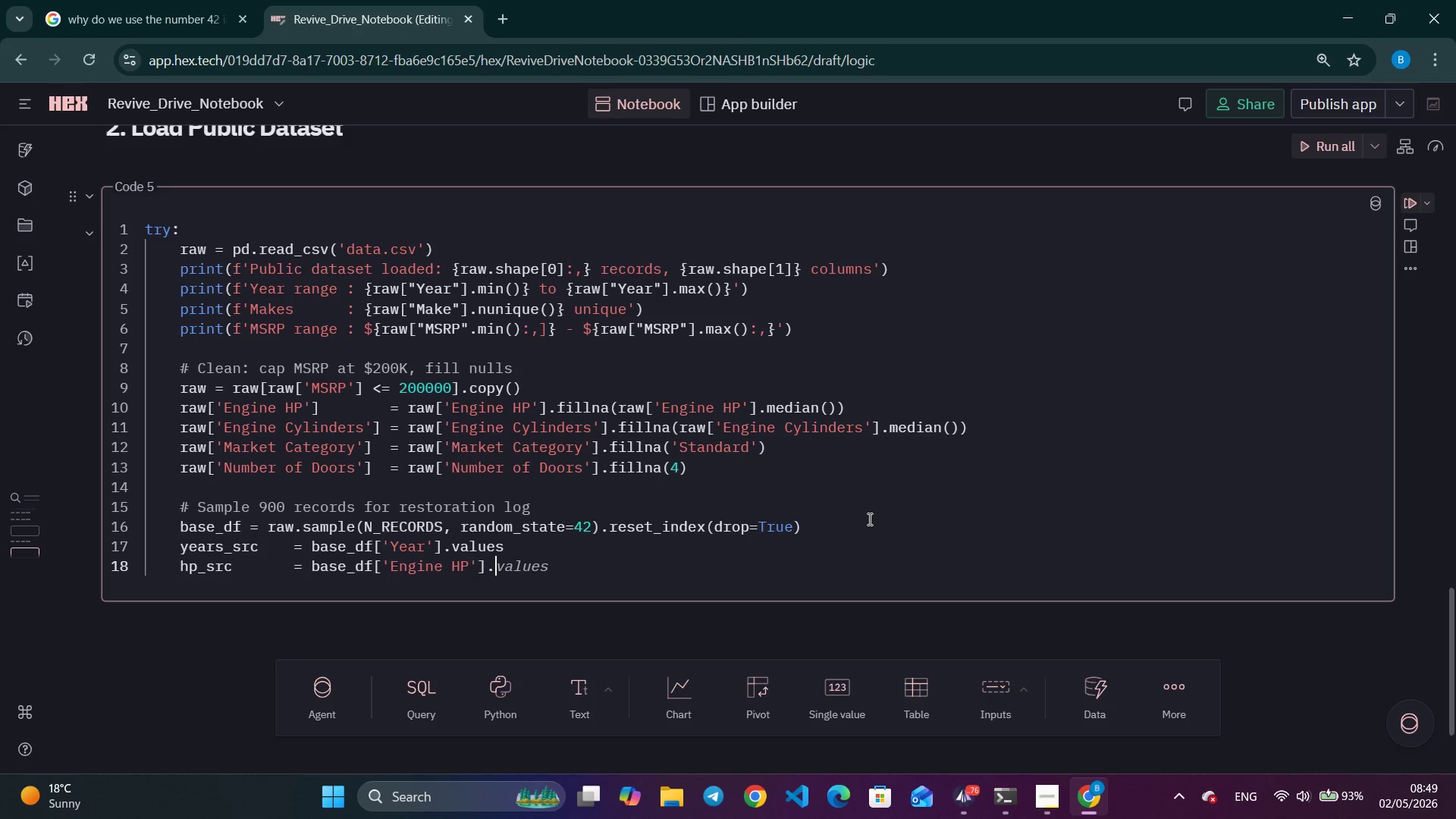 
key(Control+ArrowRight)
 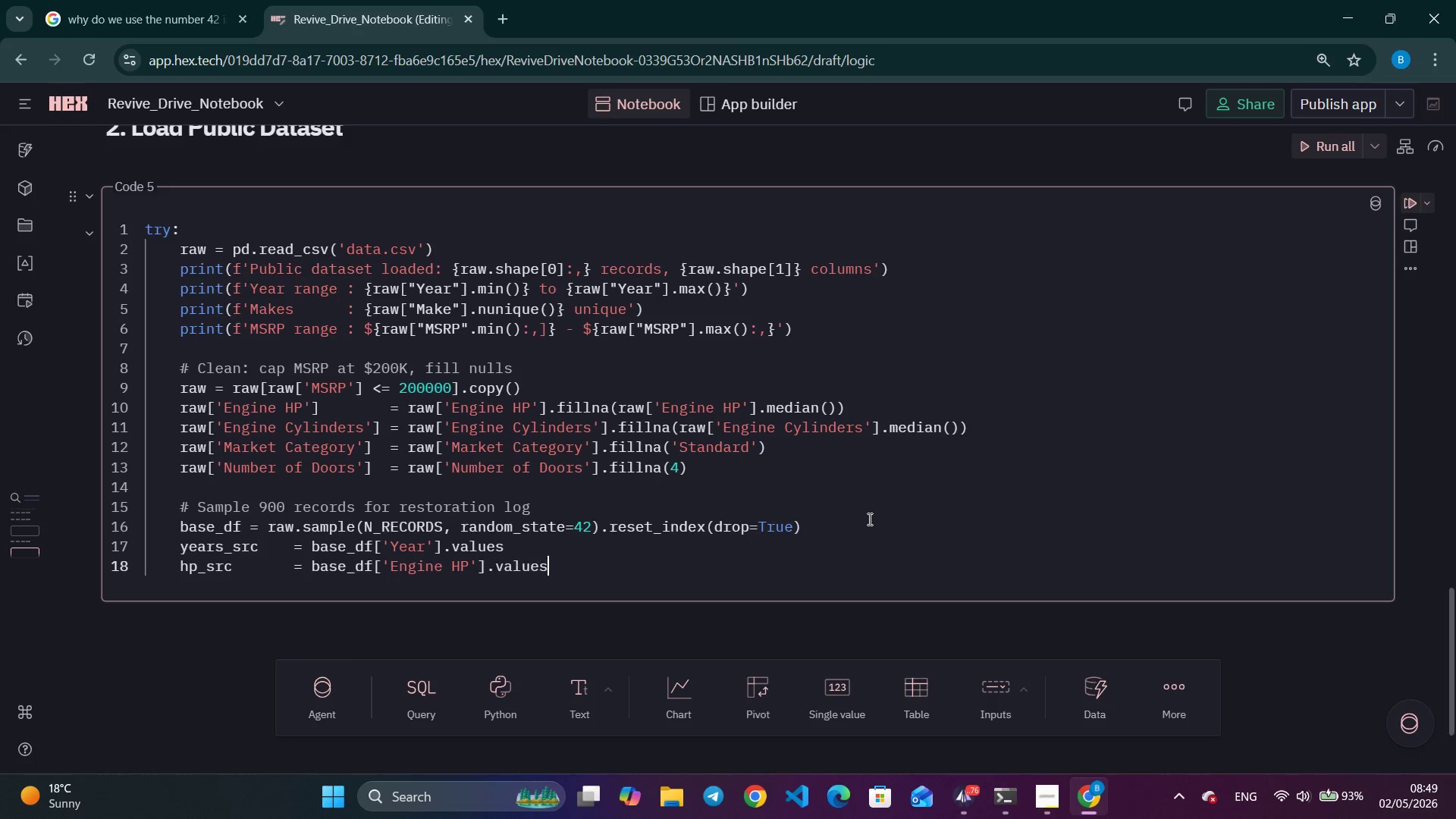 
key(Control+ArrowRight)
 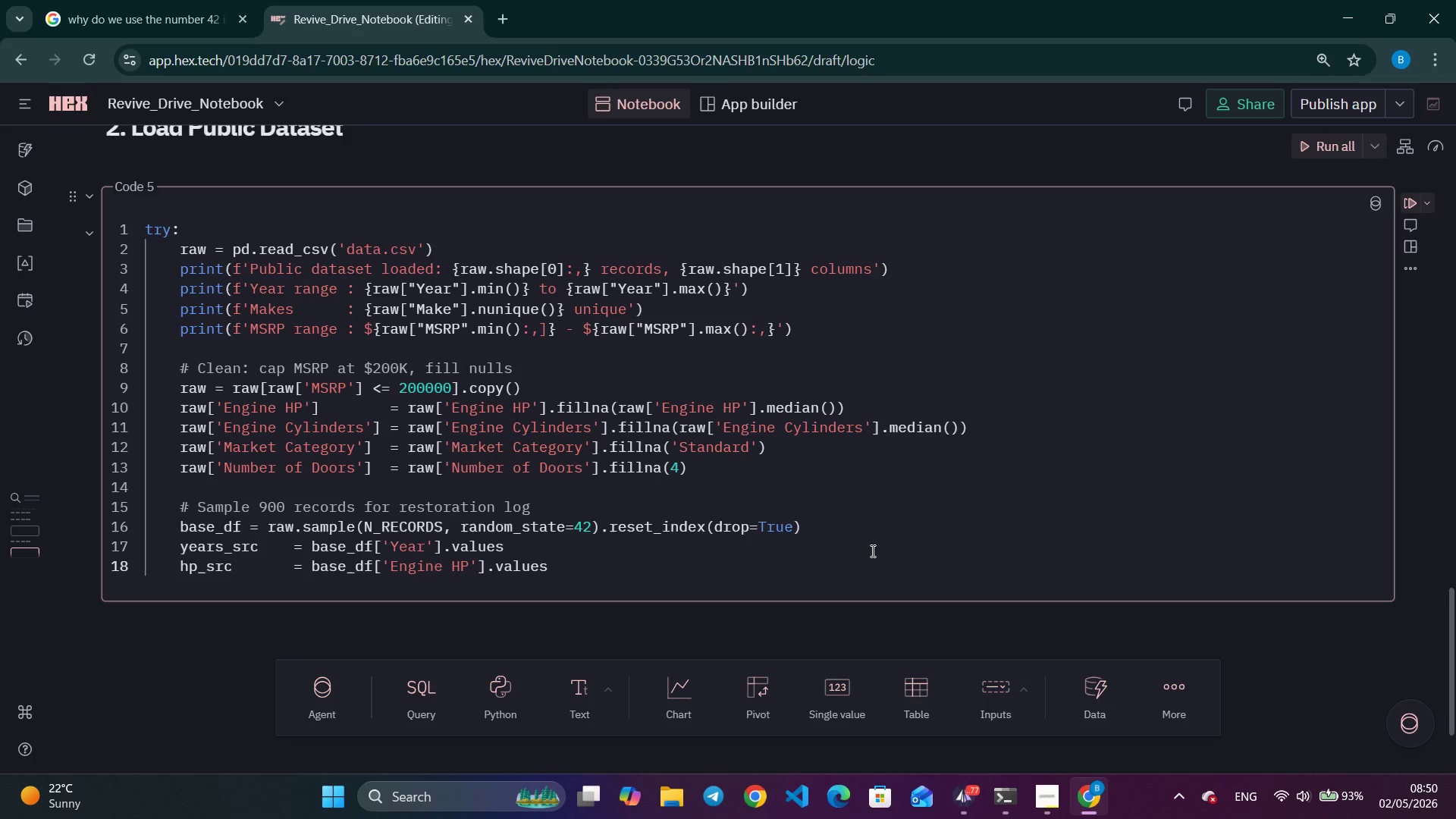 
wait(51.48)
 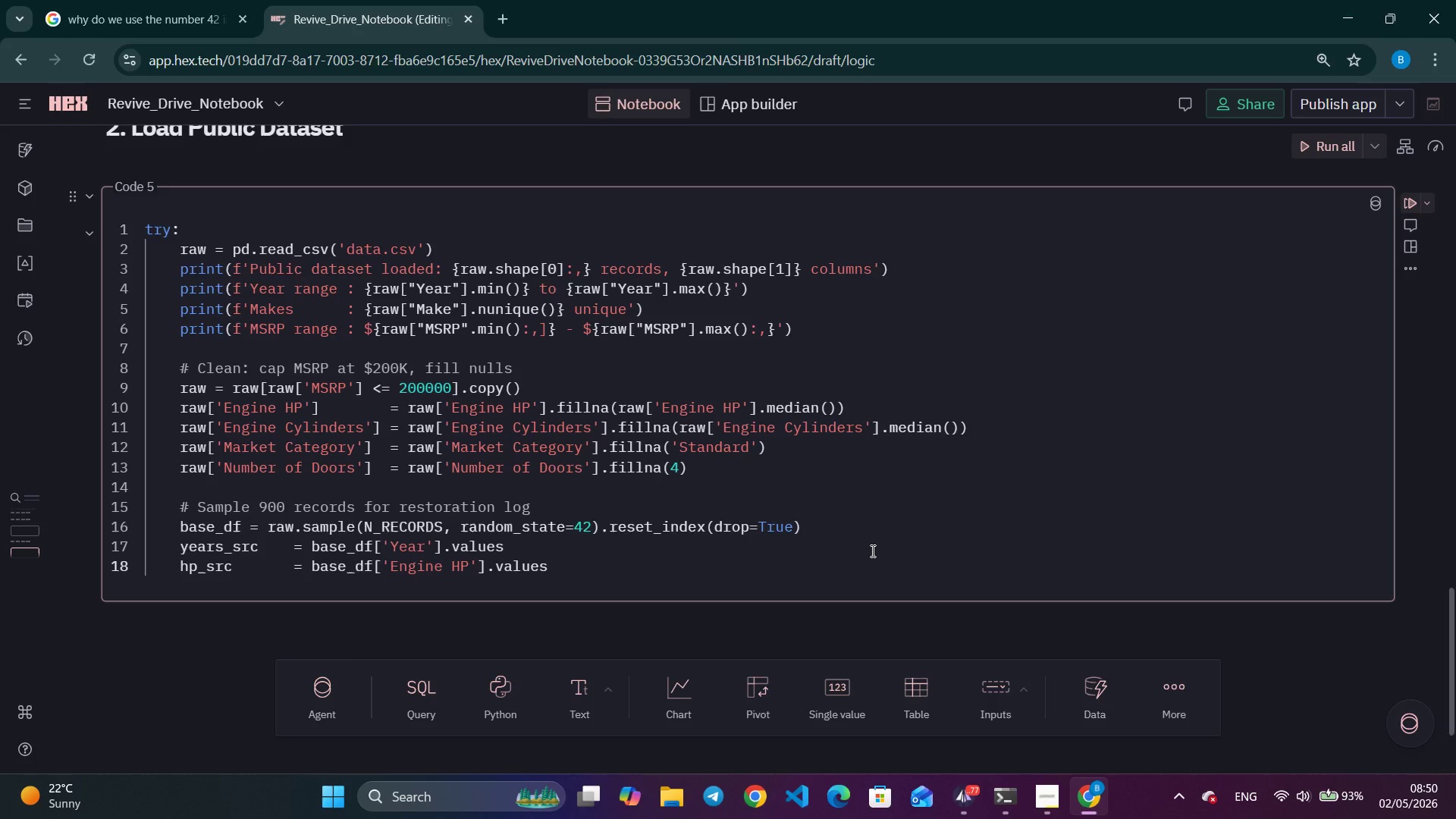 
key(Control+Enter)
 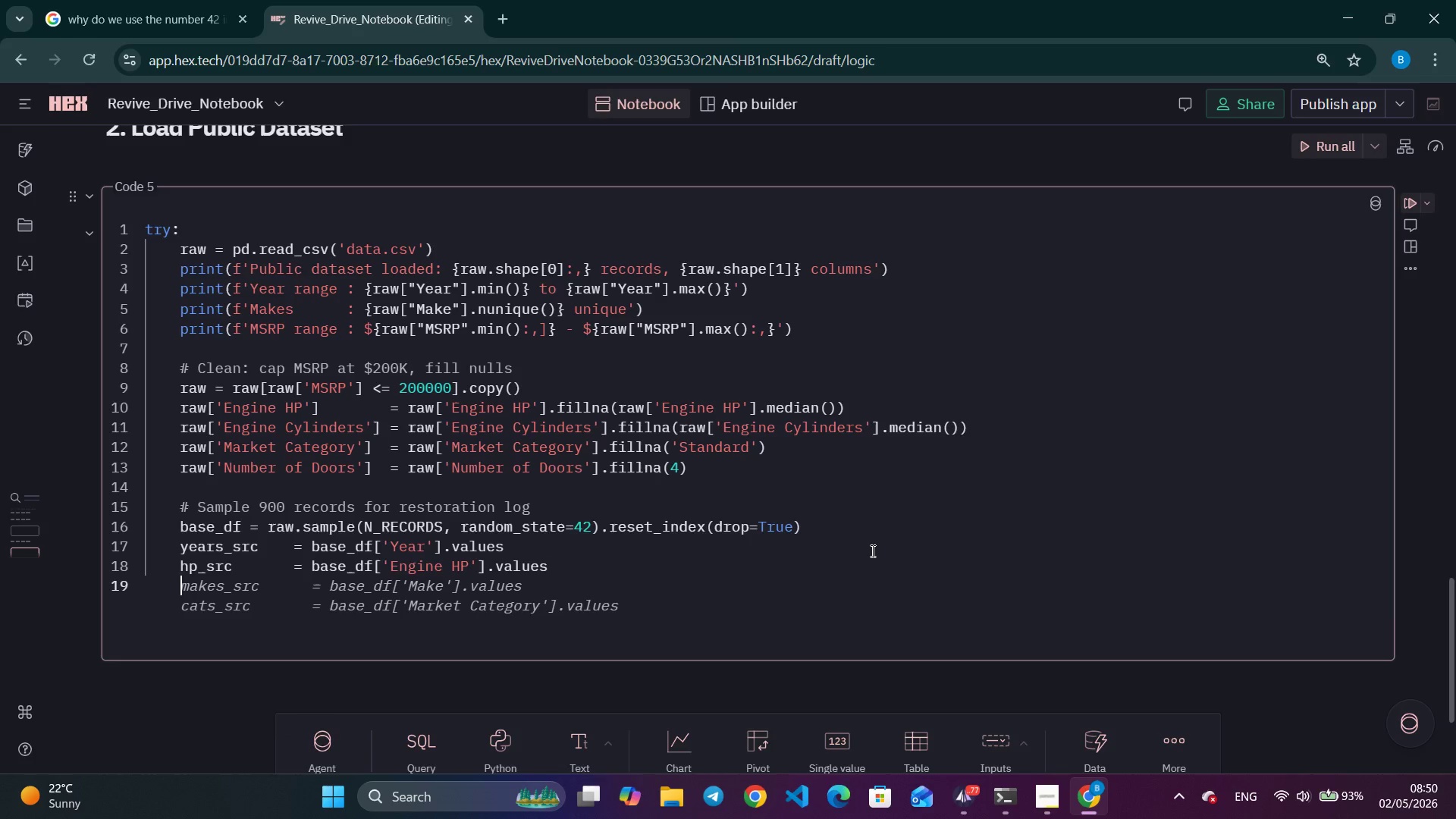 
key(Control+M)
 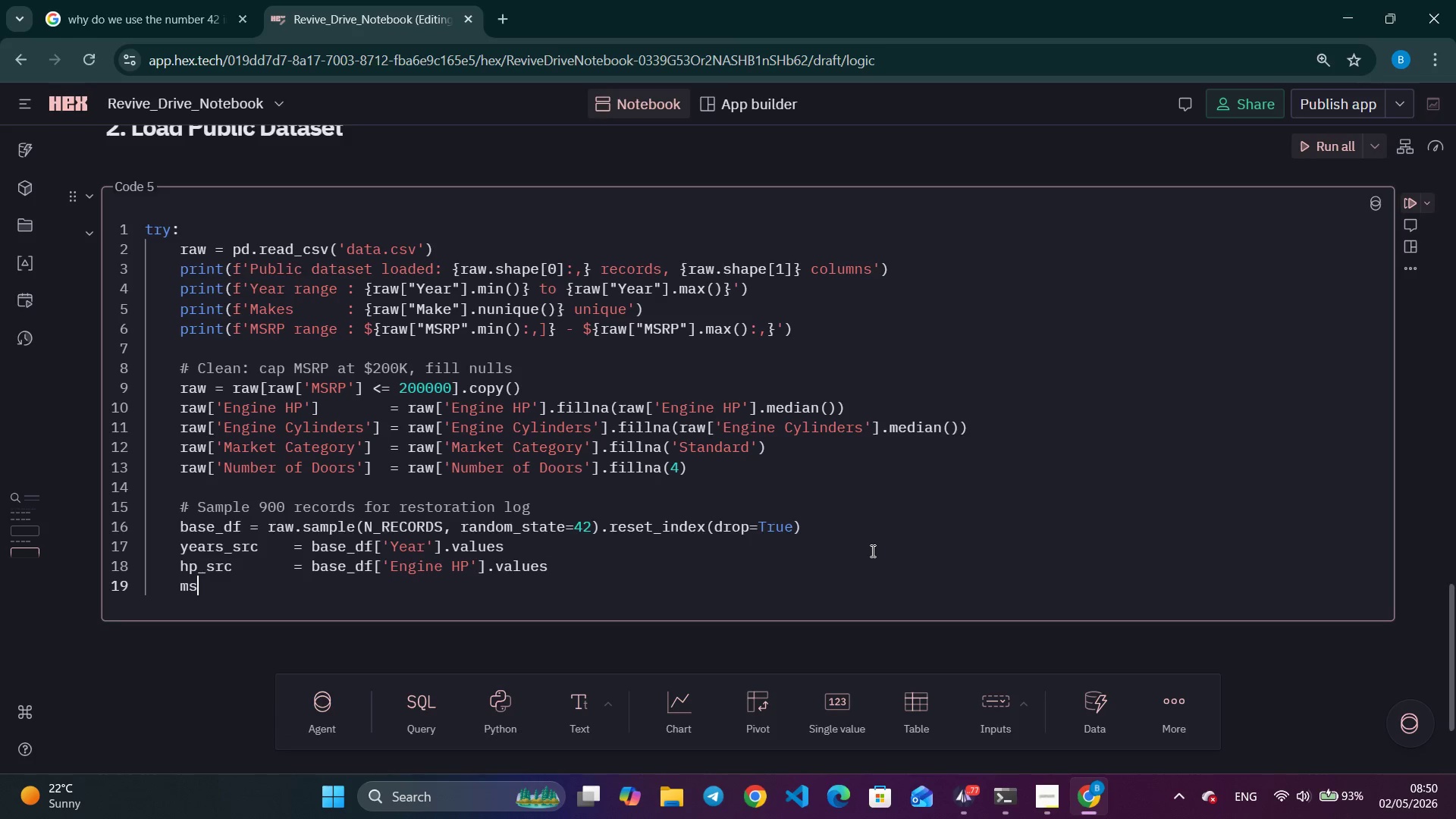 
key(Control+S)
 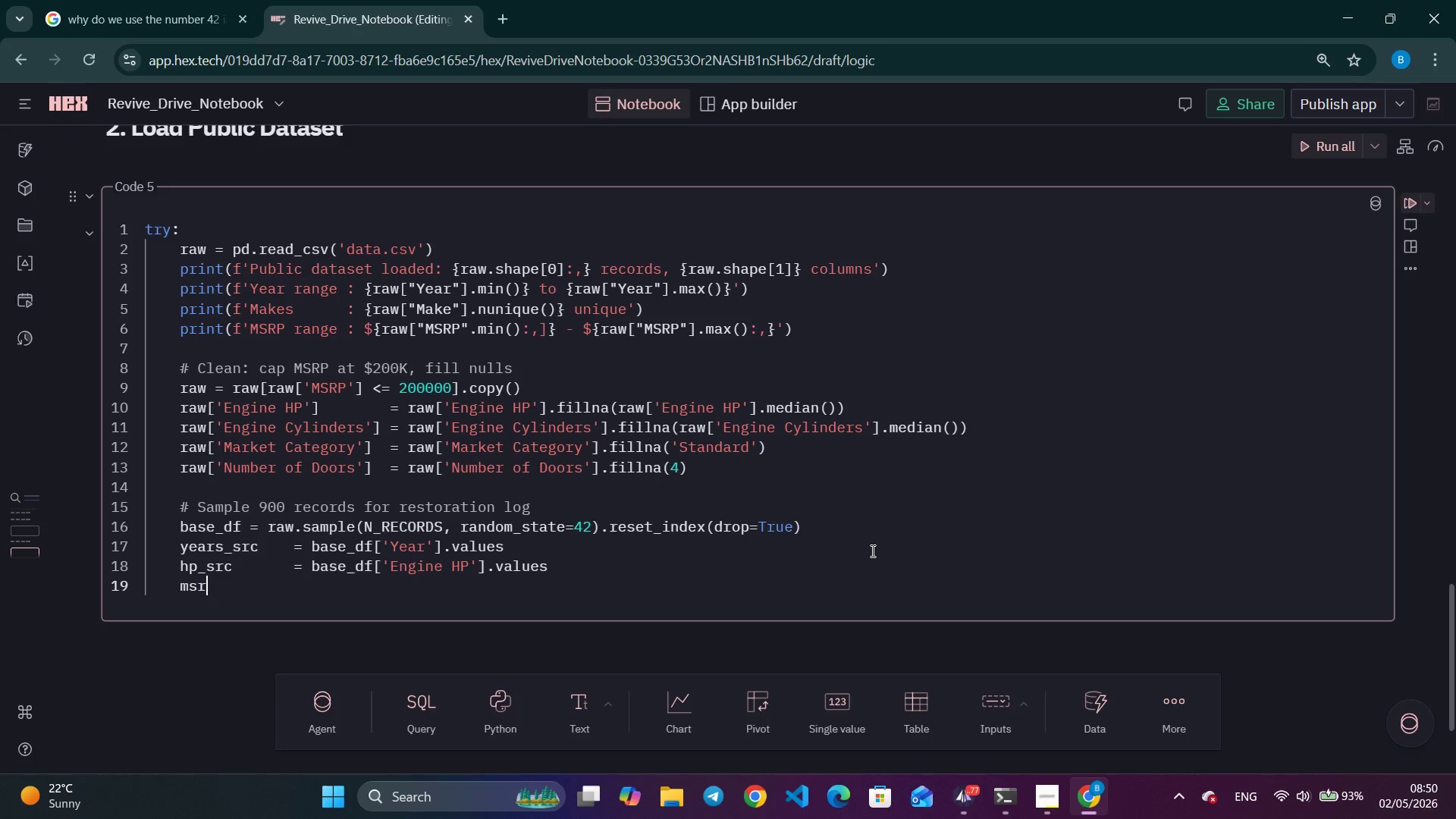 
key(Control+R)
 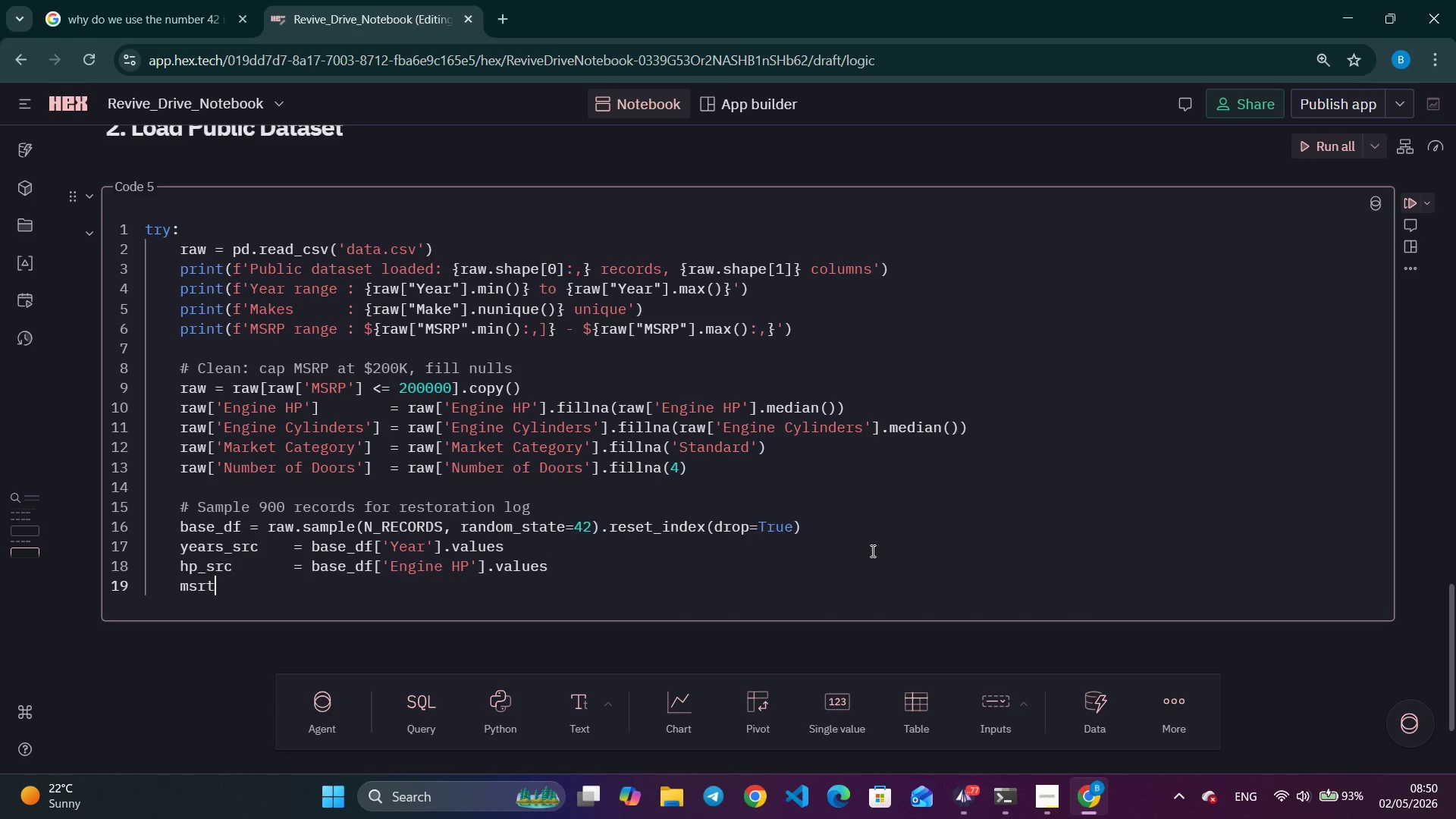 
key(Control+T)
 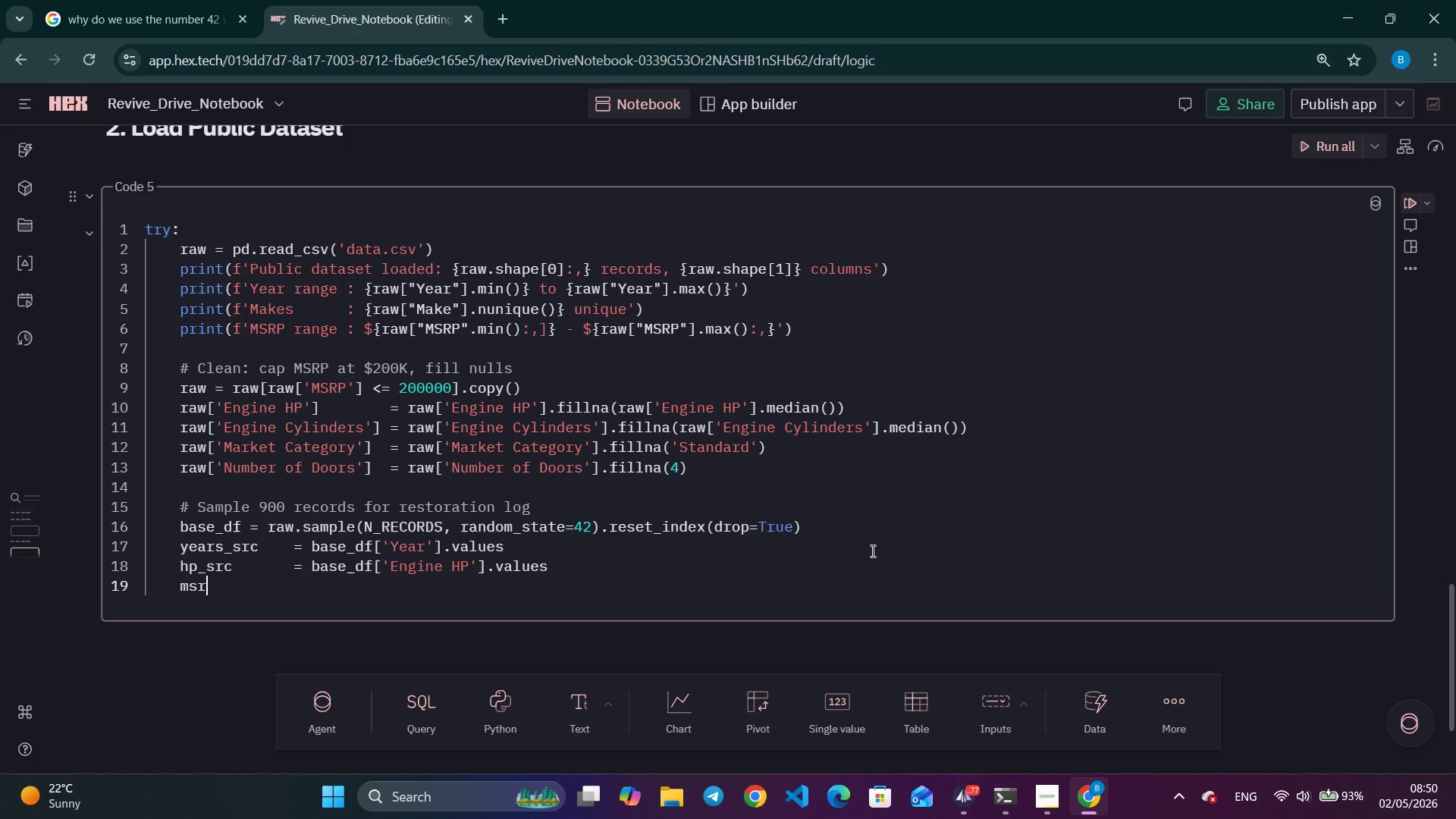 
key(Control+Backspace)
 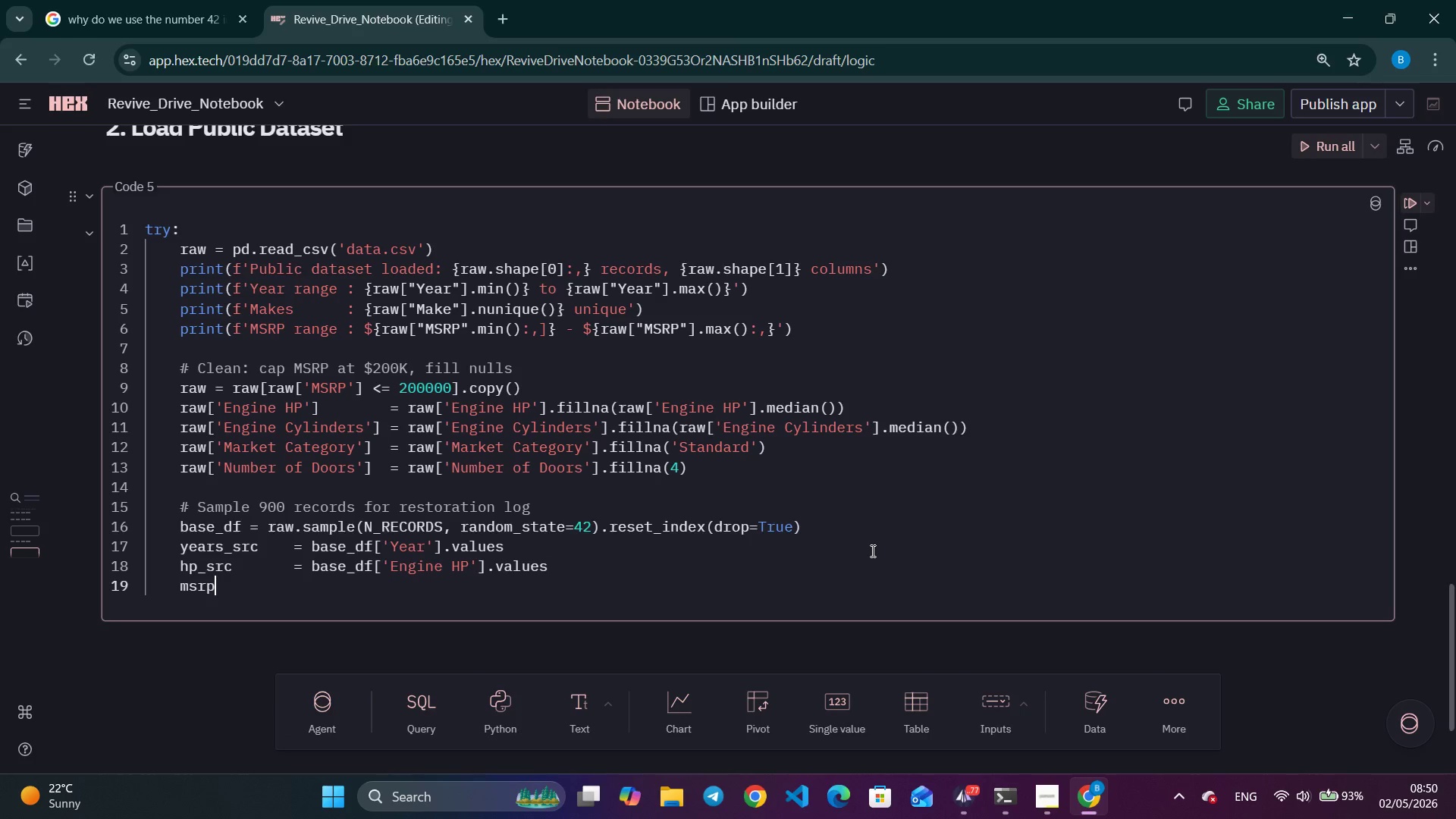 
key(Control+P)
 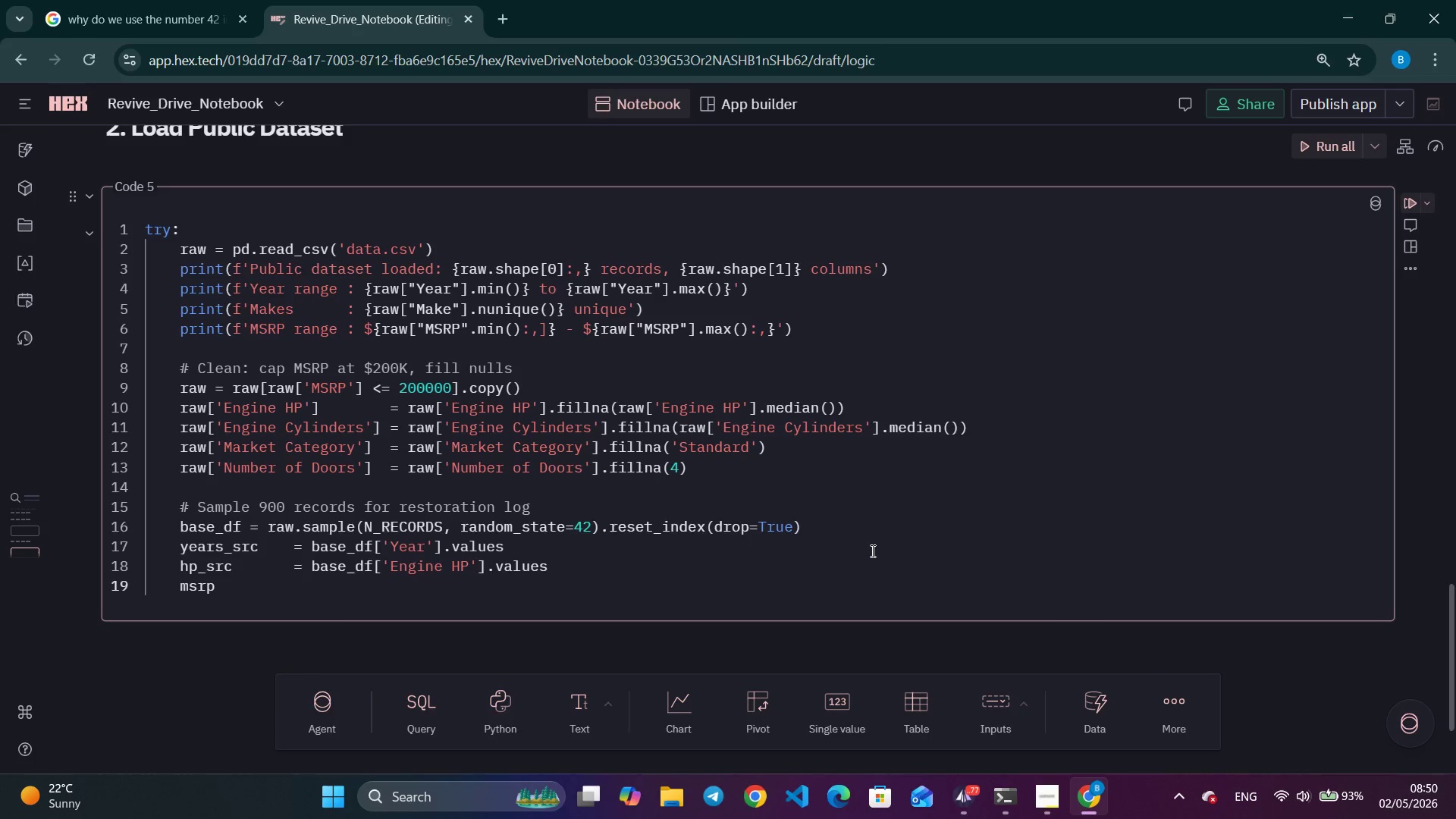 
key(Control+Shift+ShiftLeft)
 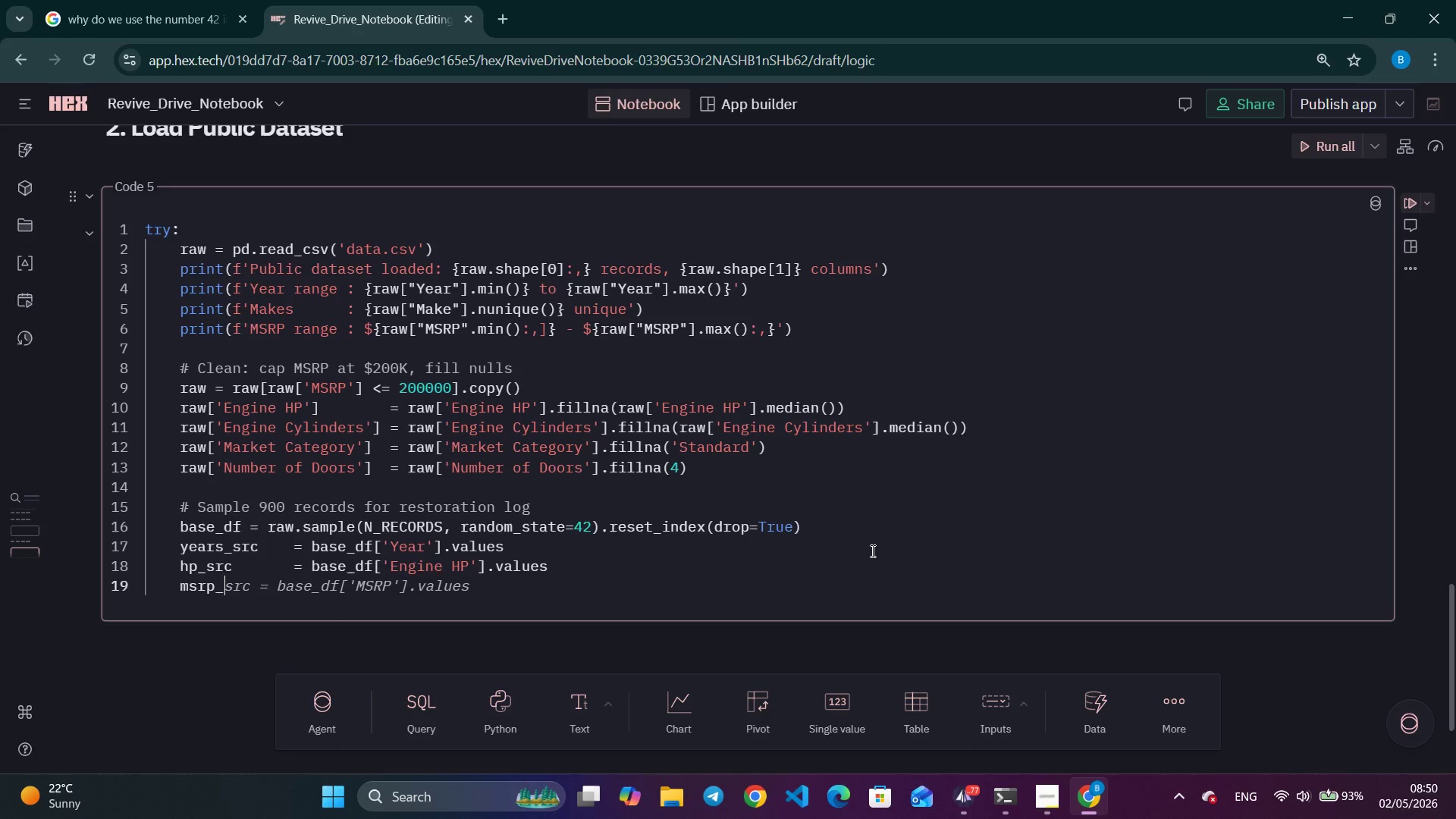 
key(Control+Shift+Minus)
 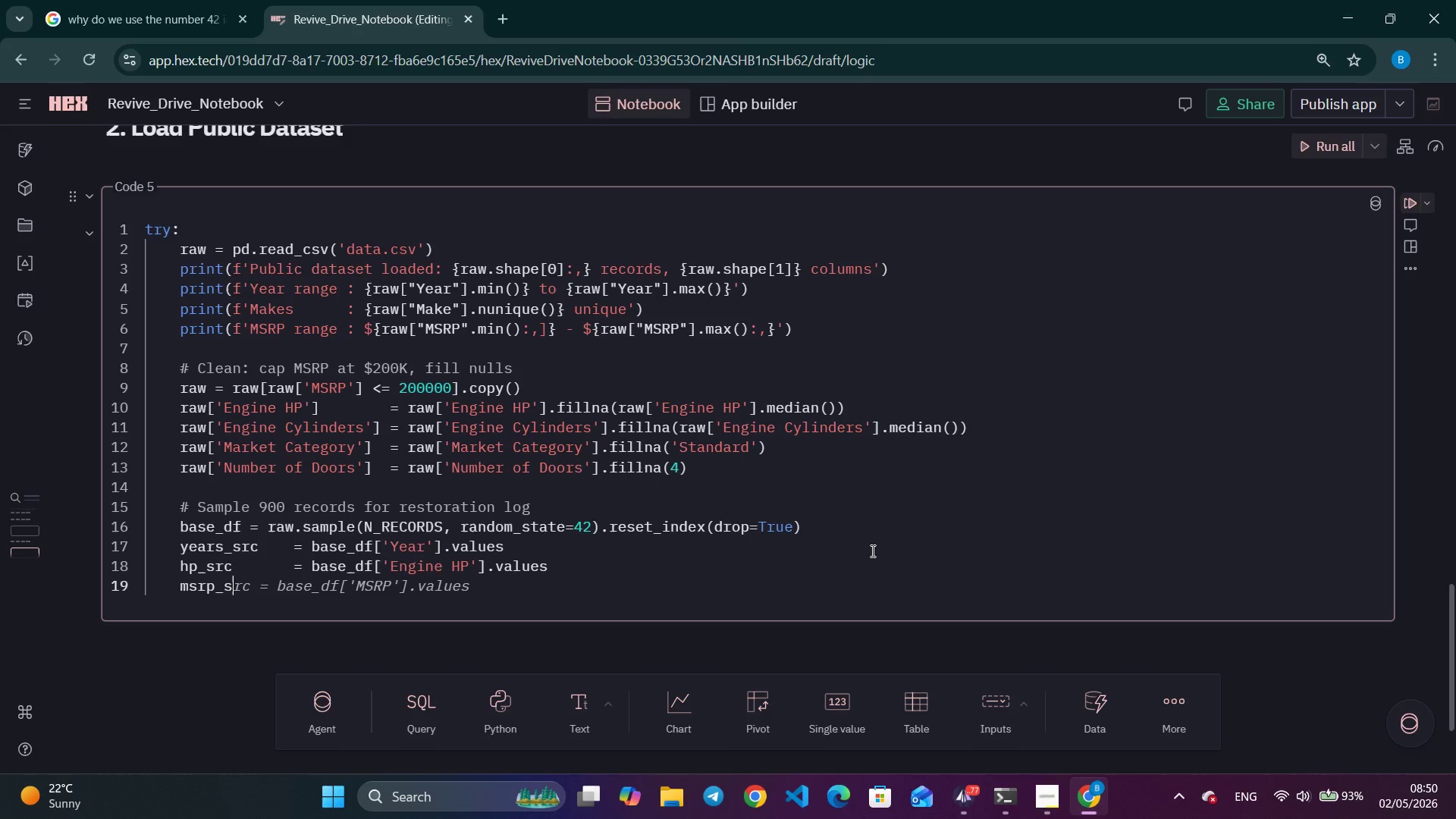 
key(Control+S)
 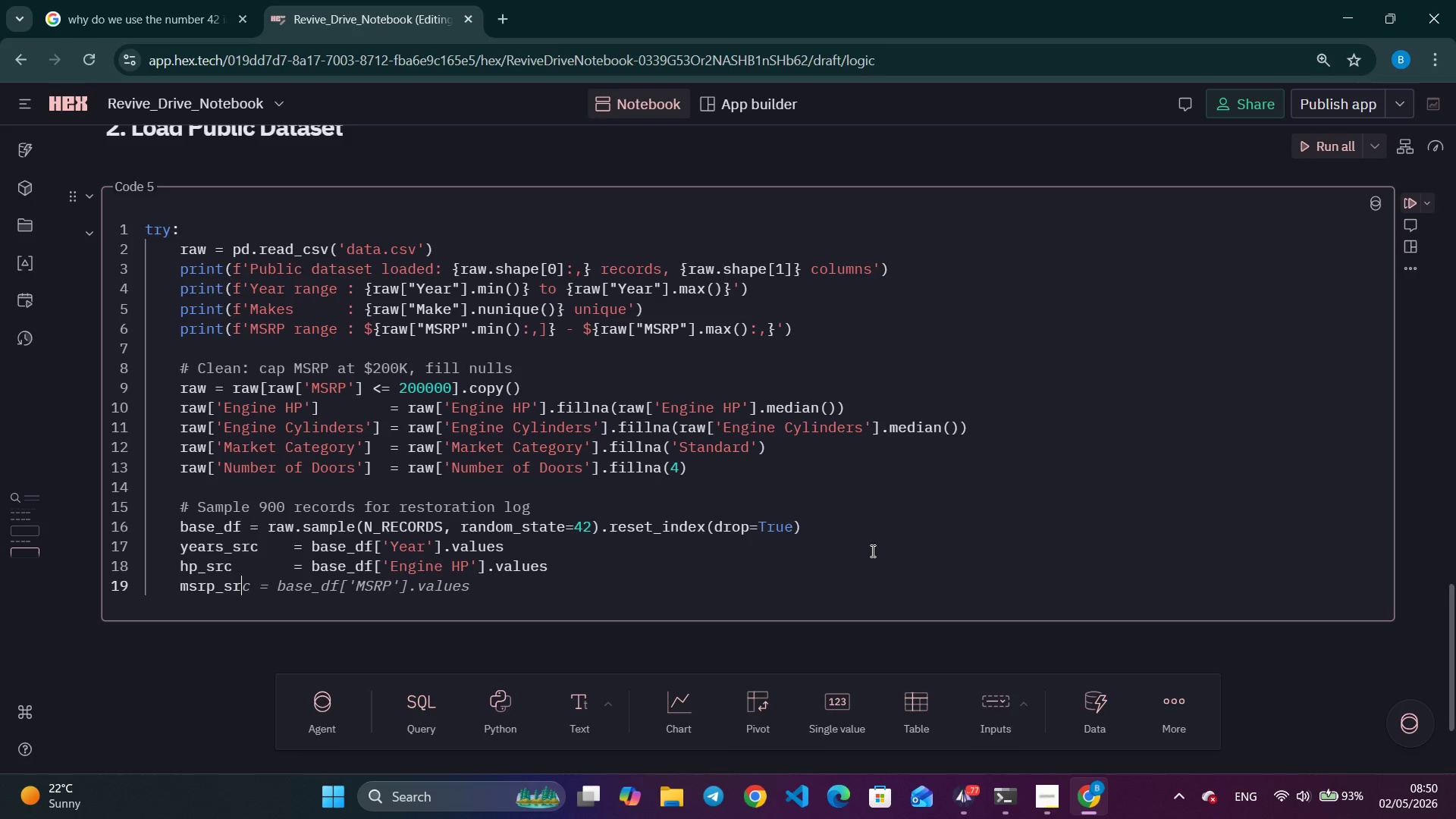 
key(Control+R)
 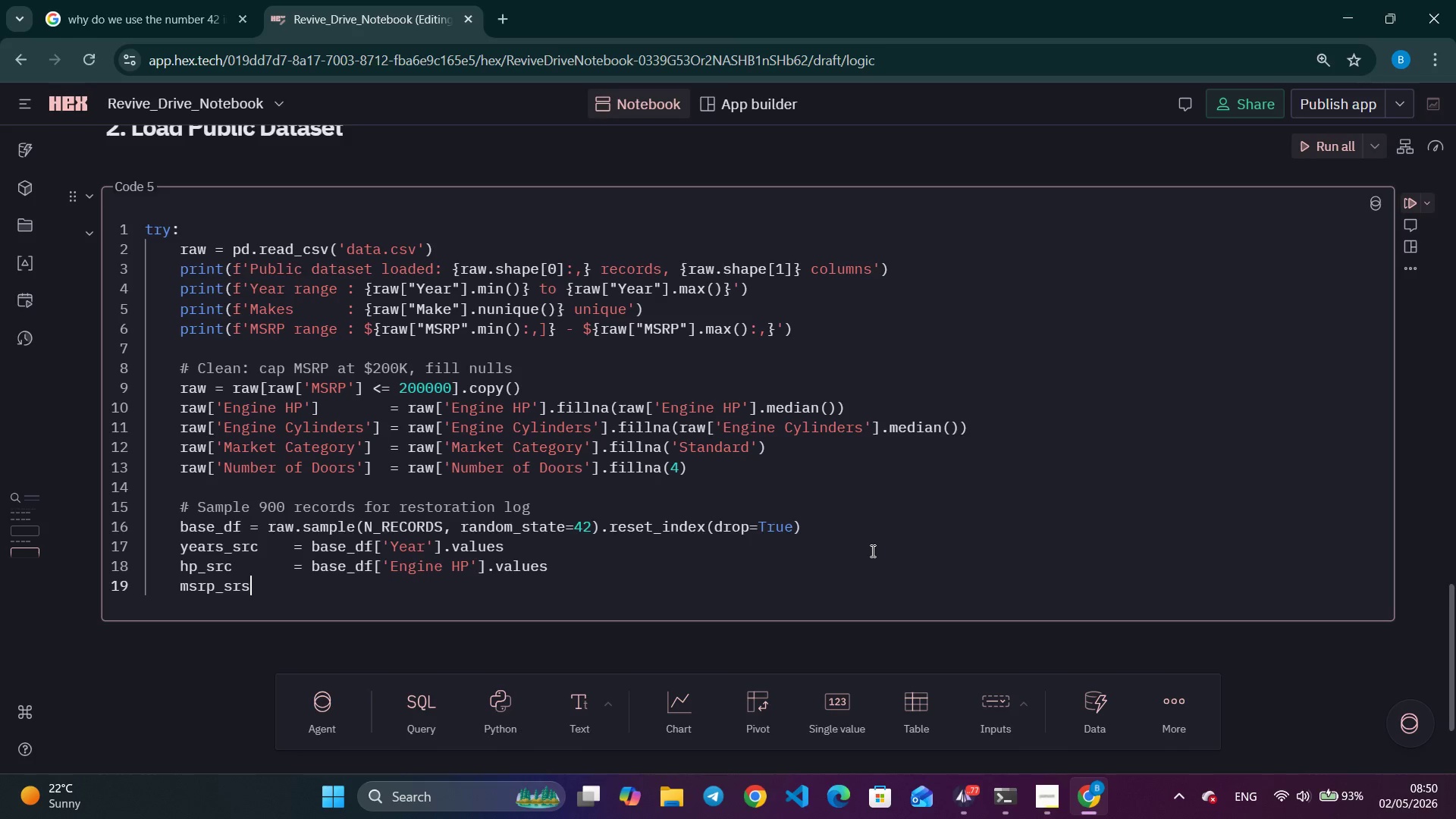 
key(Control+S)
 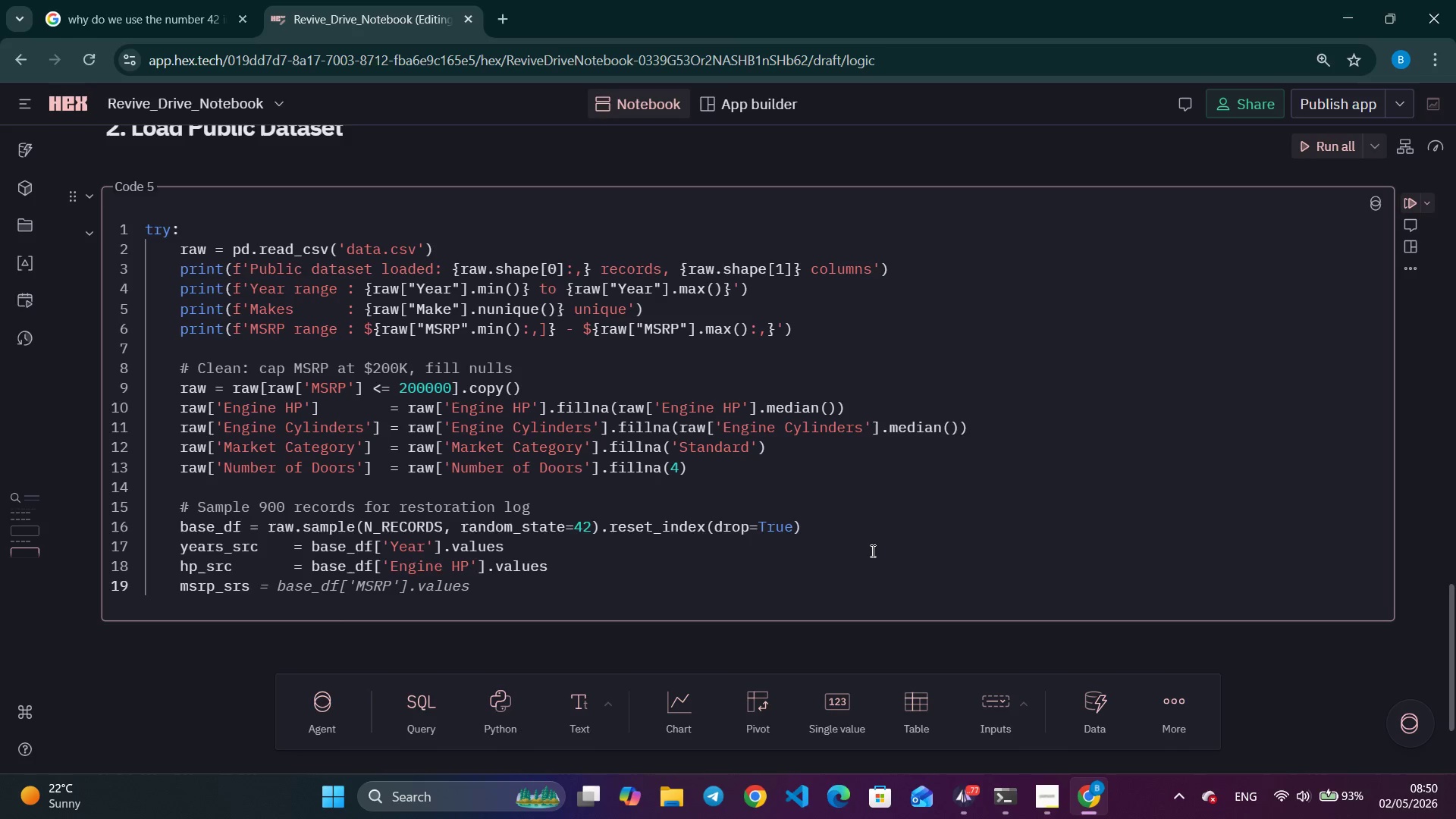 
key(Control+Space)
 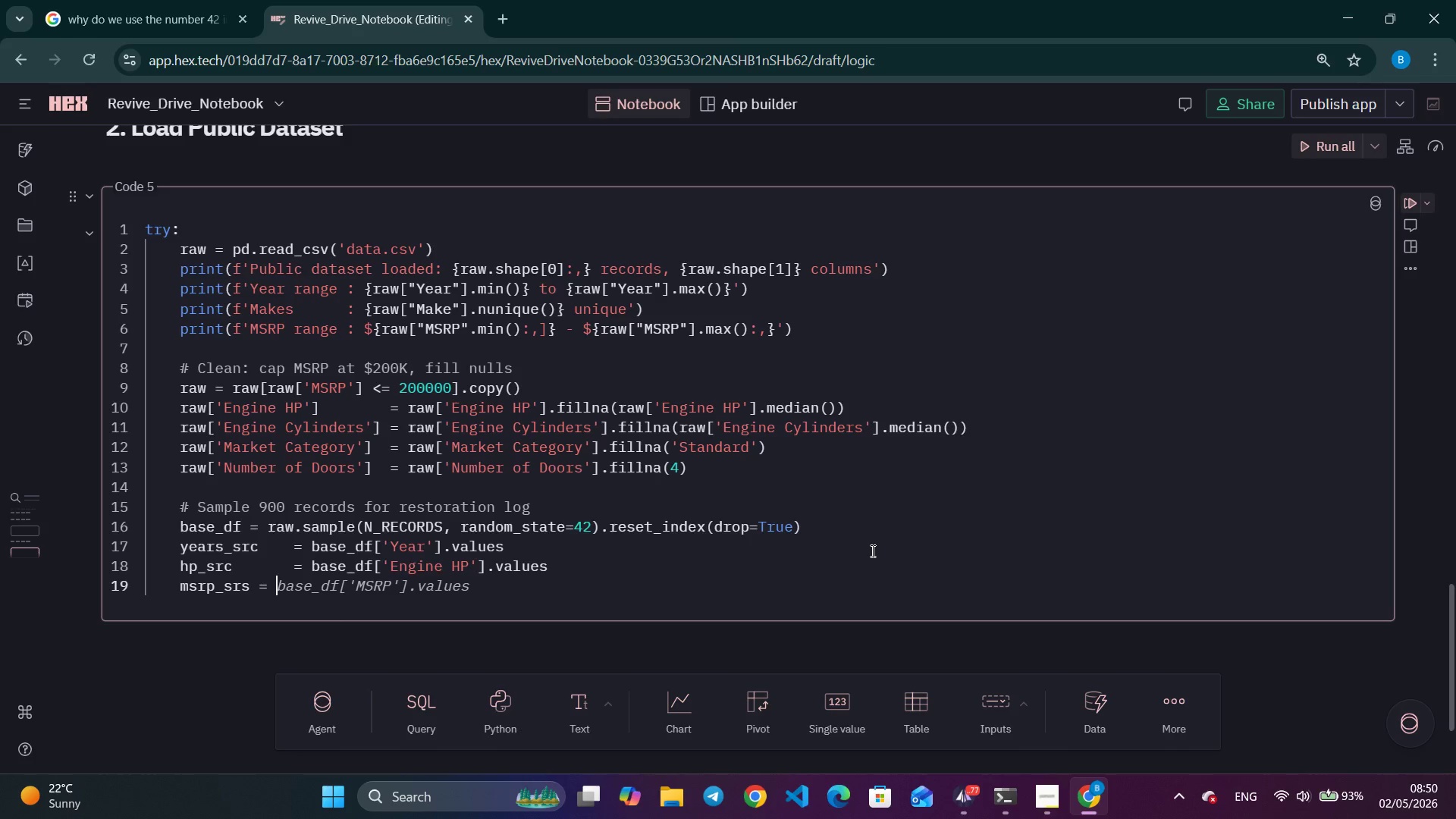 
key(Control+Equal)
 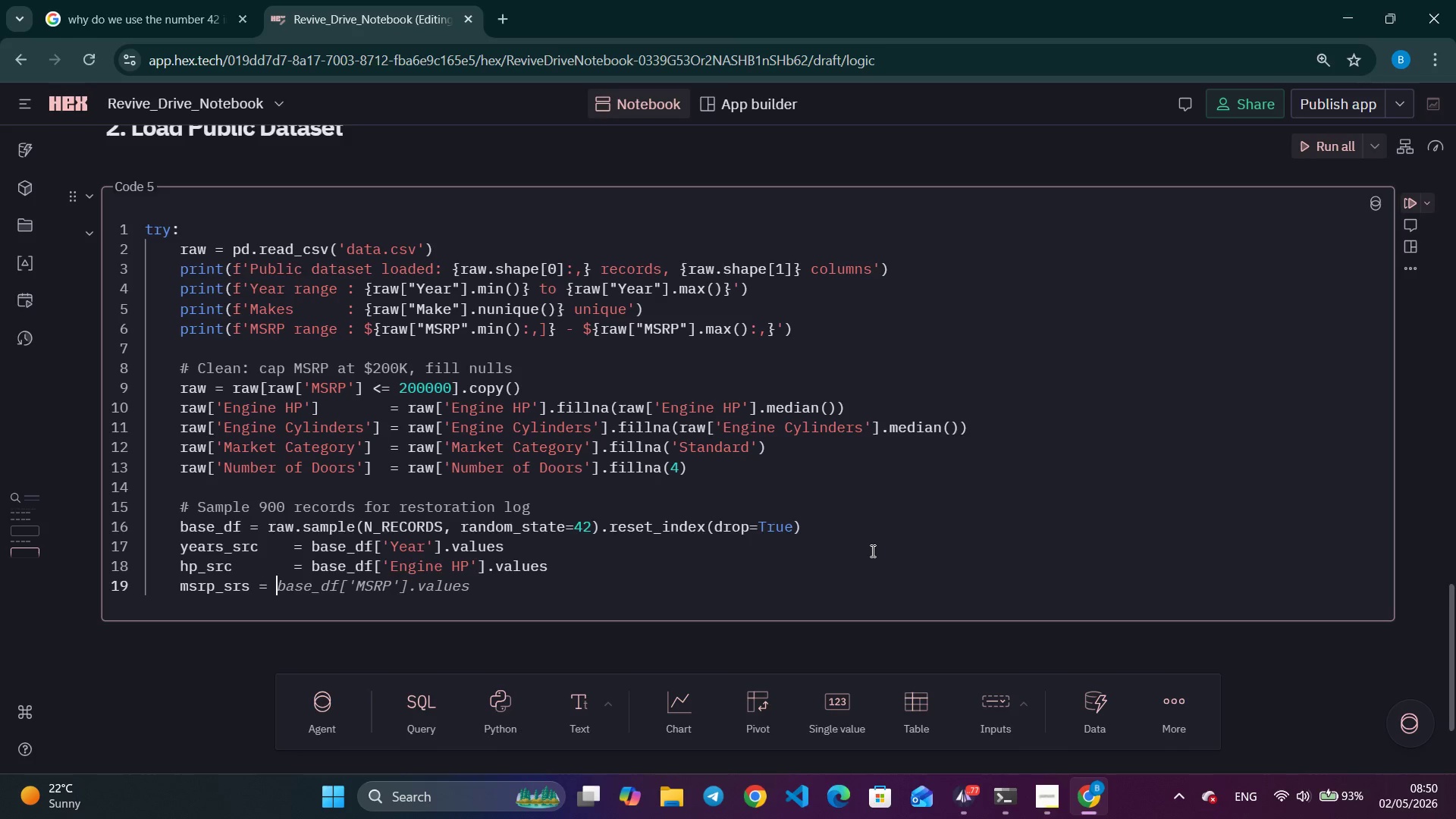 
key(Control+Space)
 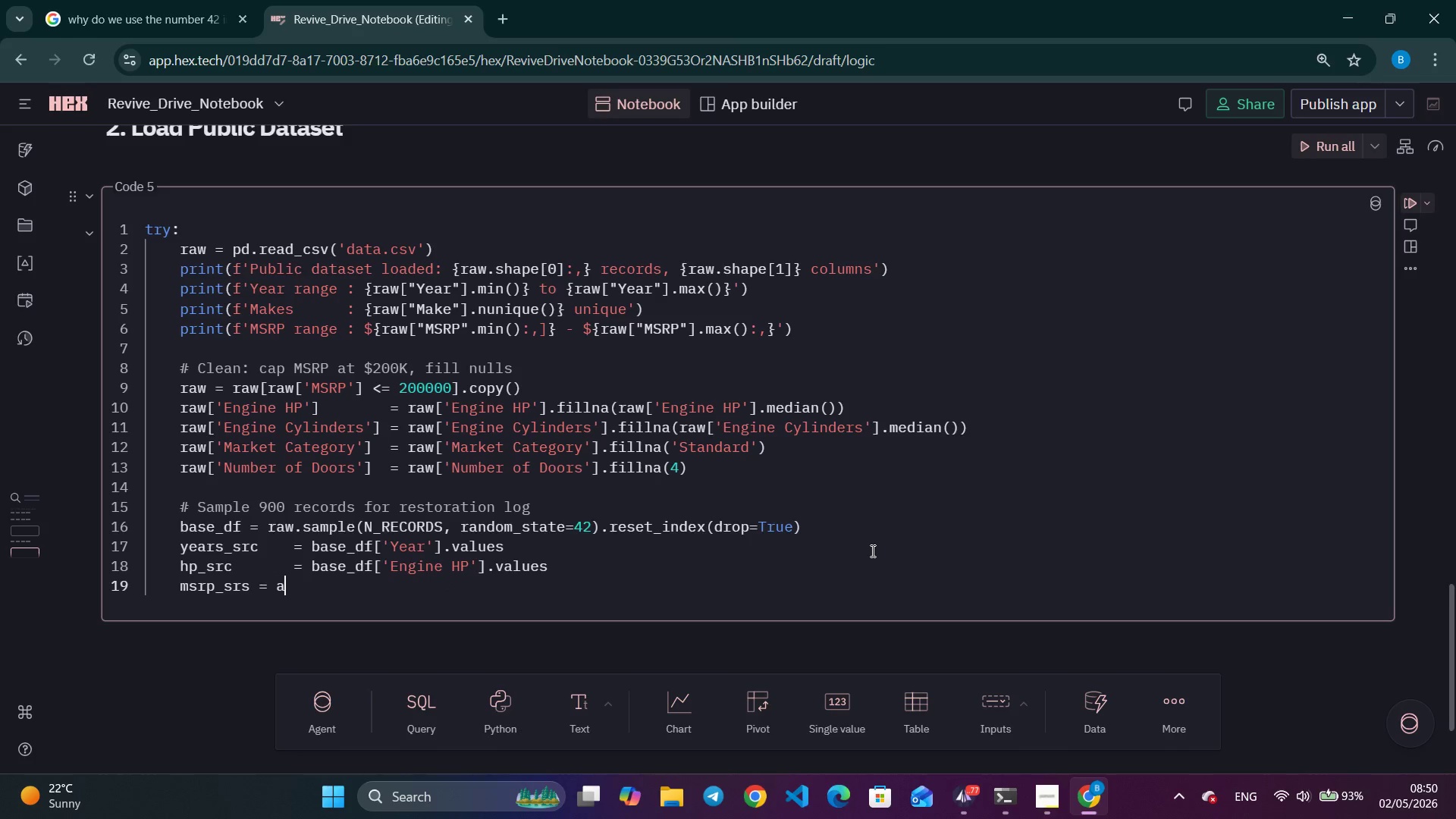 
key(Control+A)
 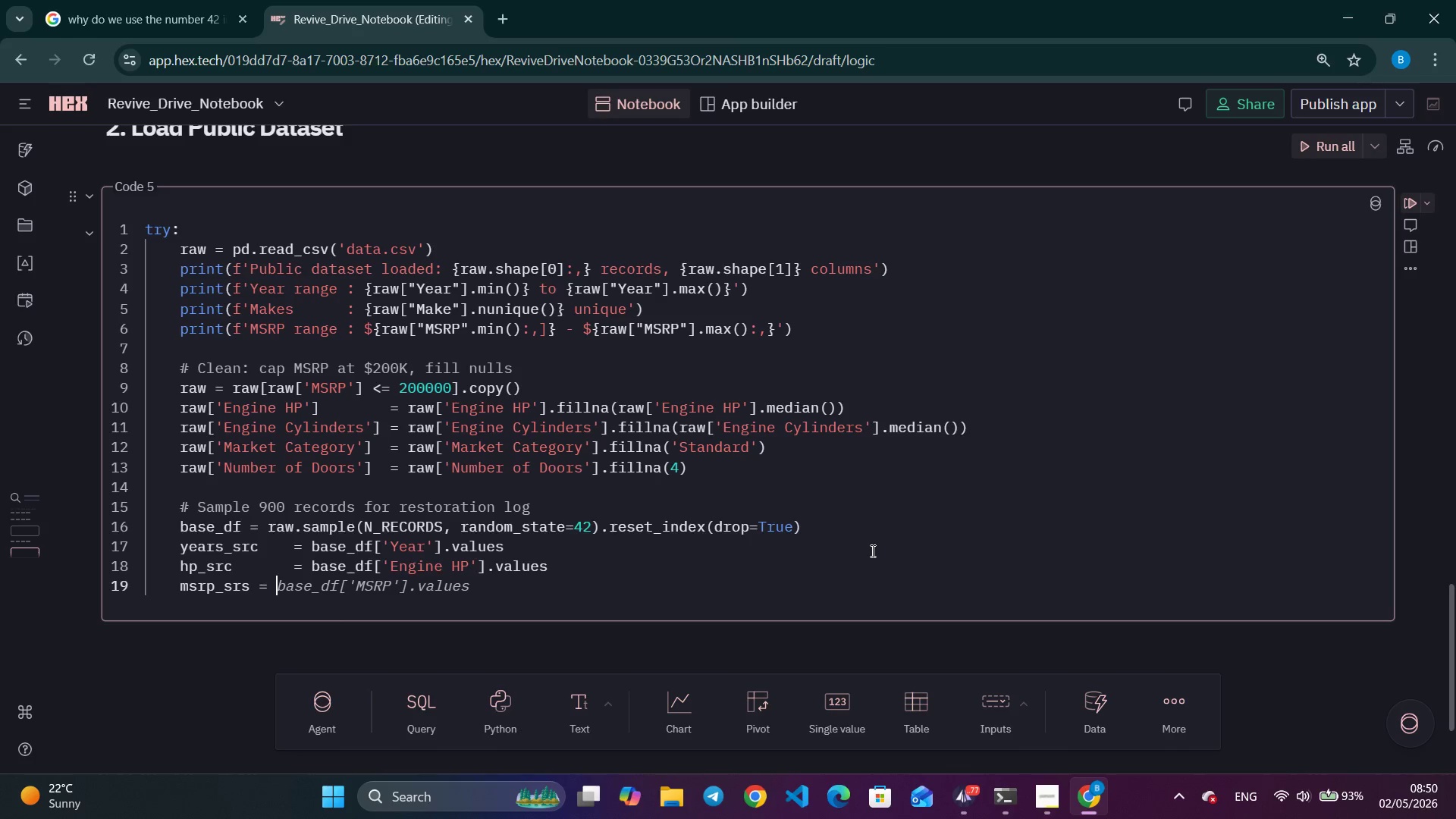 
key(Control+Backspace)
 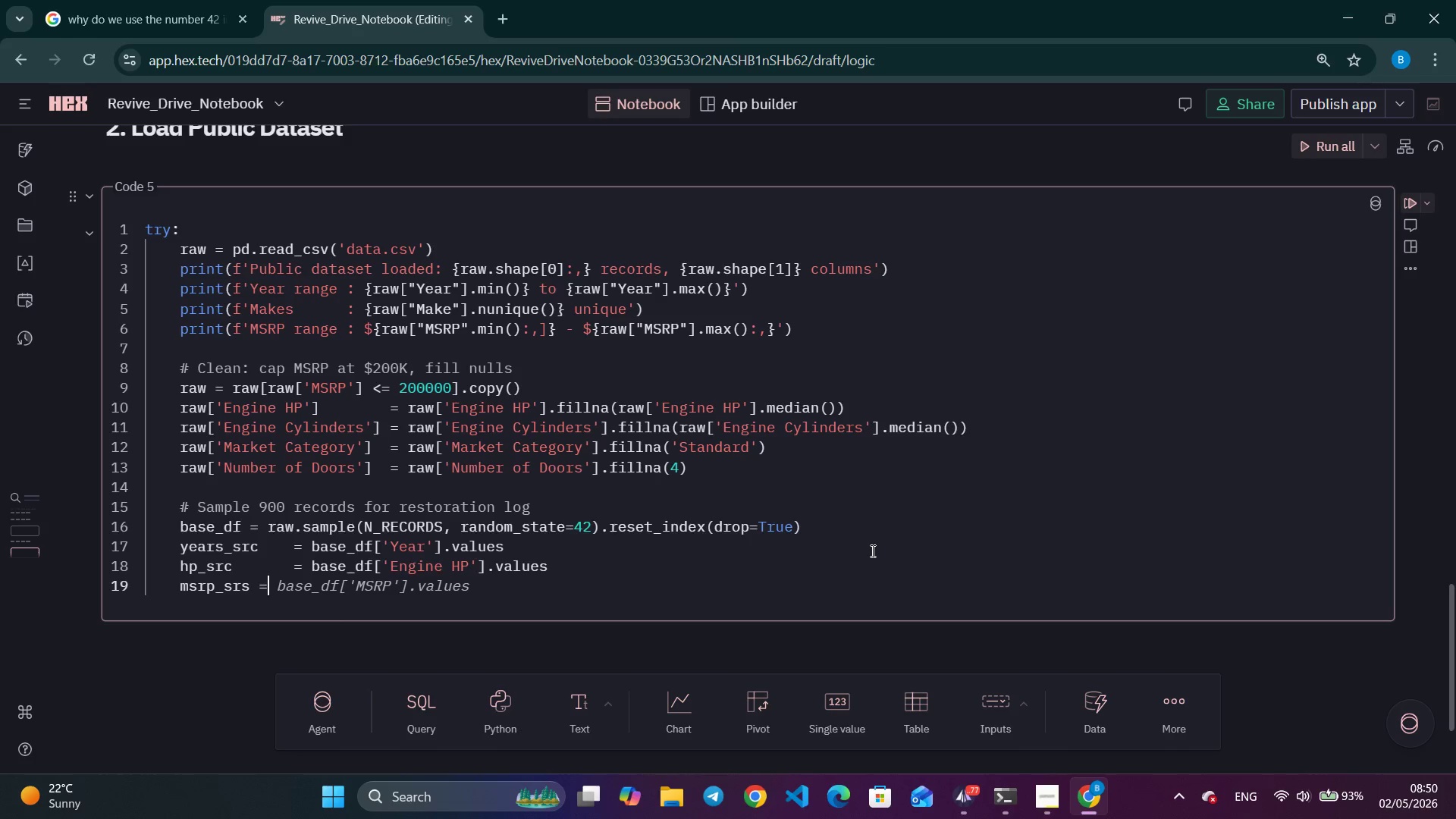 
key(Control+Backspace)
 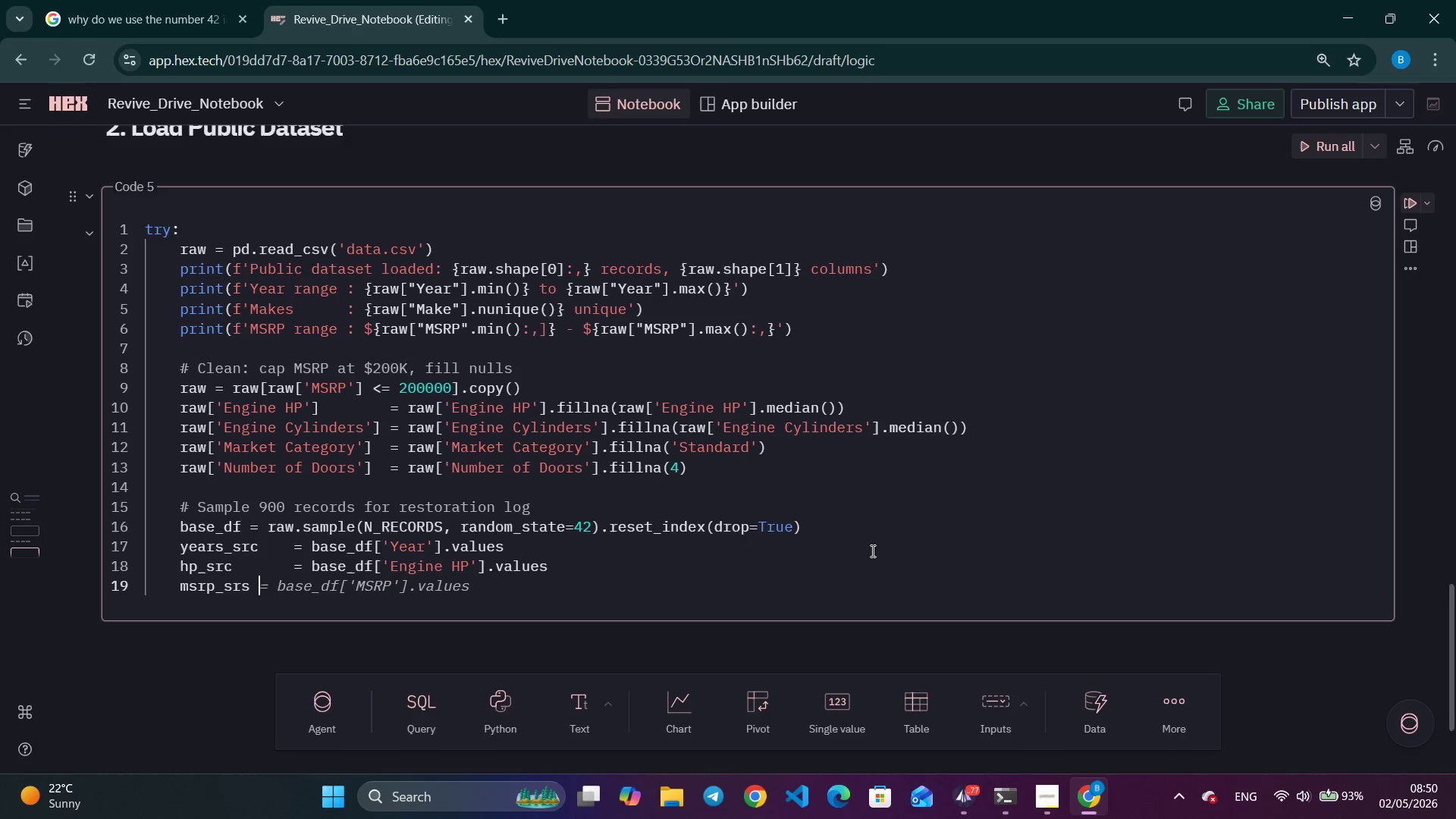 
key(Control+Backspace)
 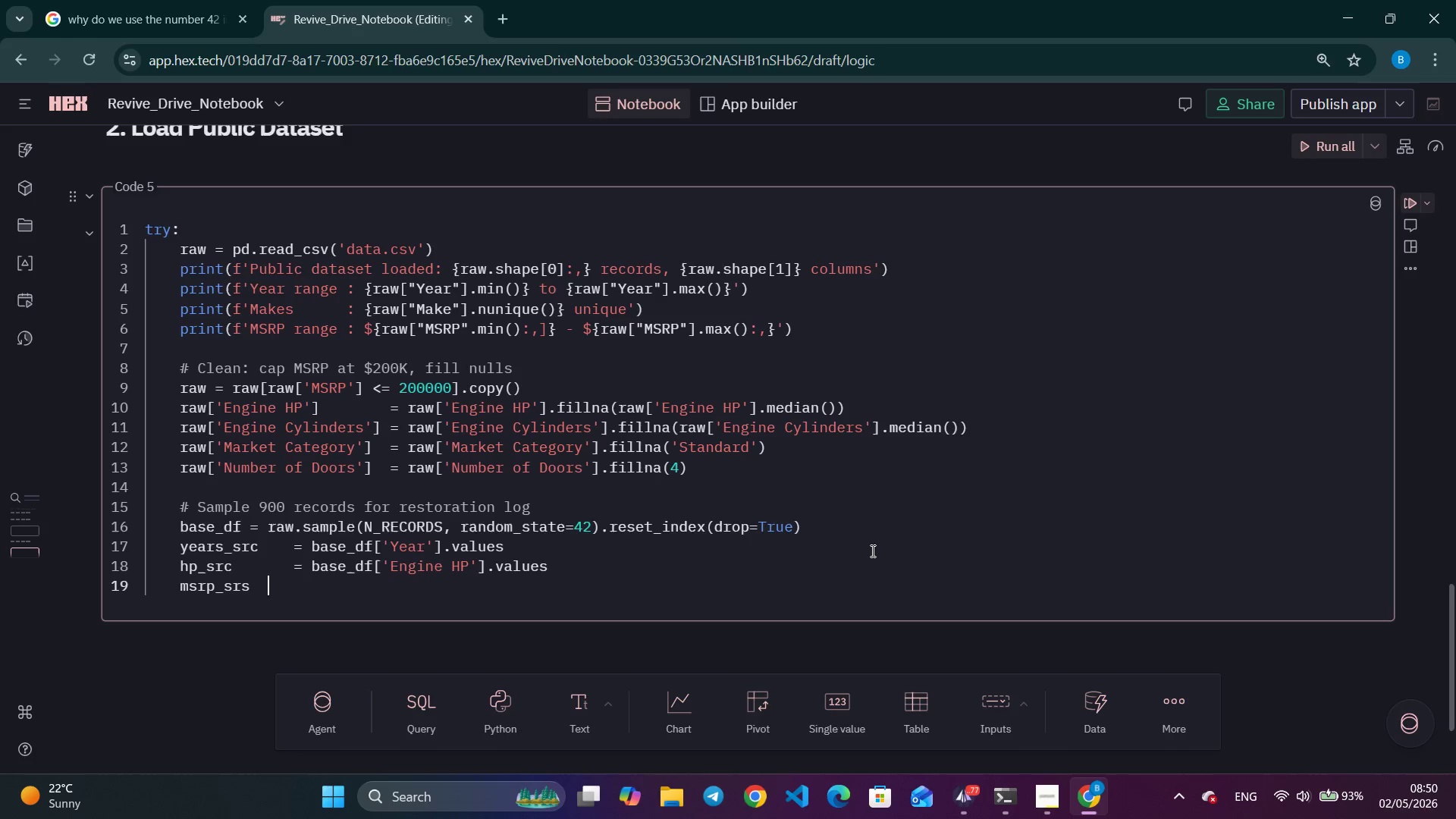 
key(Control+Space)
 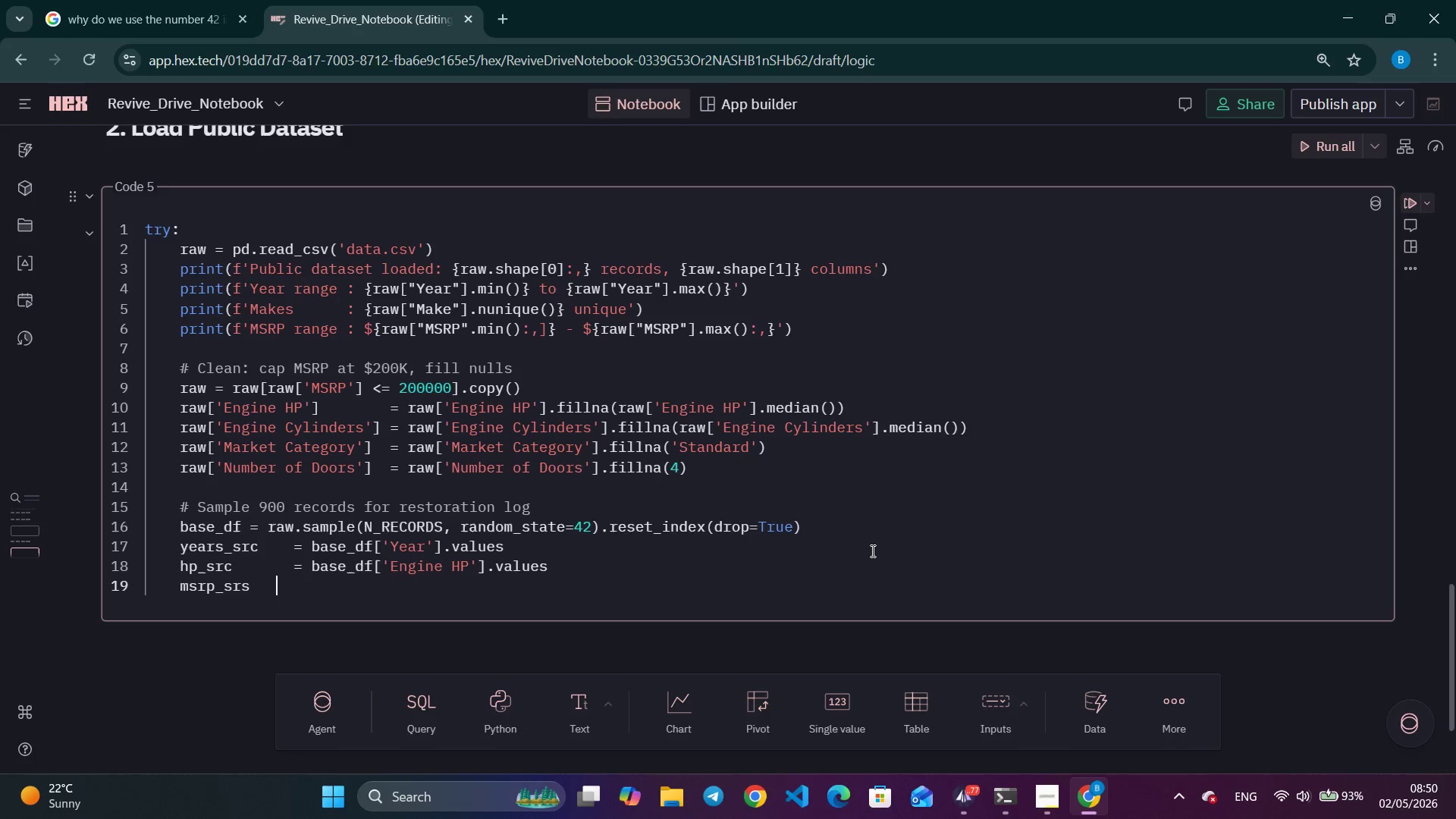 
key(Control+Space)
 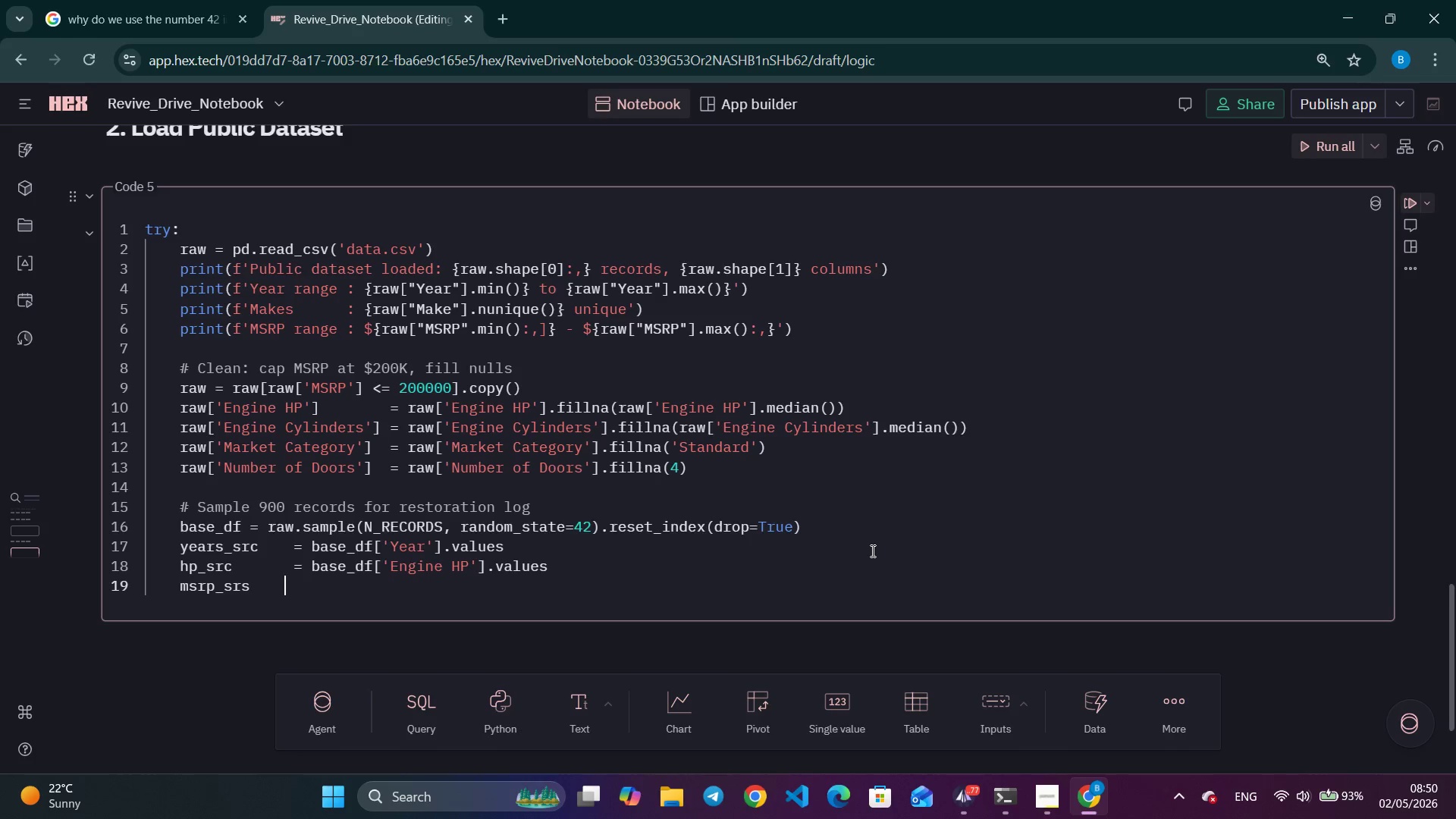 
key(Control+Space)
 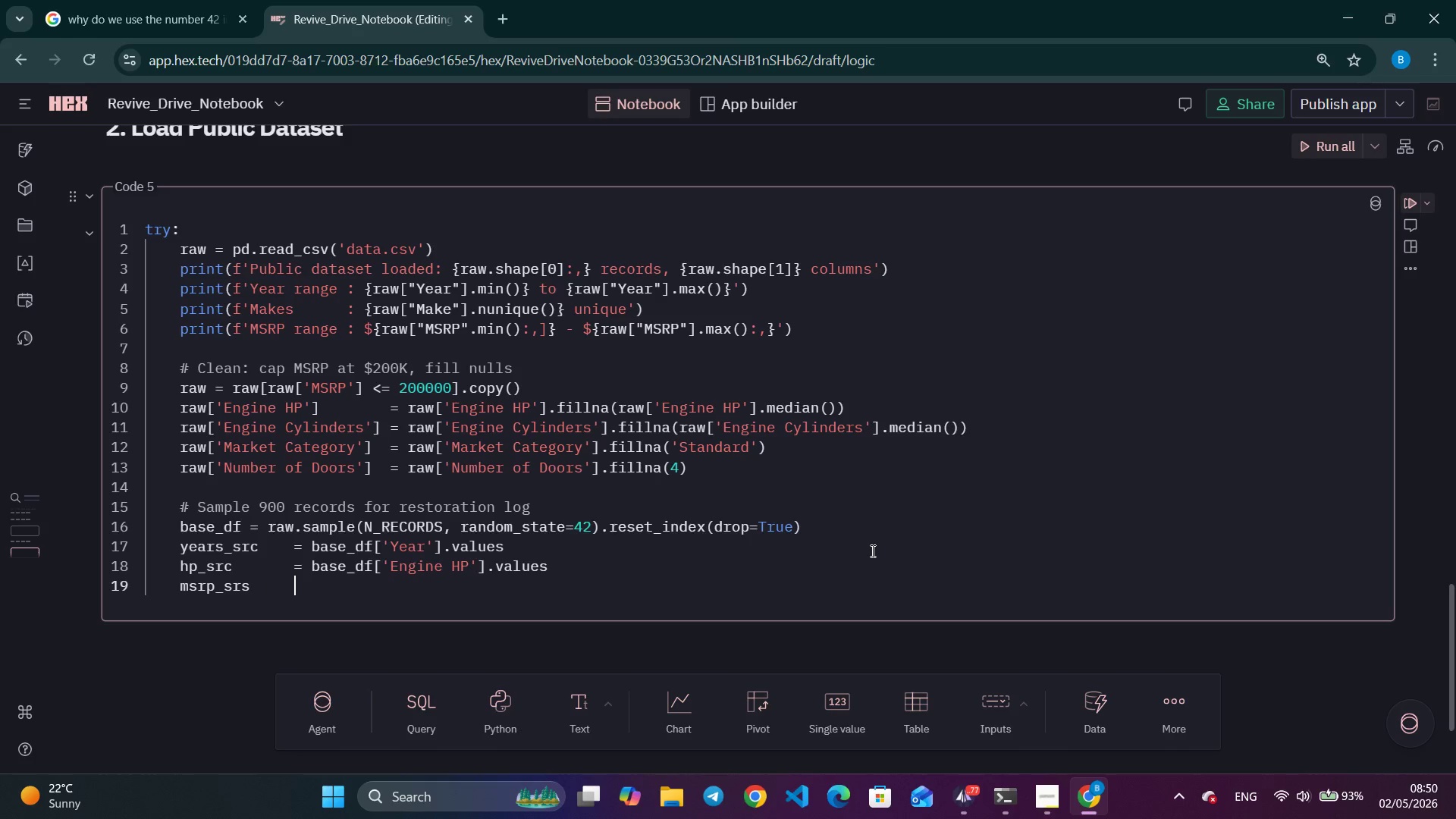 
key(Control+Space)
 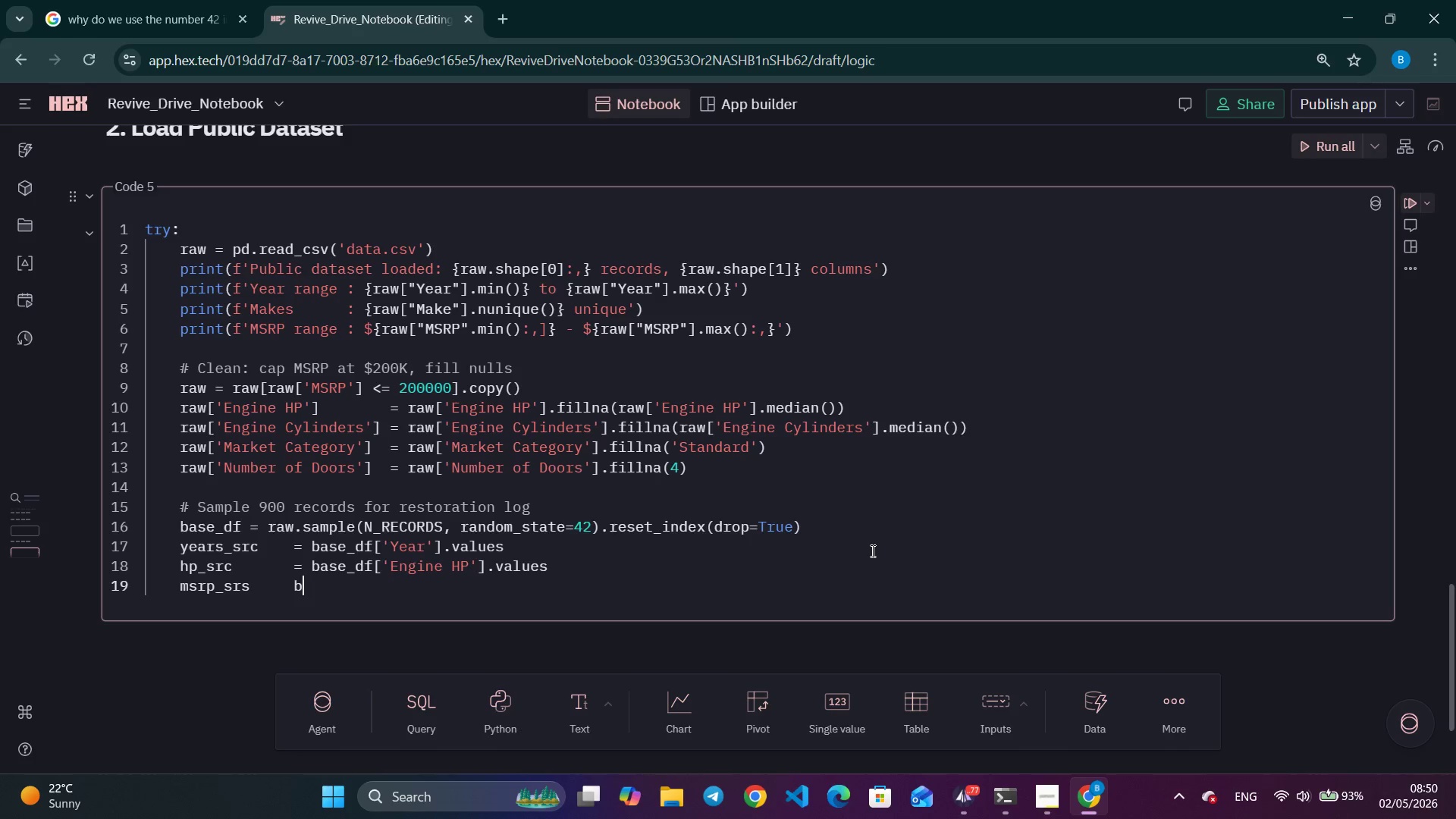 
key(Control+B)
 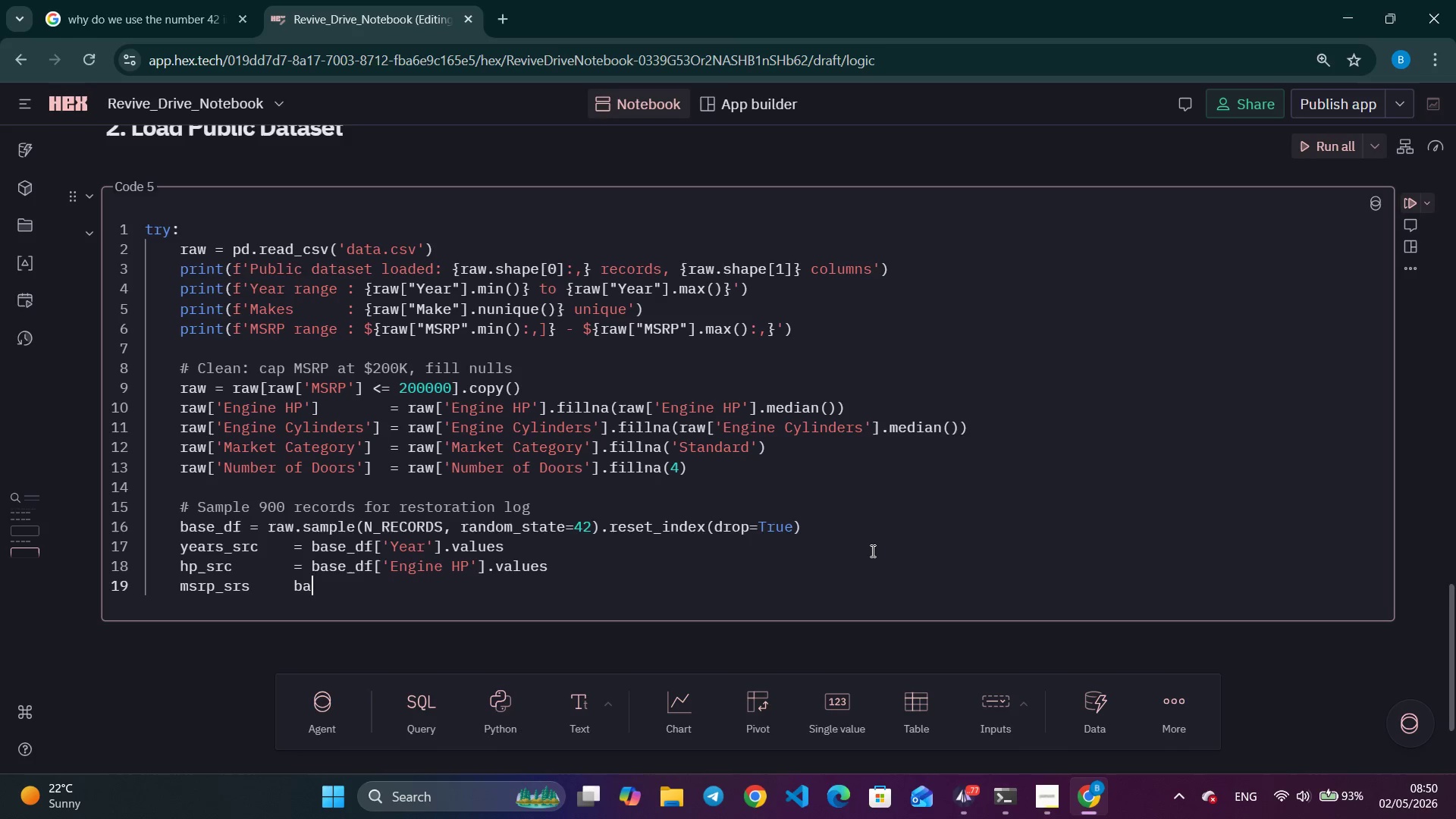 
key(Control+A)
 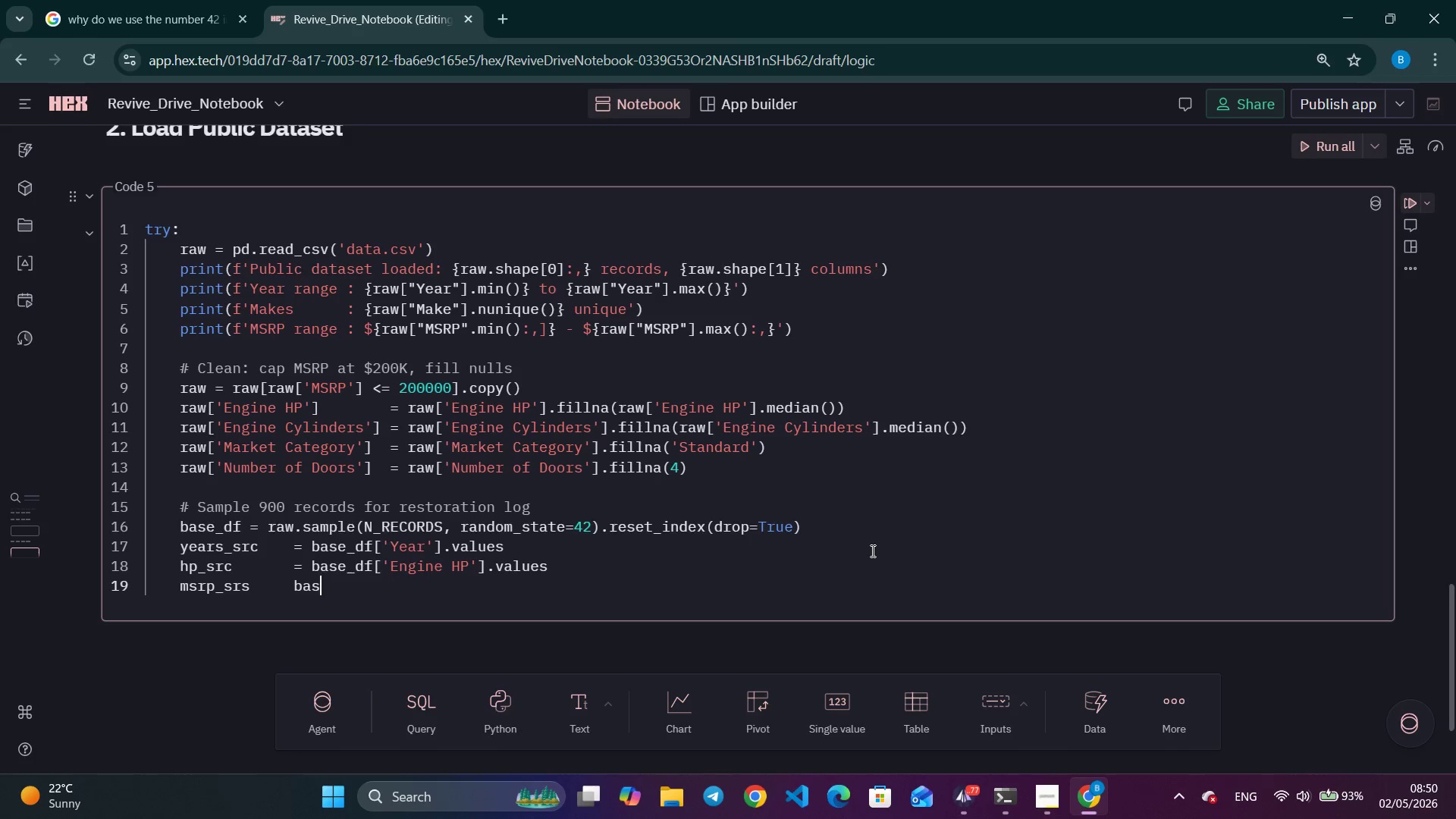 
key(Control+S)
 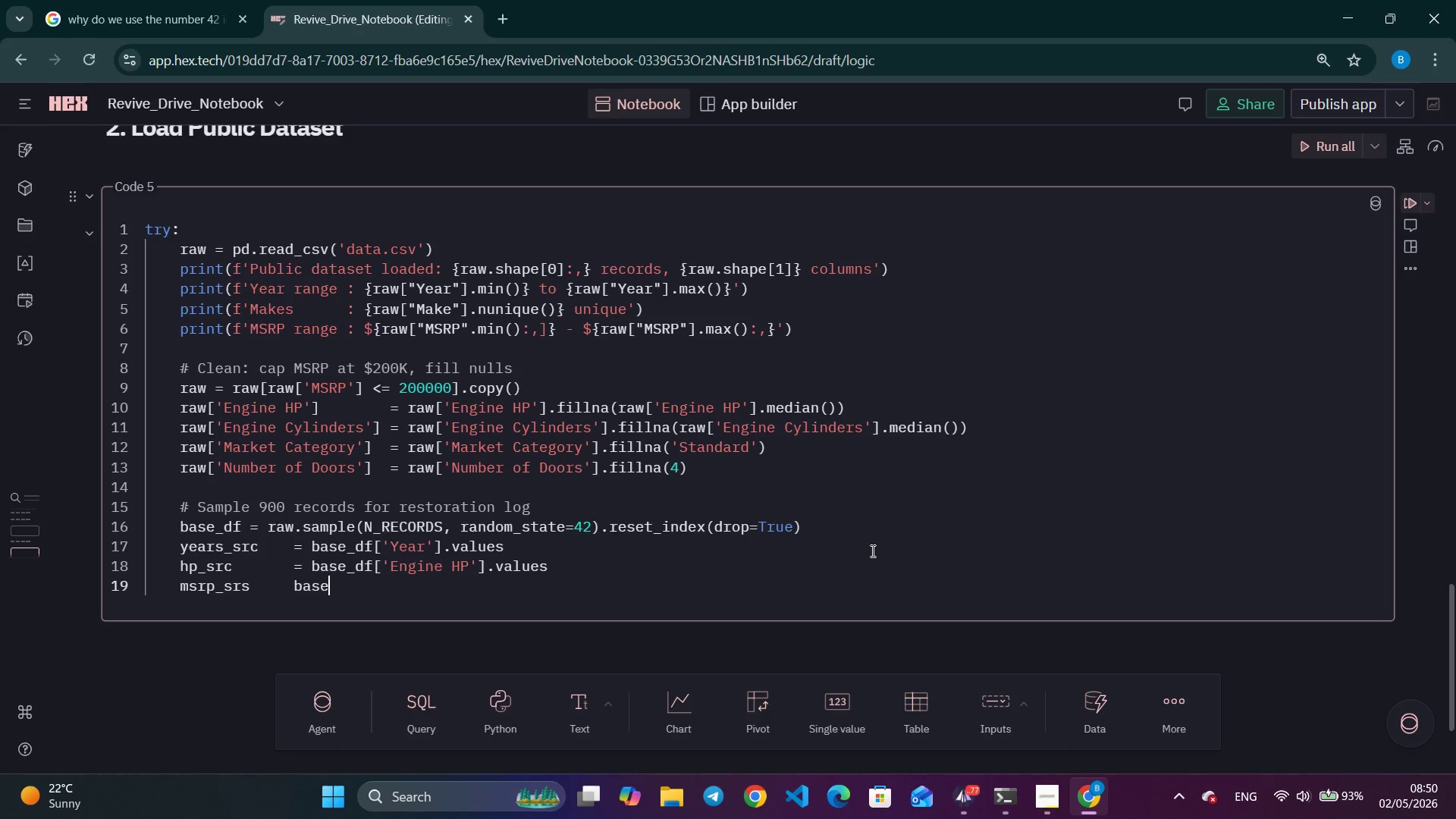 
key(Control+E)
 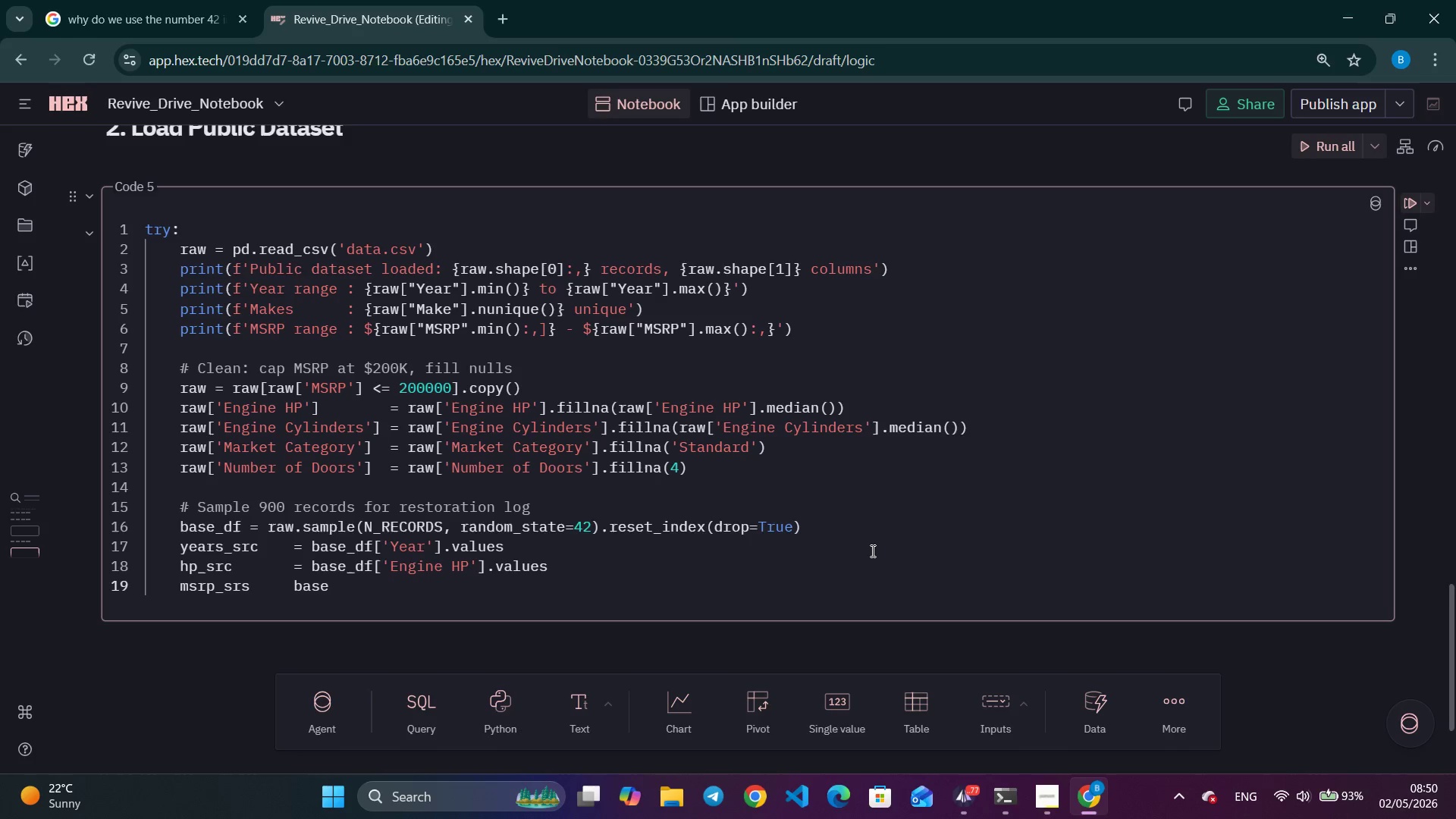 
key(Control+Backspace)
 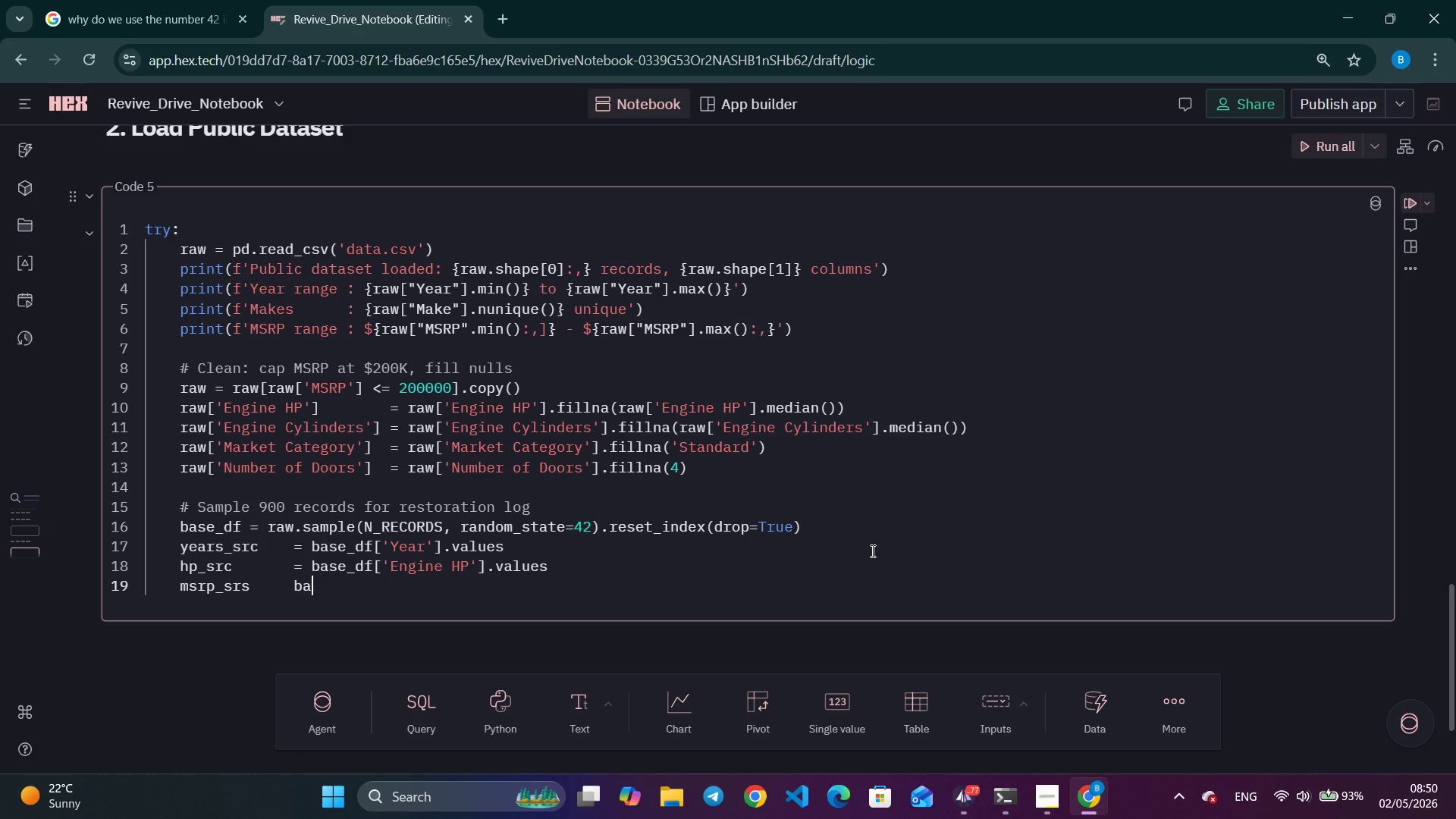 
key(Control+Backspace)
 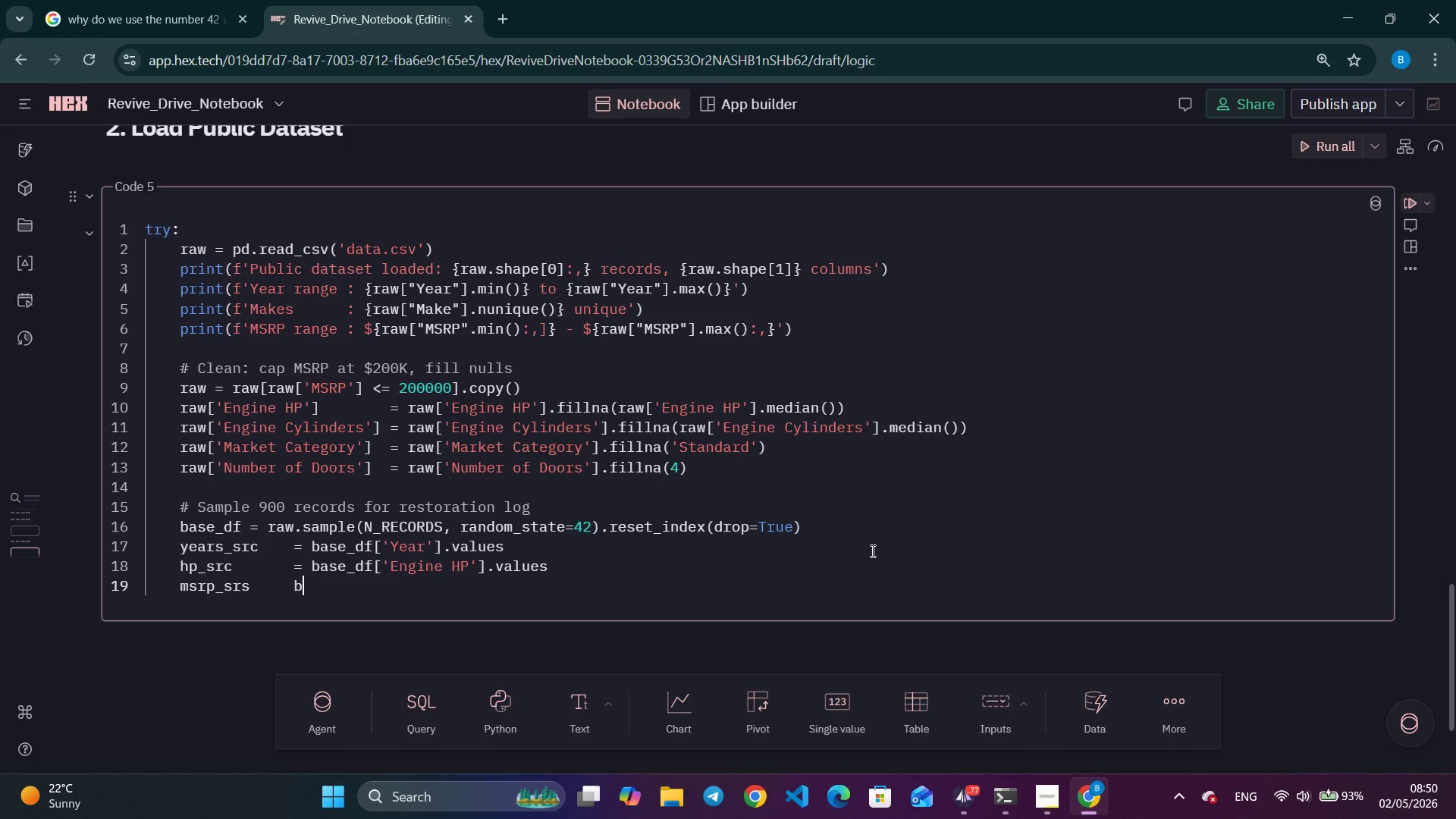 
key(Control+Backspace)
 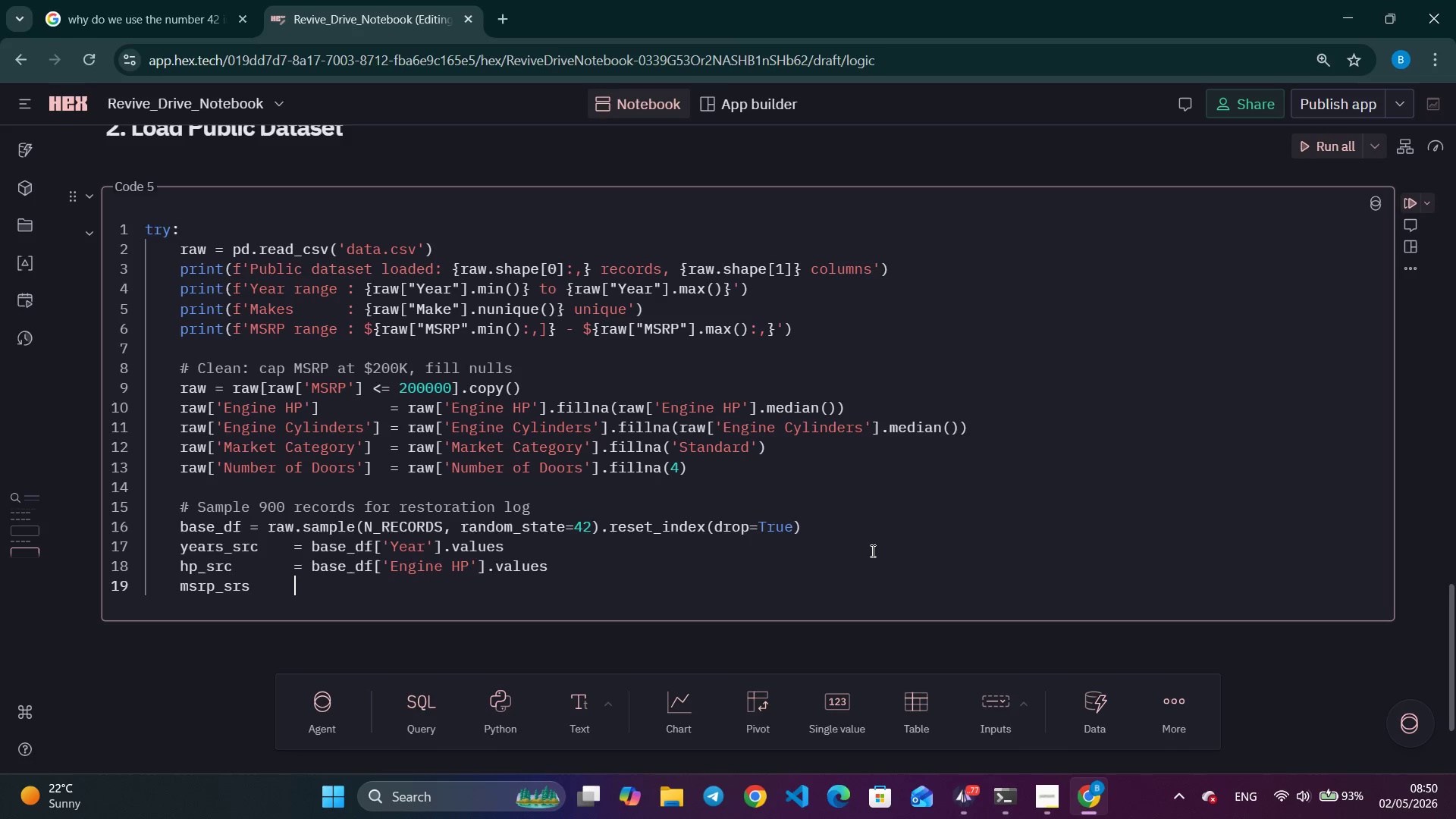 
key(Control+Backspace)
 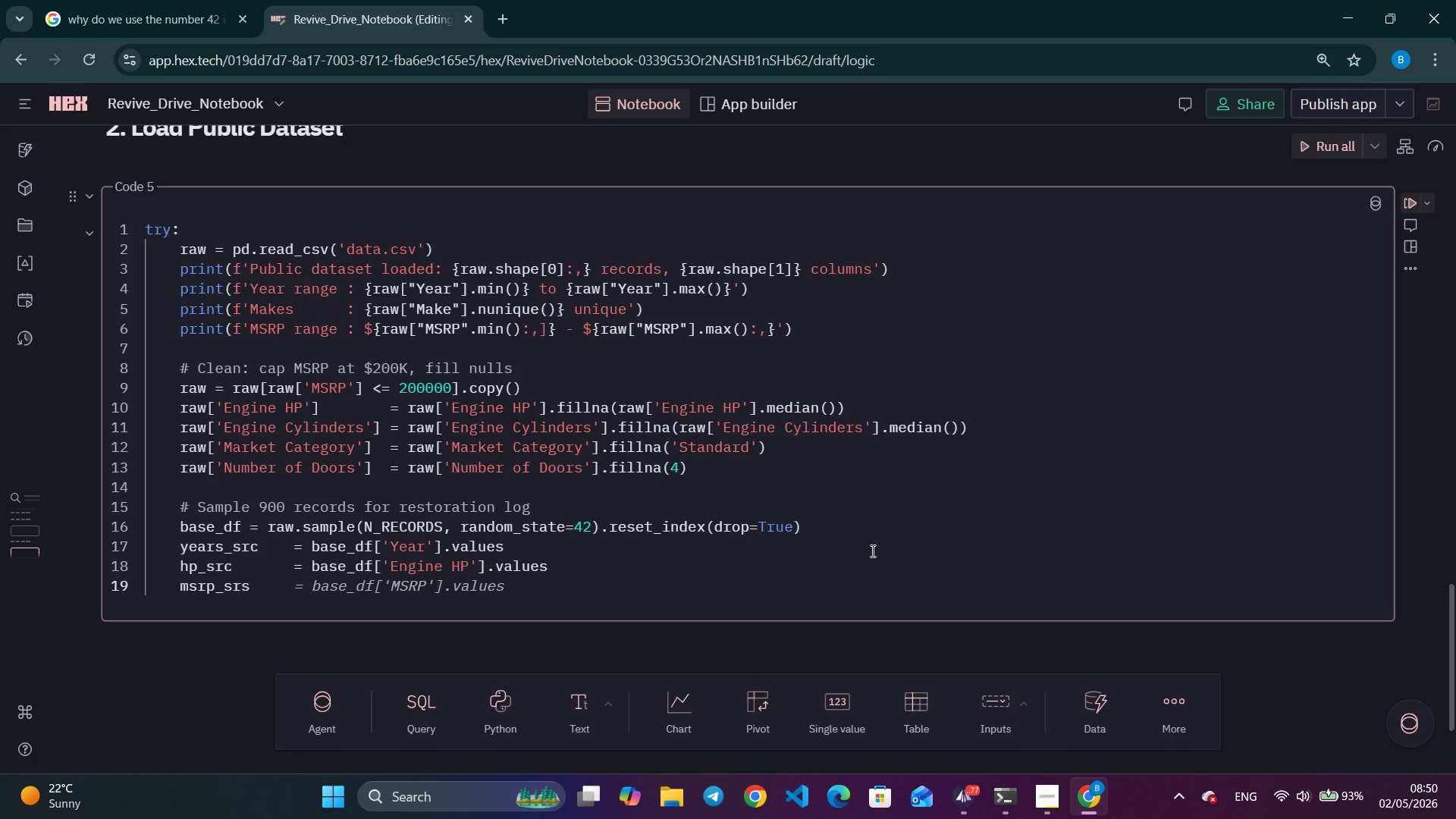 
key(Control+Equal)
 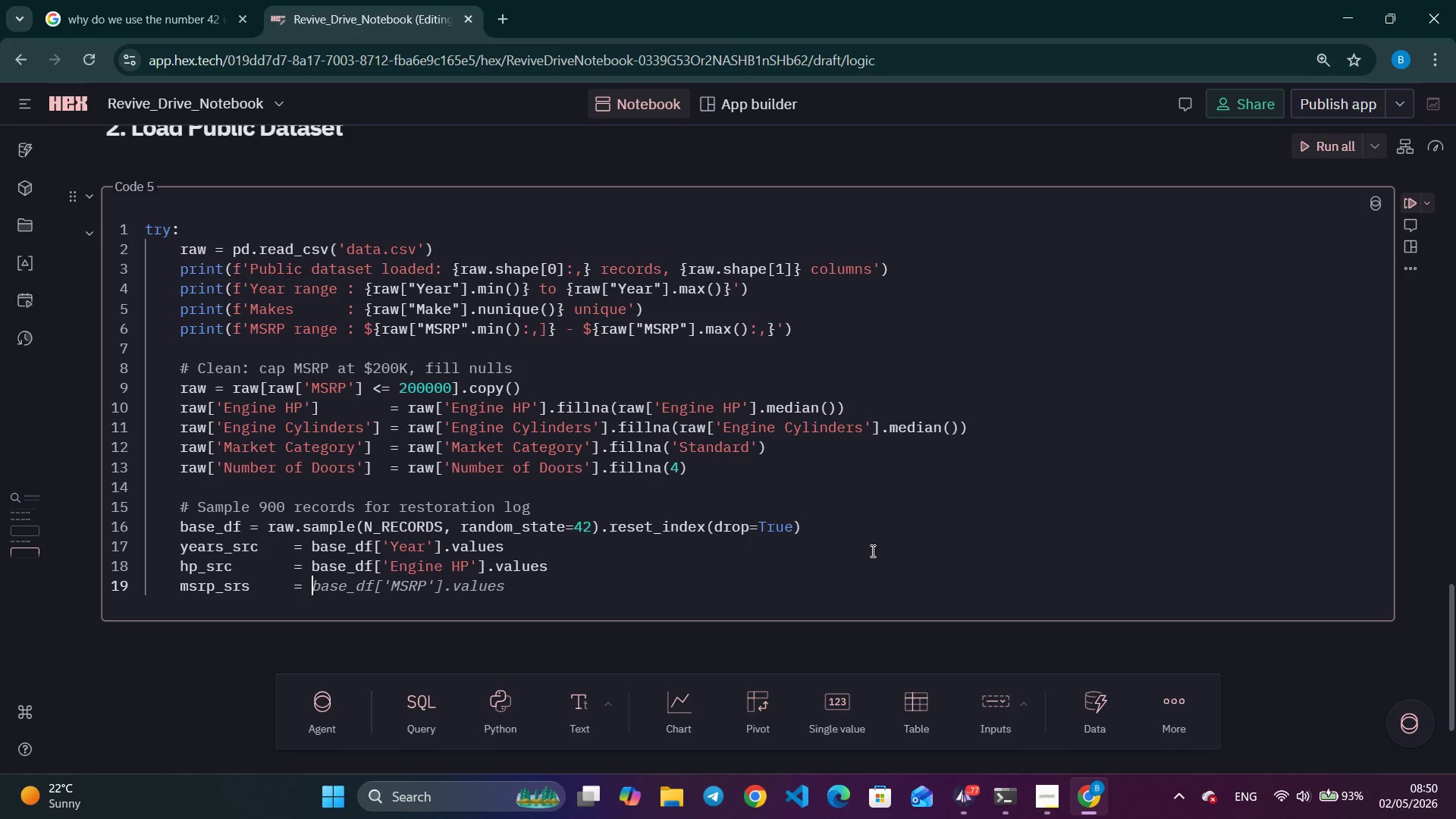 
key(Control+Space)
 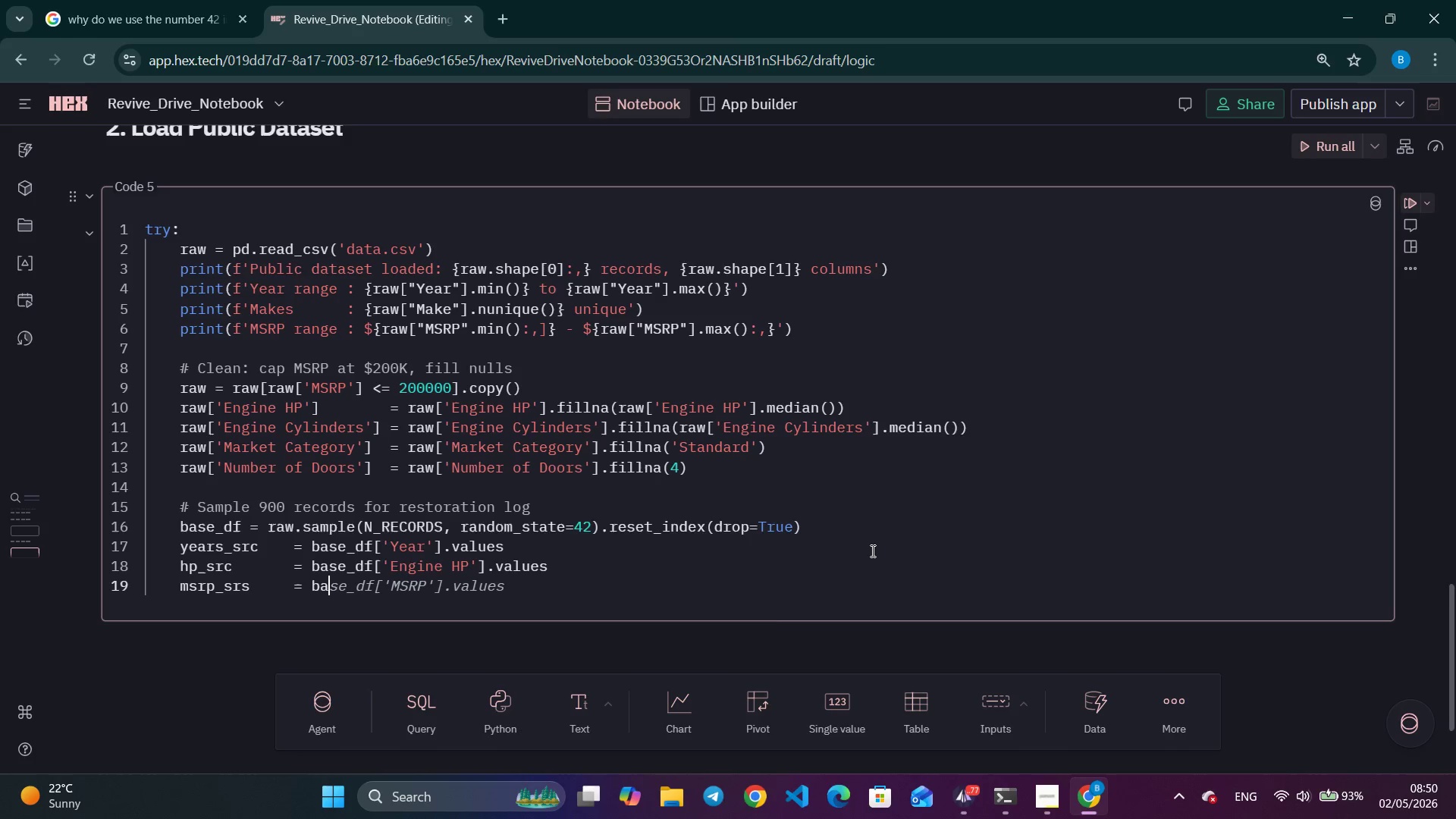 
key(Control+B)
 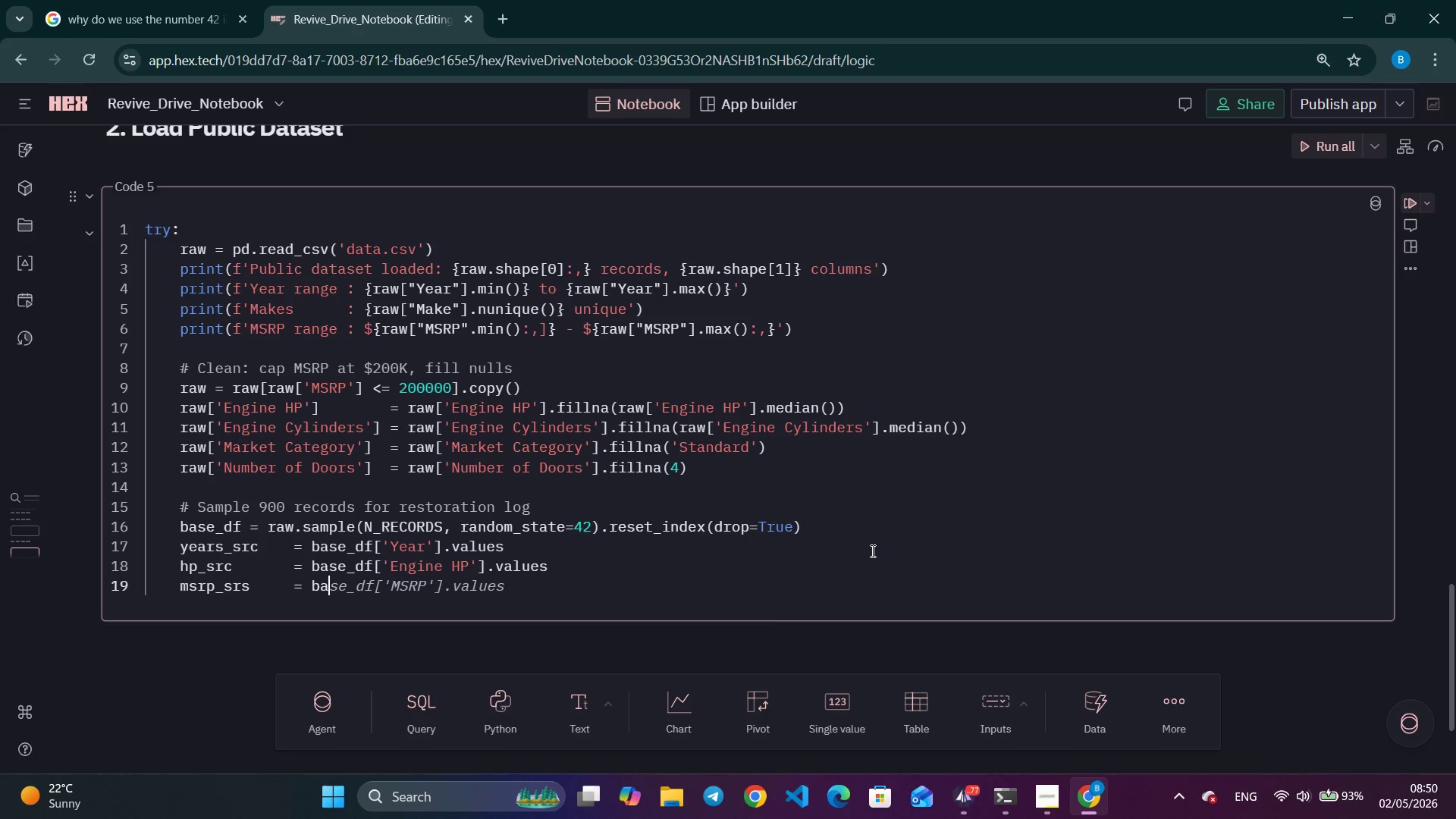 
key(Control+A)
 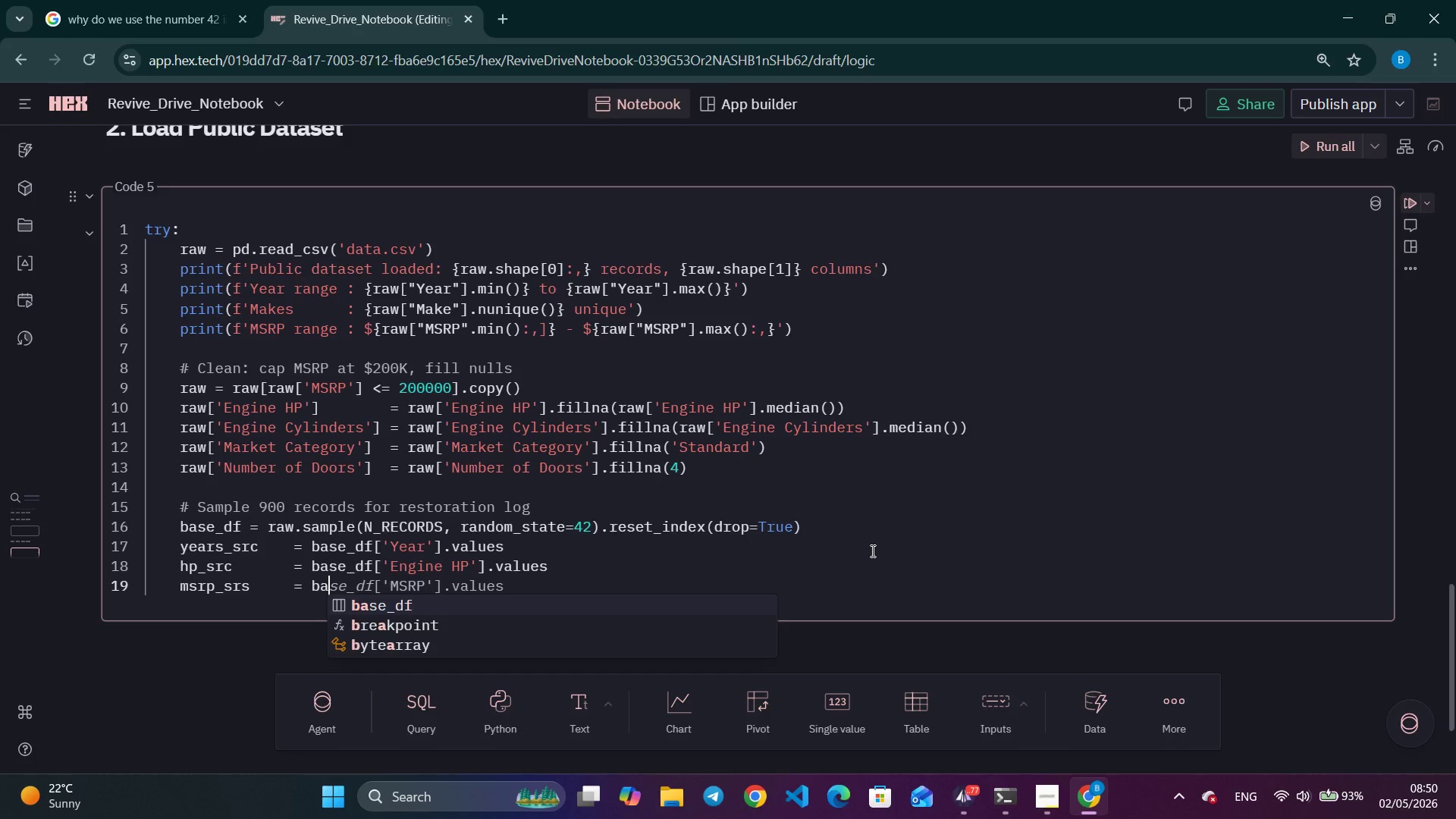 
key(Control+Tab)
 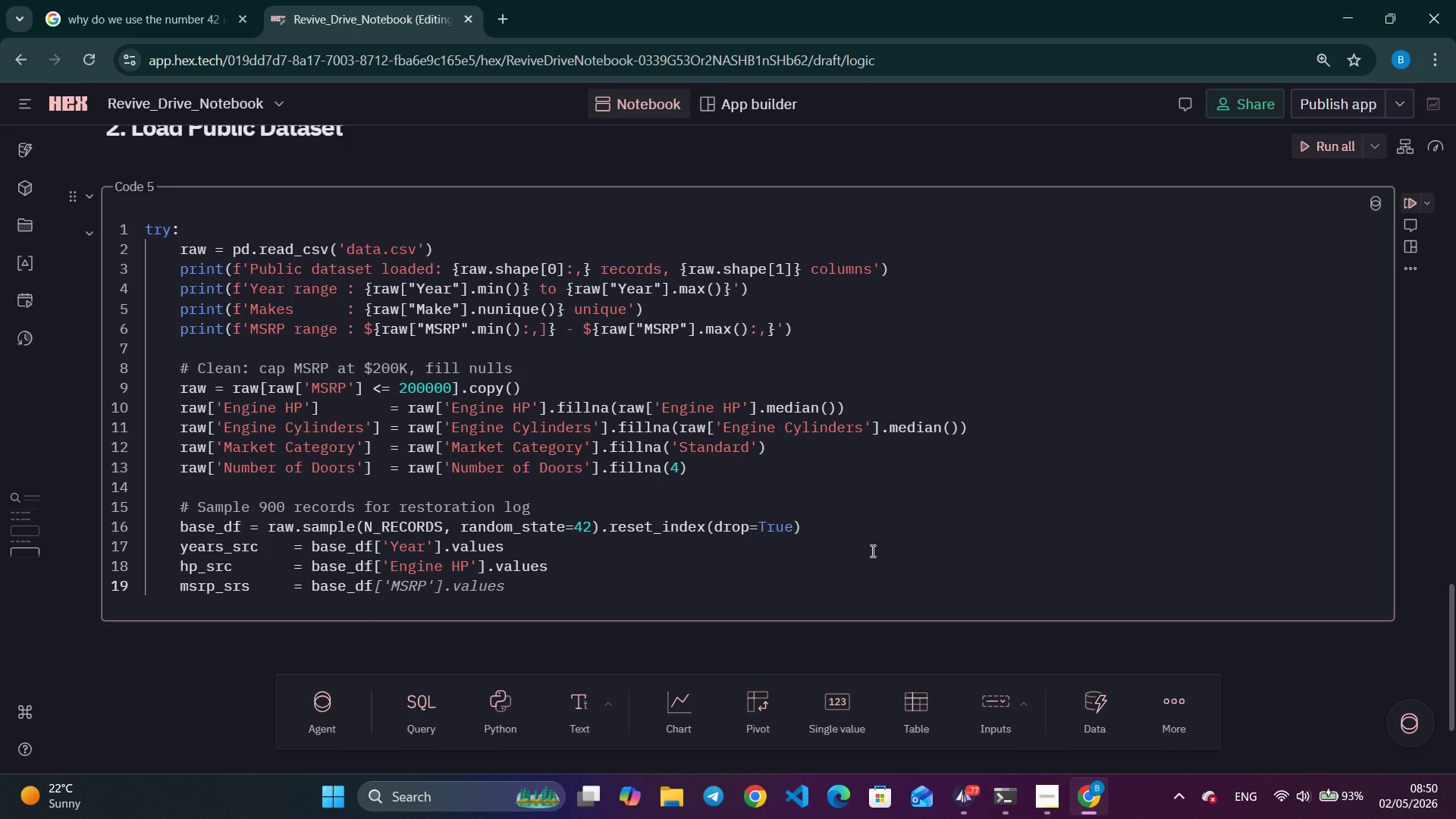 
key(Control+Tab)
 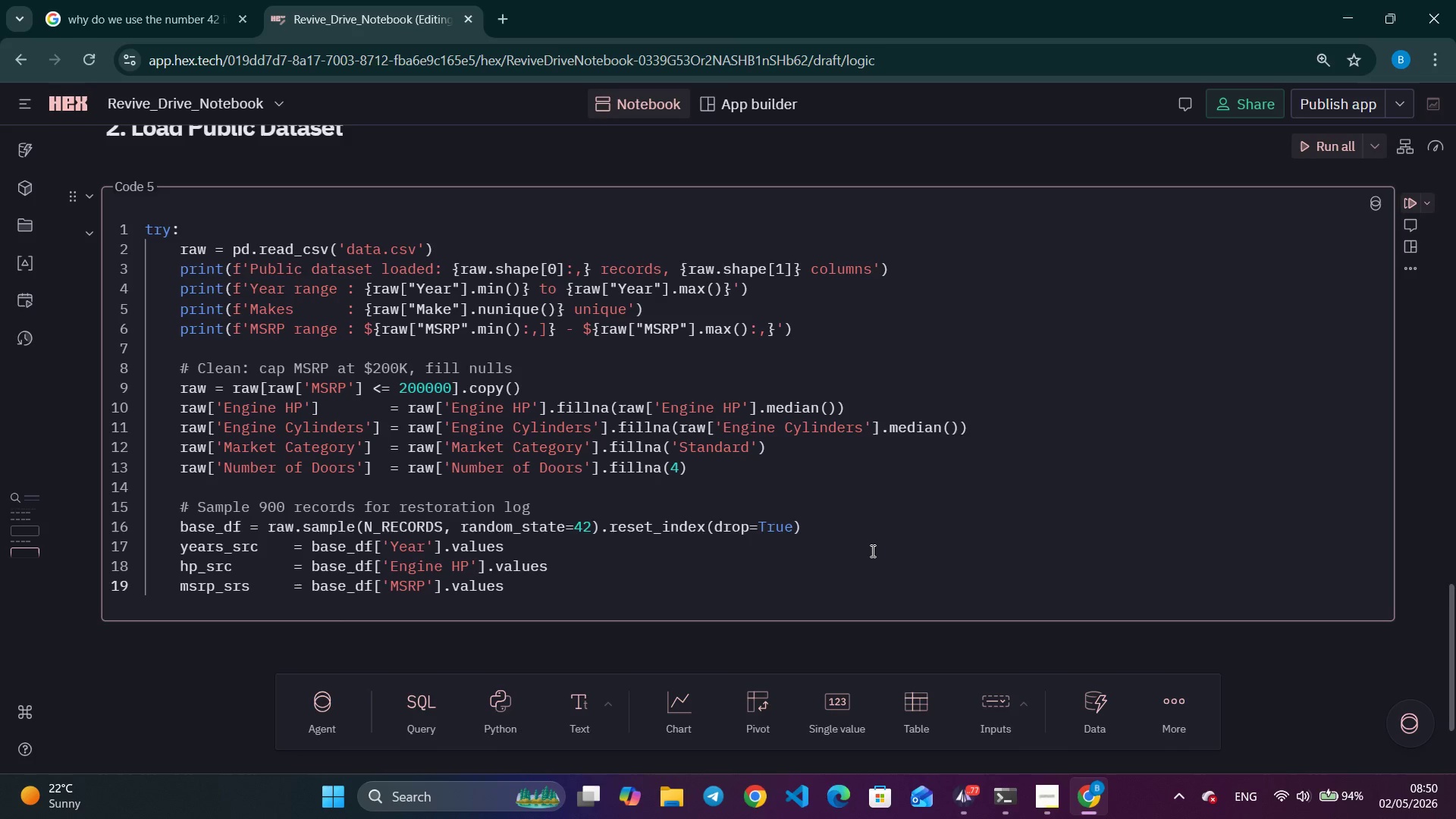 
wait(5.7)
 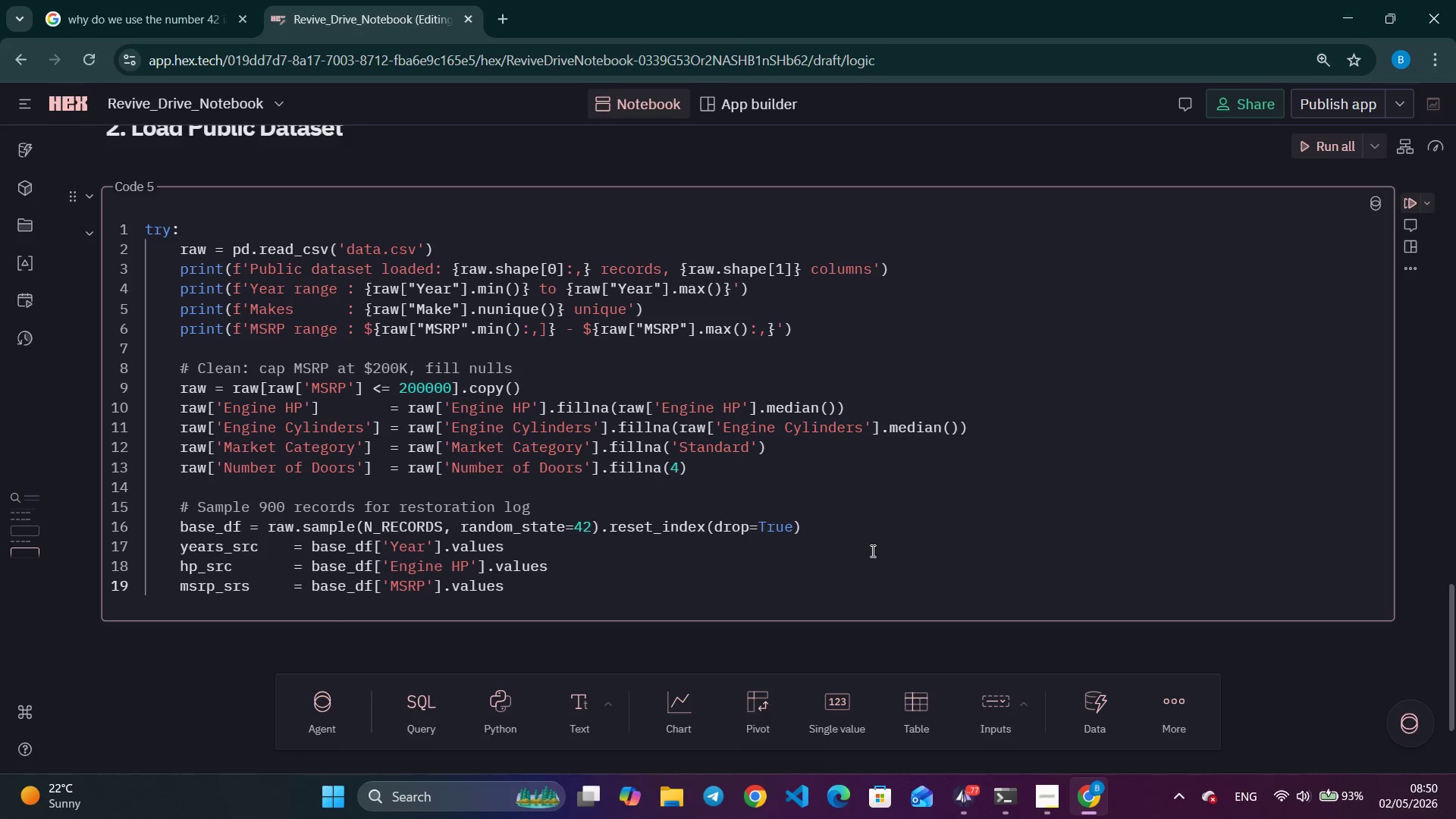 
left_click([748, 810])
 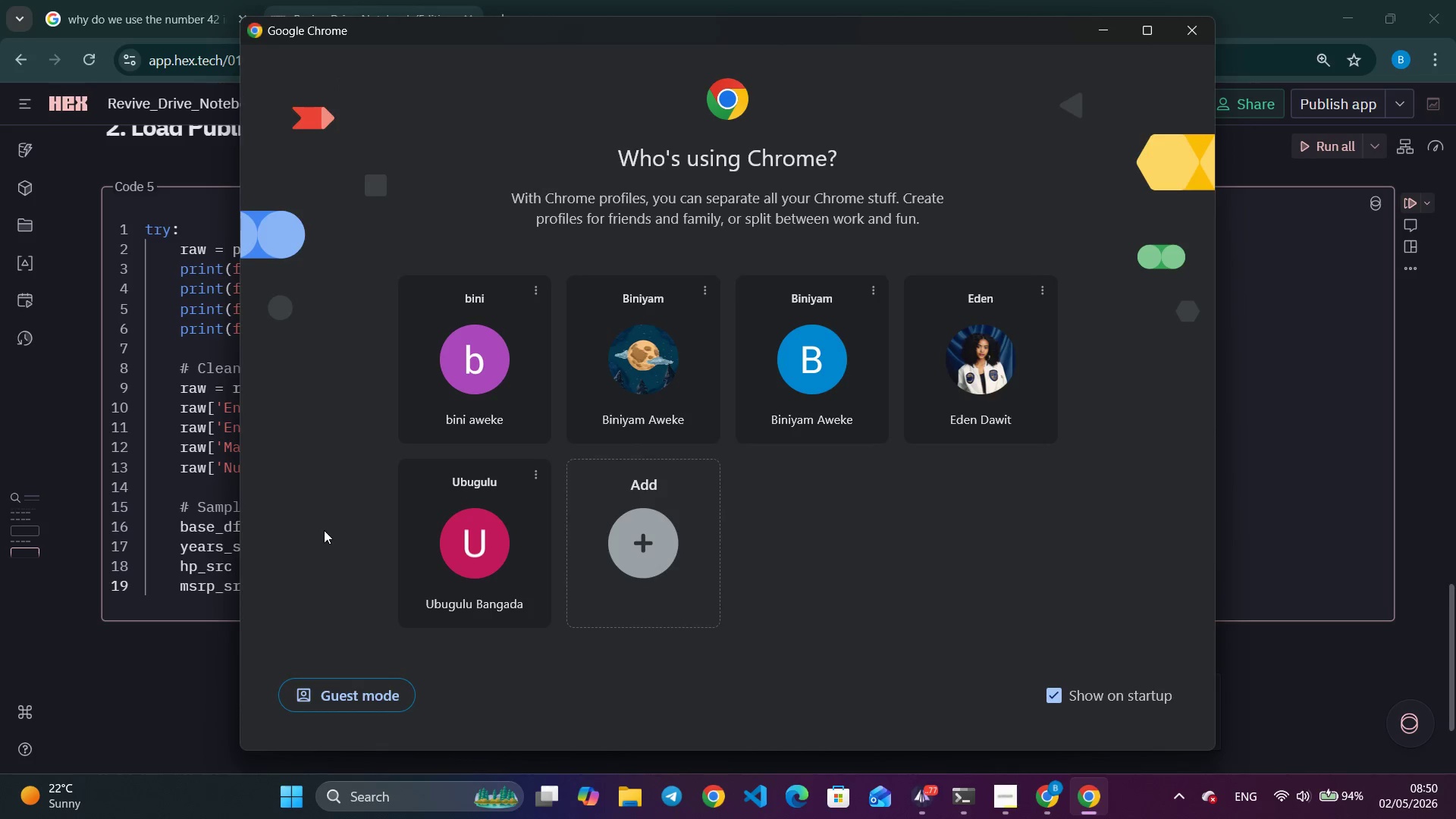 
left_click([444, 555])
 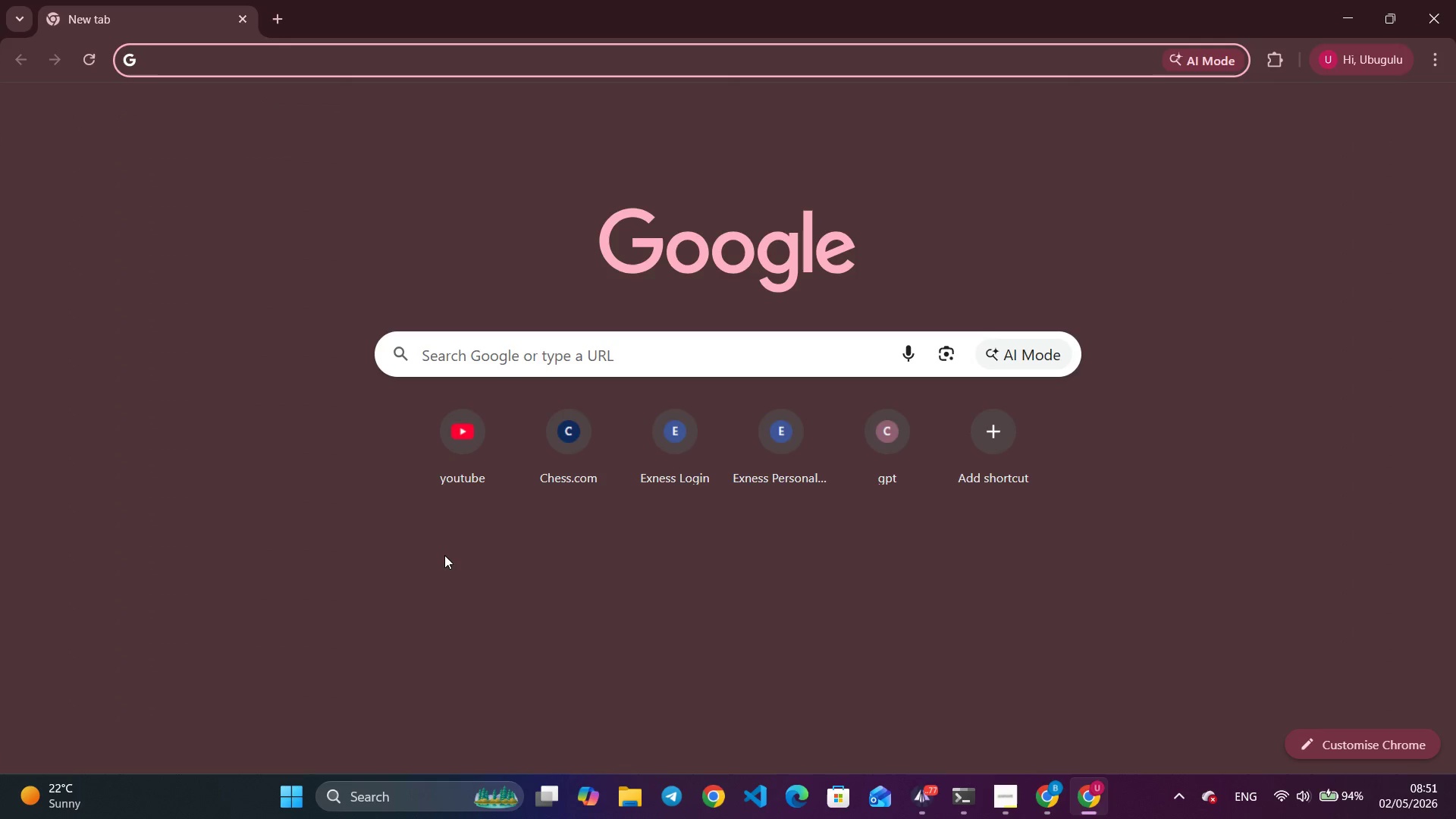 
type(spio)
 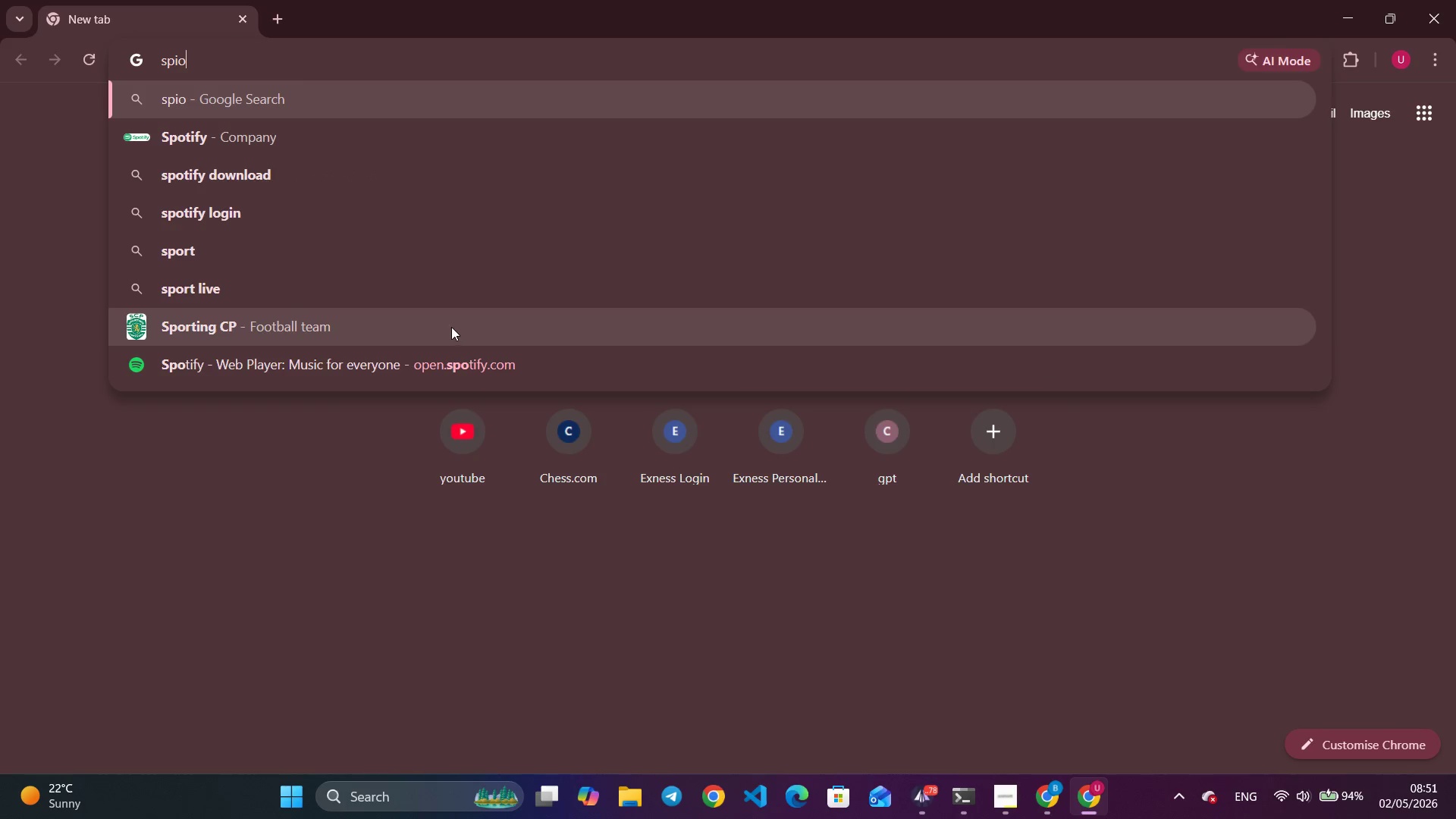 
left_click([406, 369])
 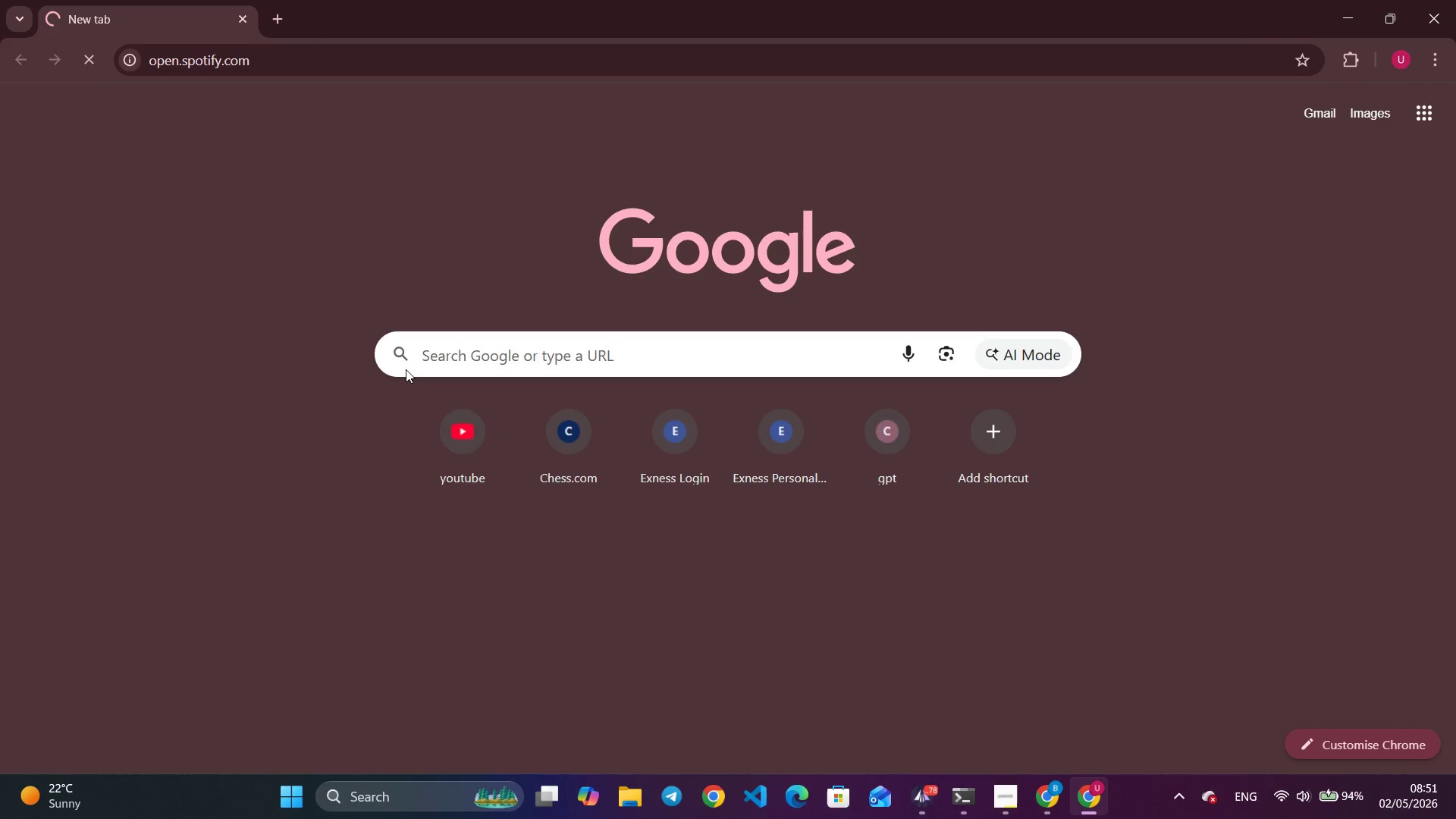 
wait(12.44)
 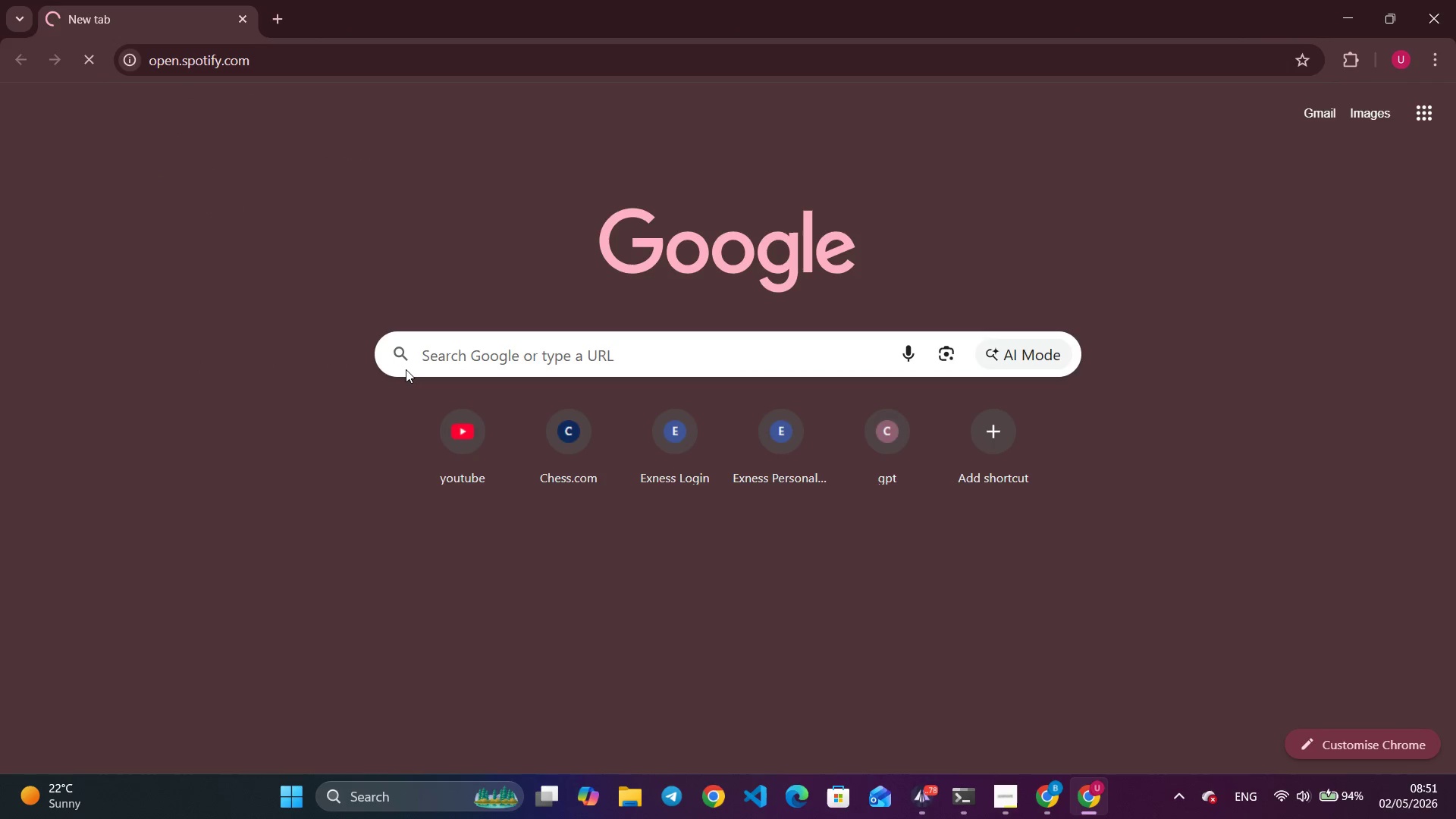 
key(Alt+Tab)
 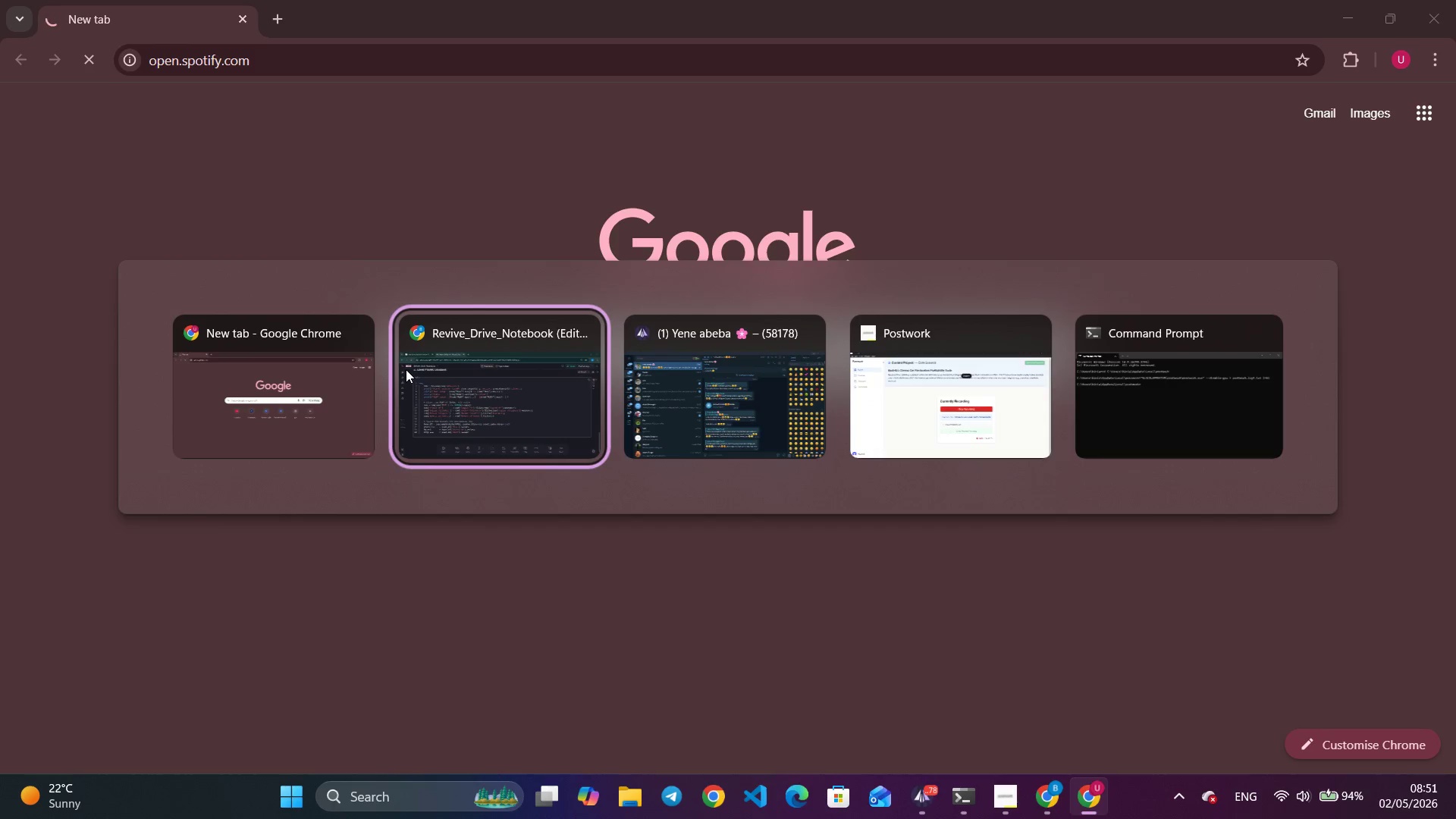 
key(Alt+Tab)
 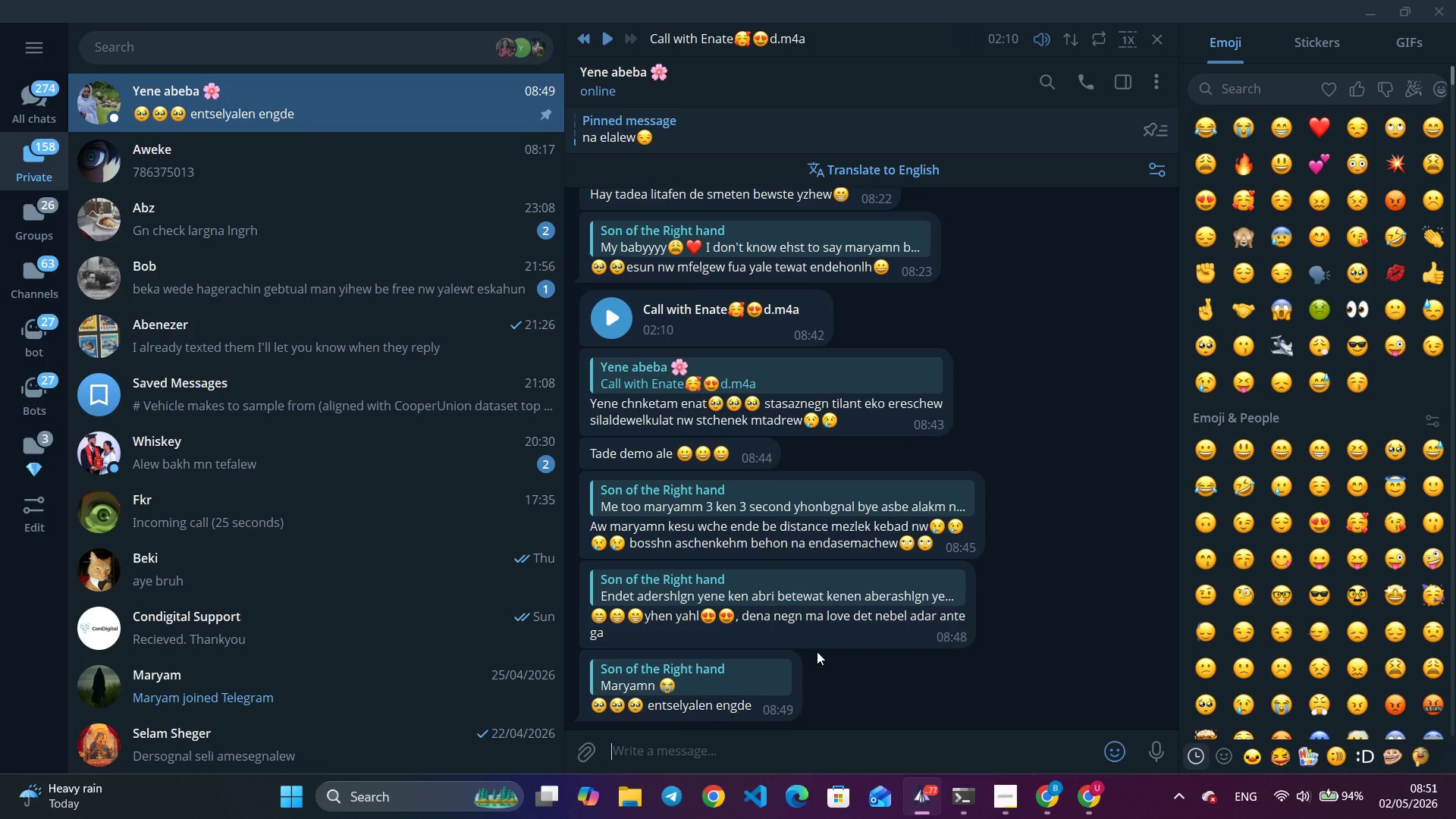 
wait(23.58)
 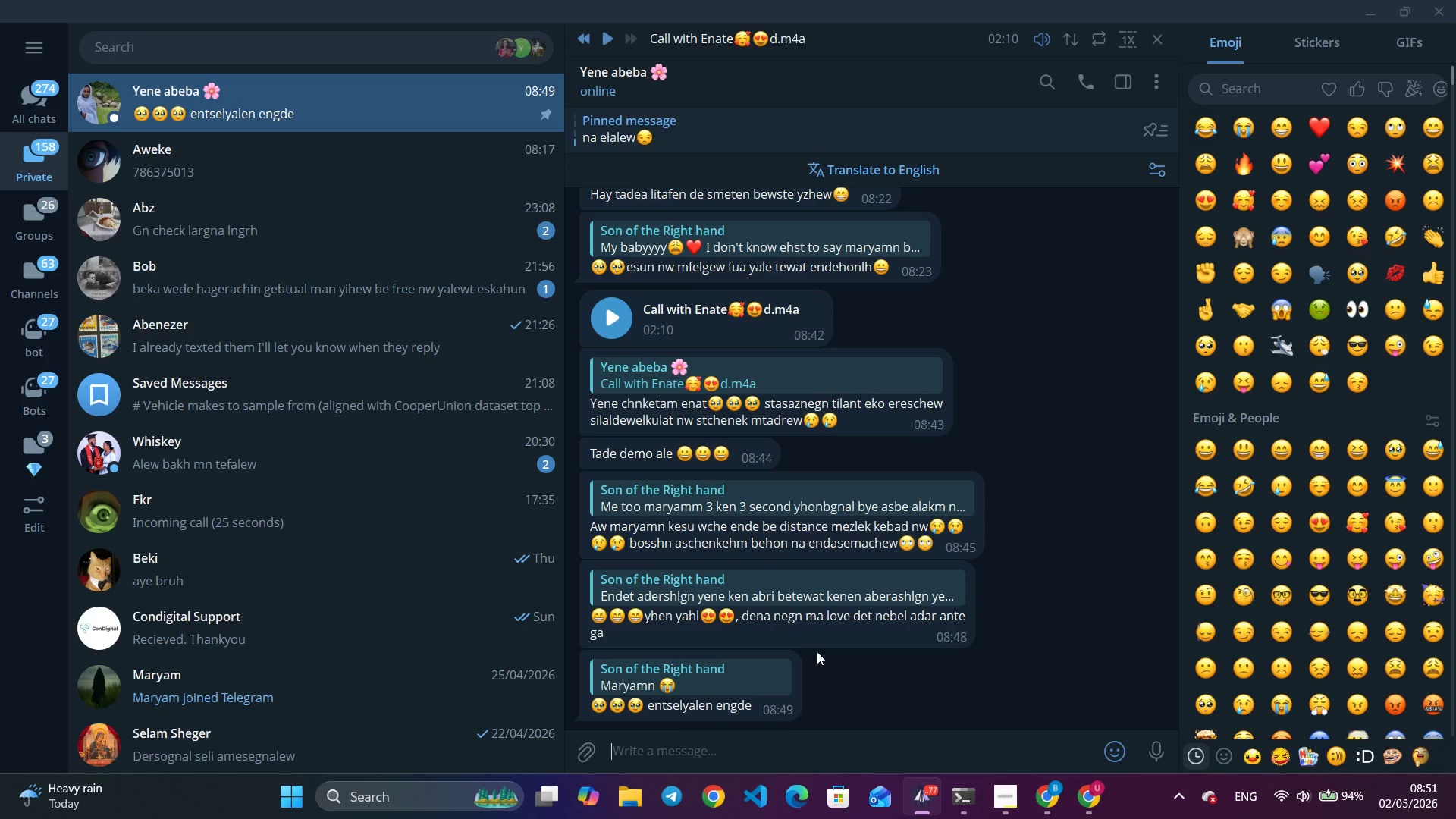 
key(Alt+AltLeft)
 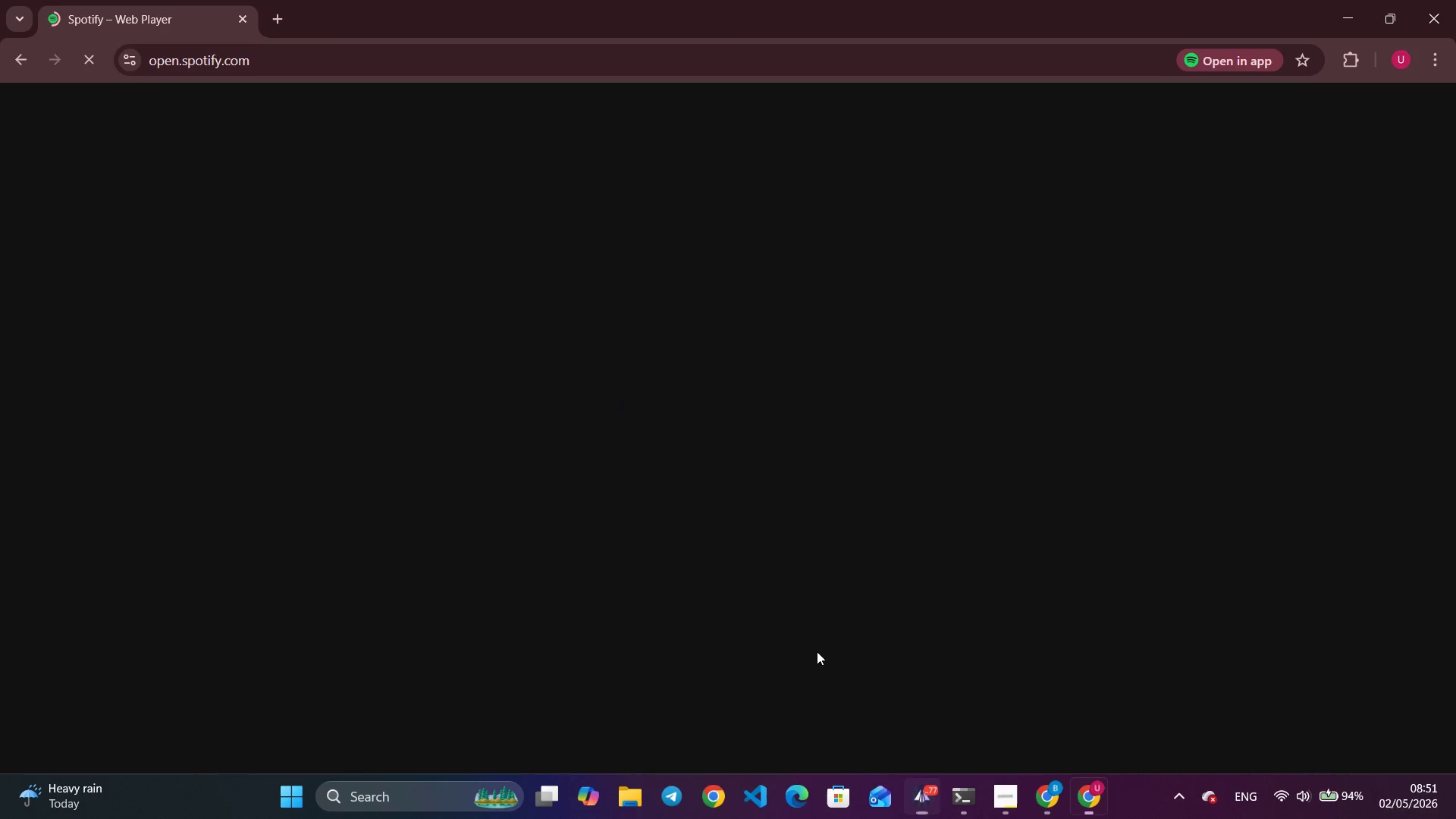 
key(Alt+Tab)
 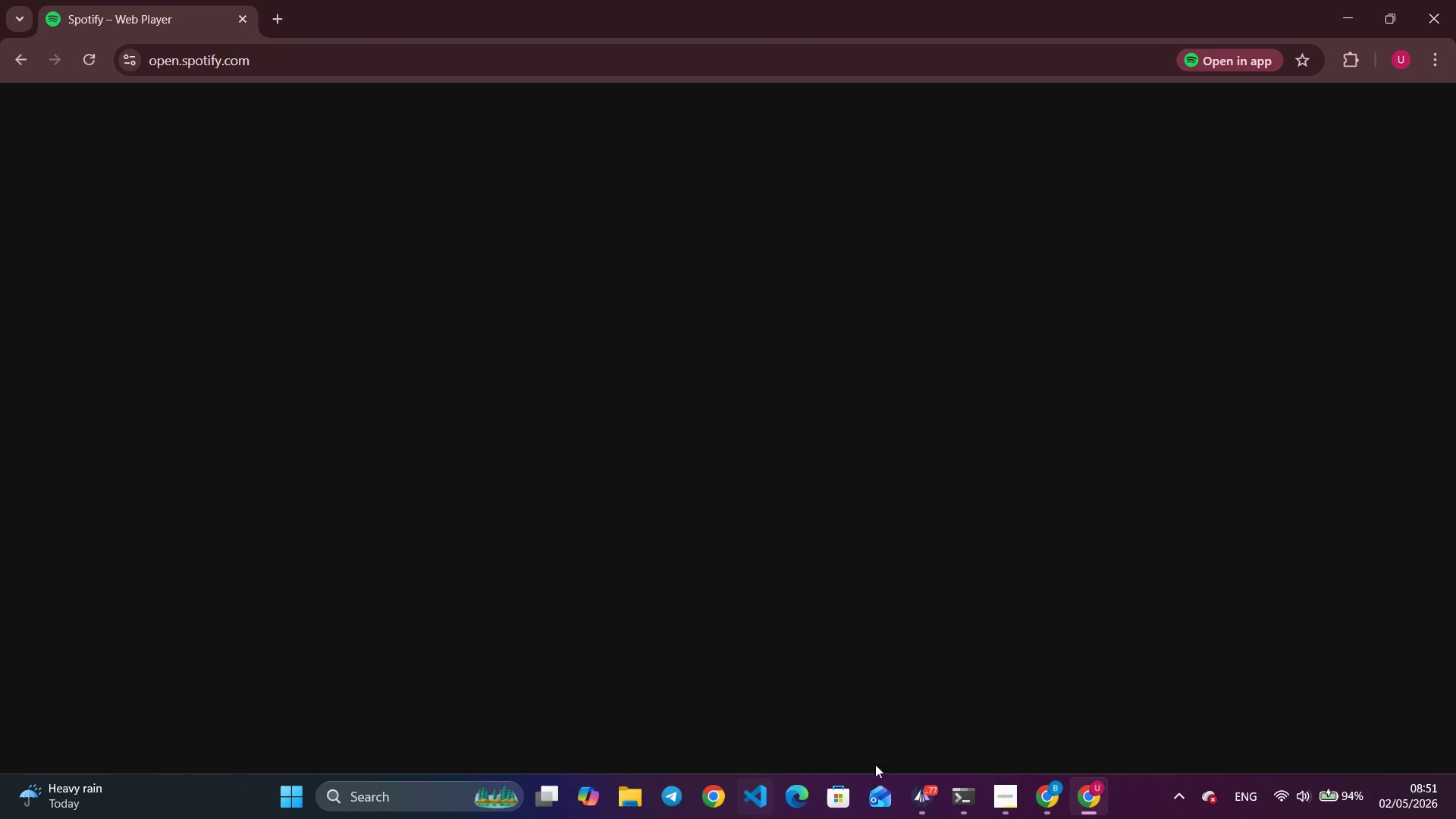 
left_click([1053, 799])
 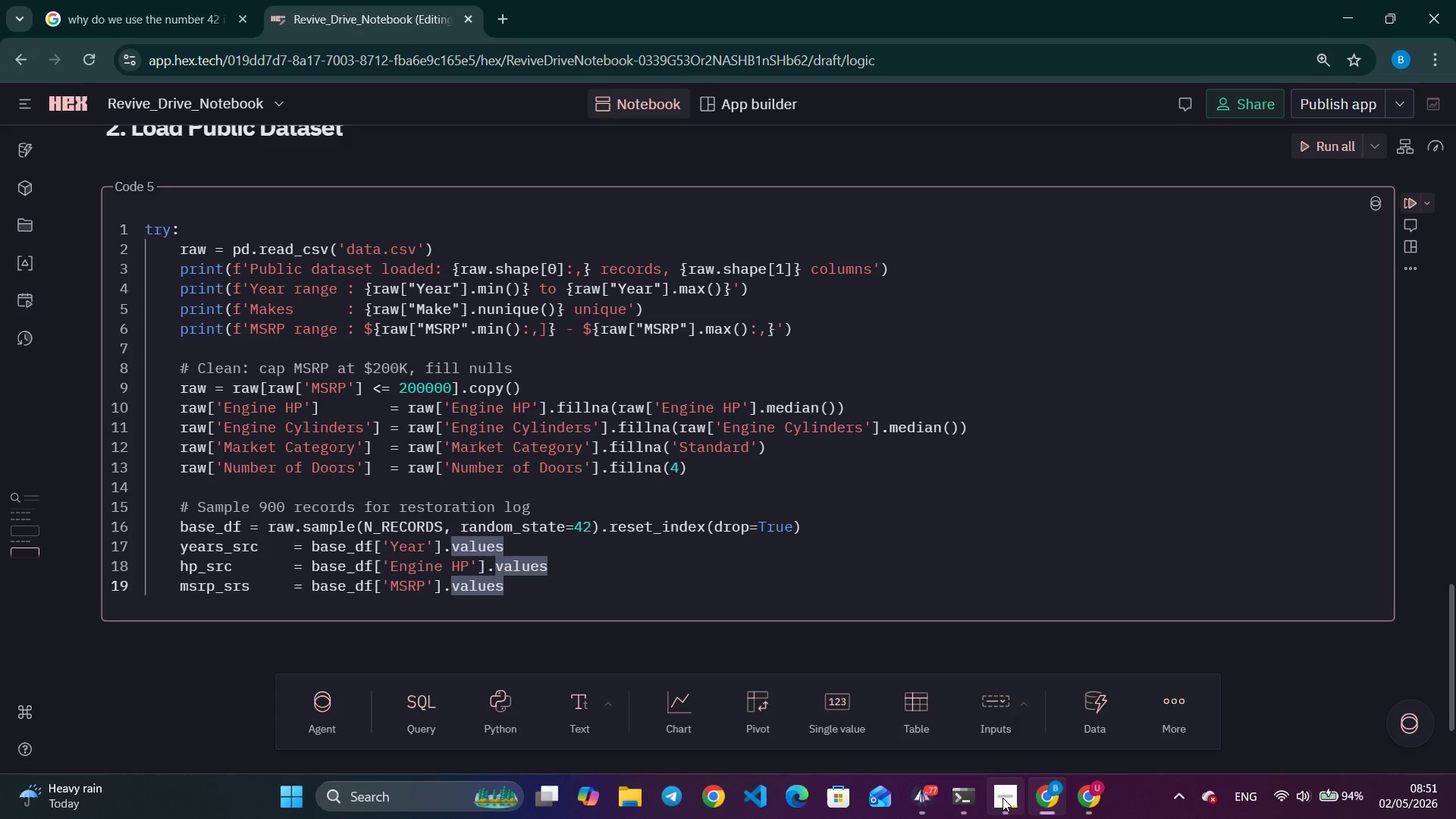 
left_click([1003, 798])